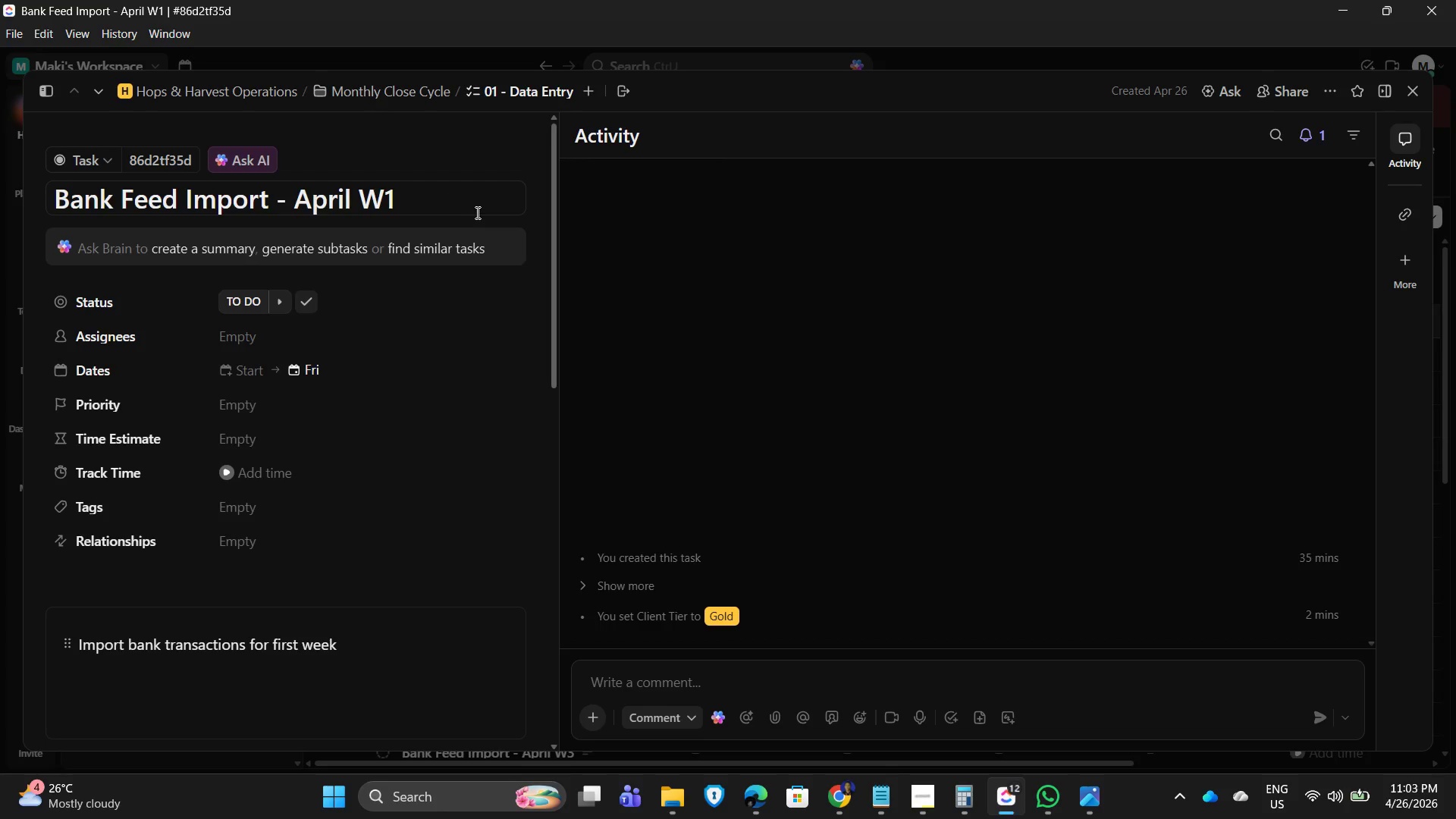 
key(Backspace)
 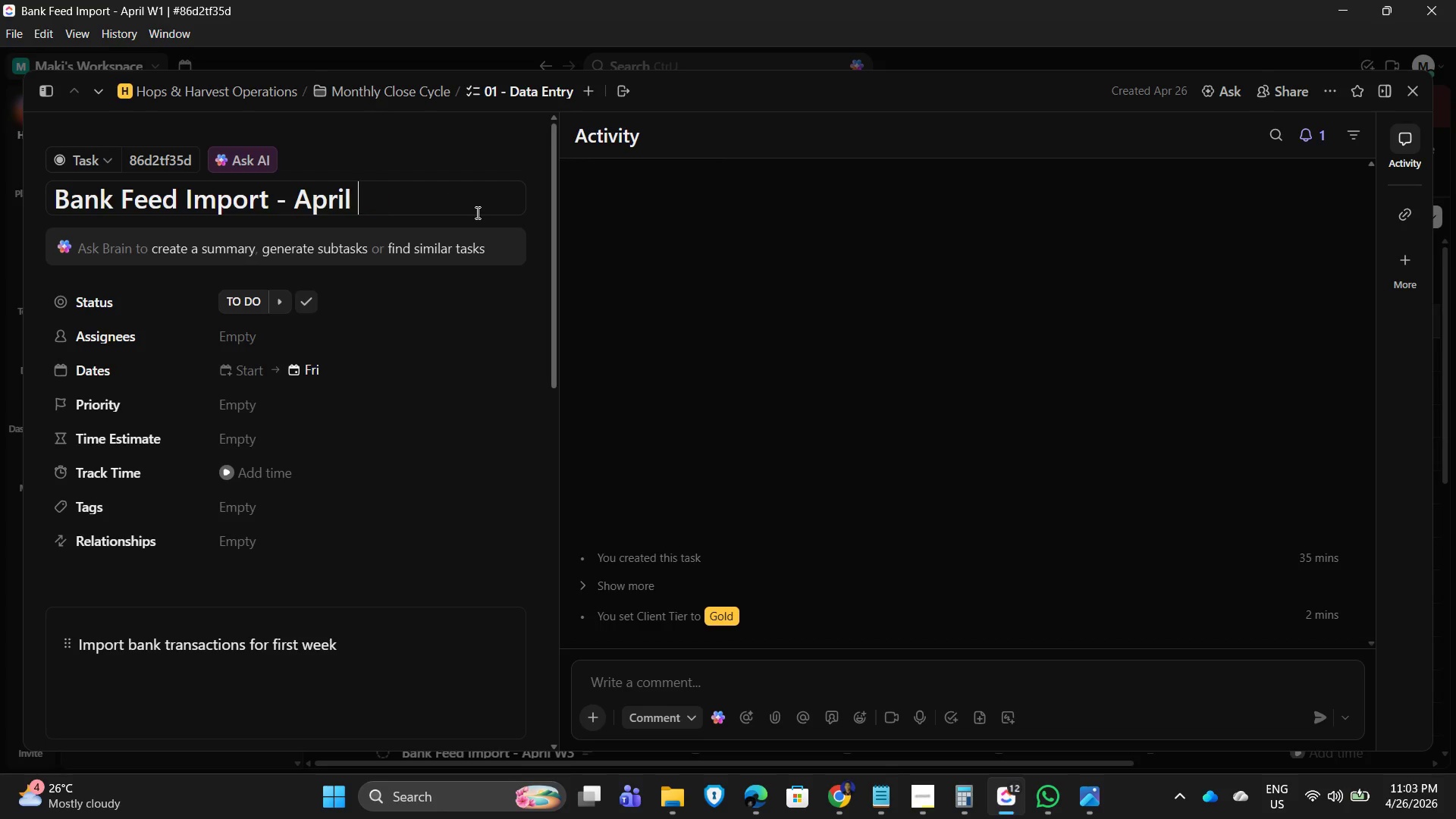 
key(Backspace)
 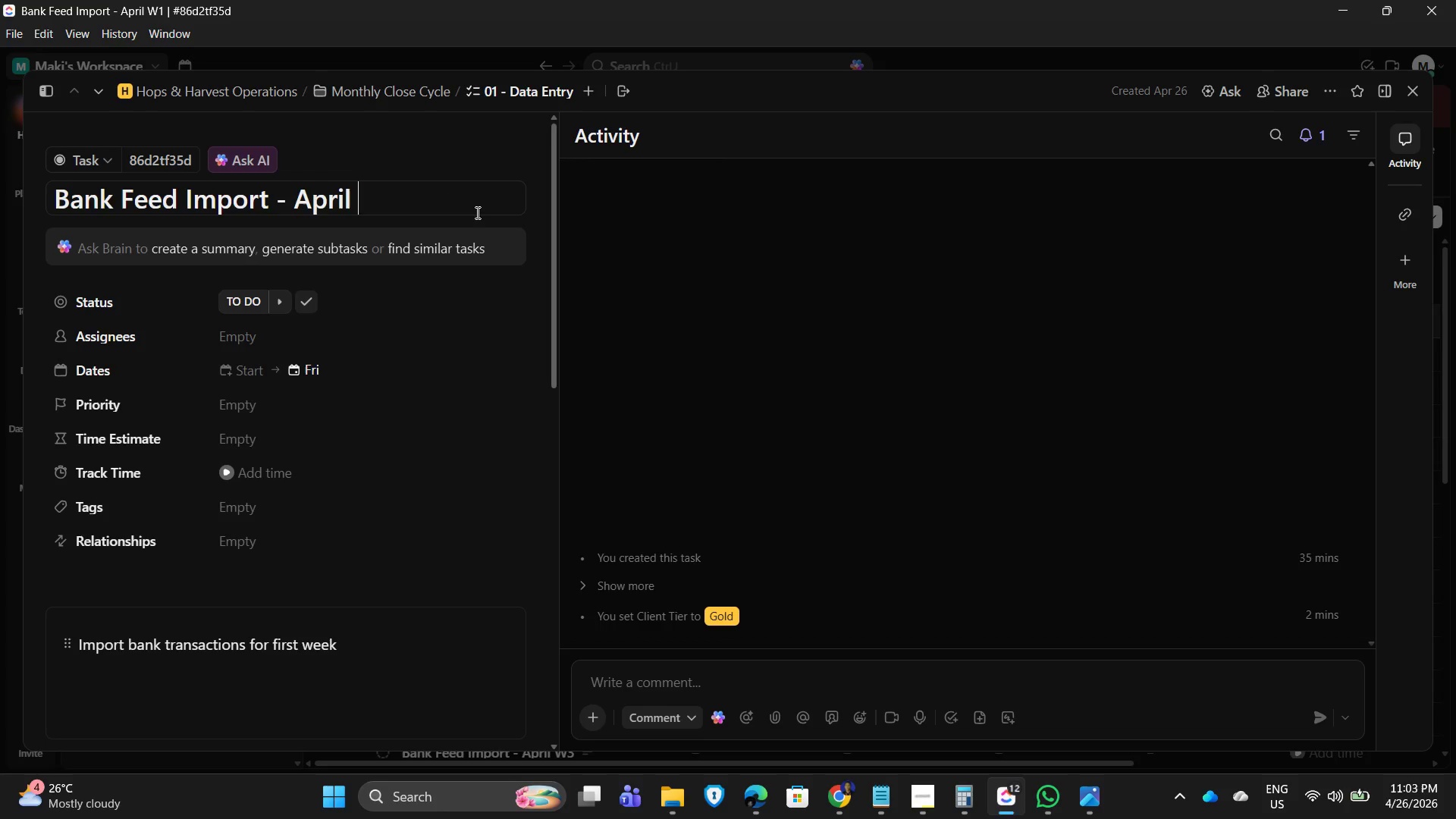 
key(Backspace)
 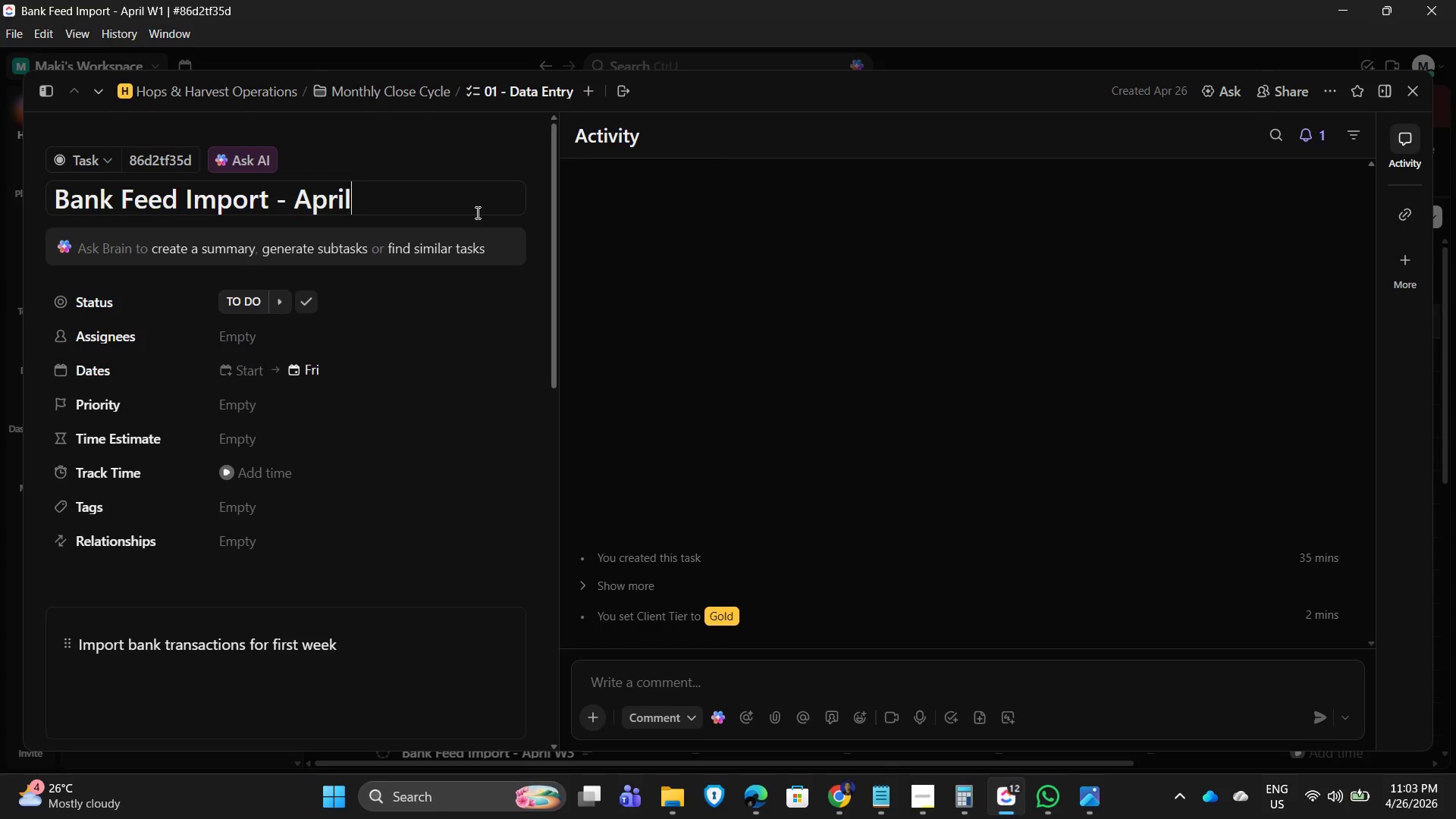 
key(Backspace)
 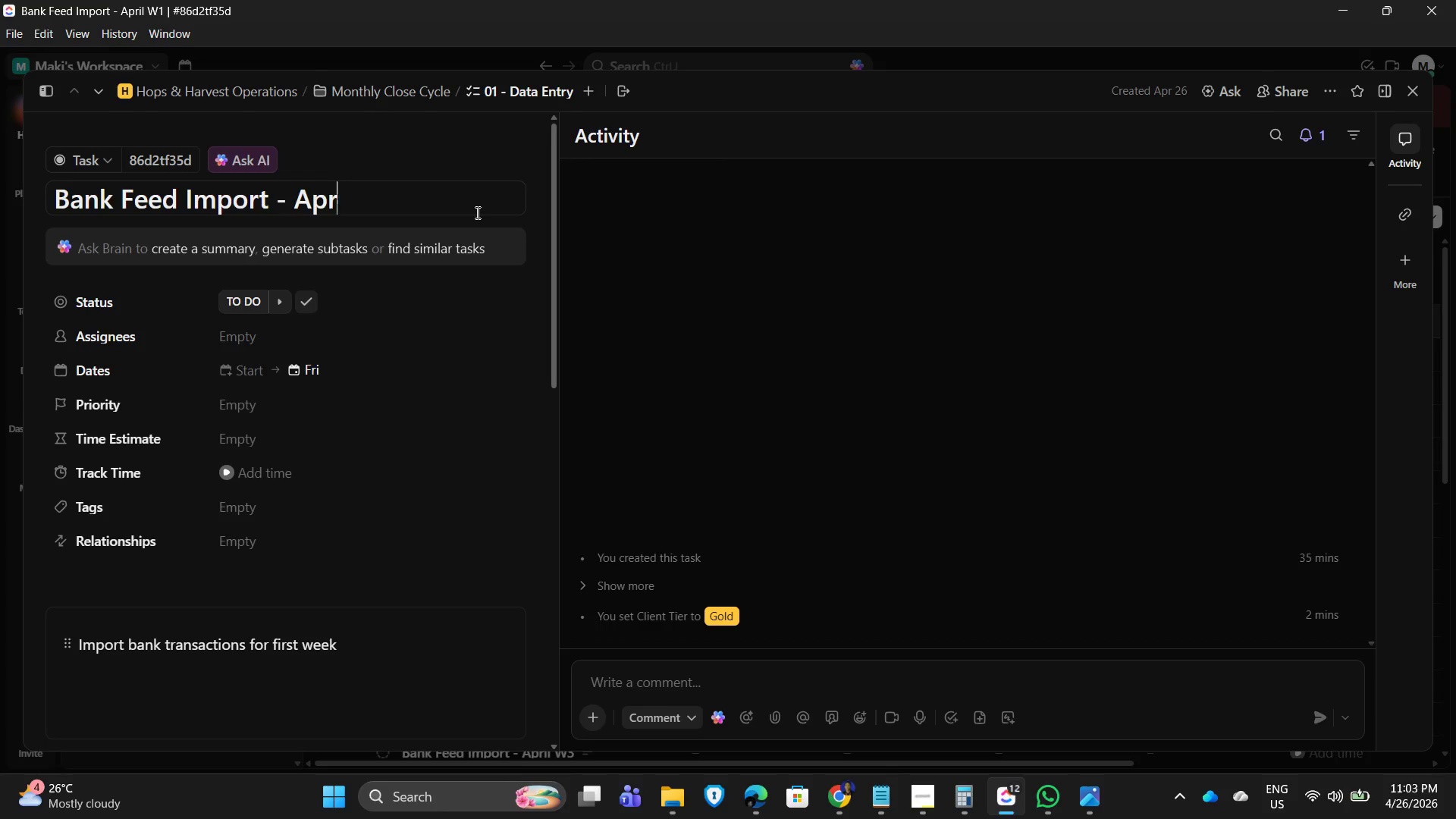 
key(Backspace)
 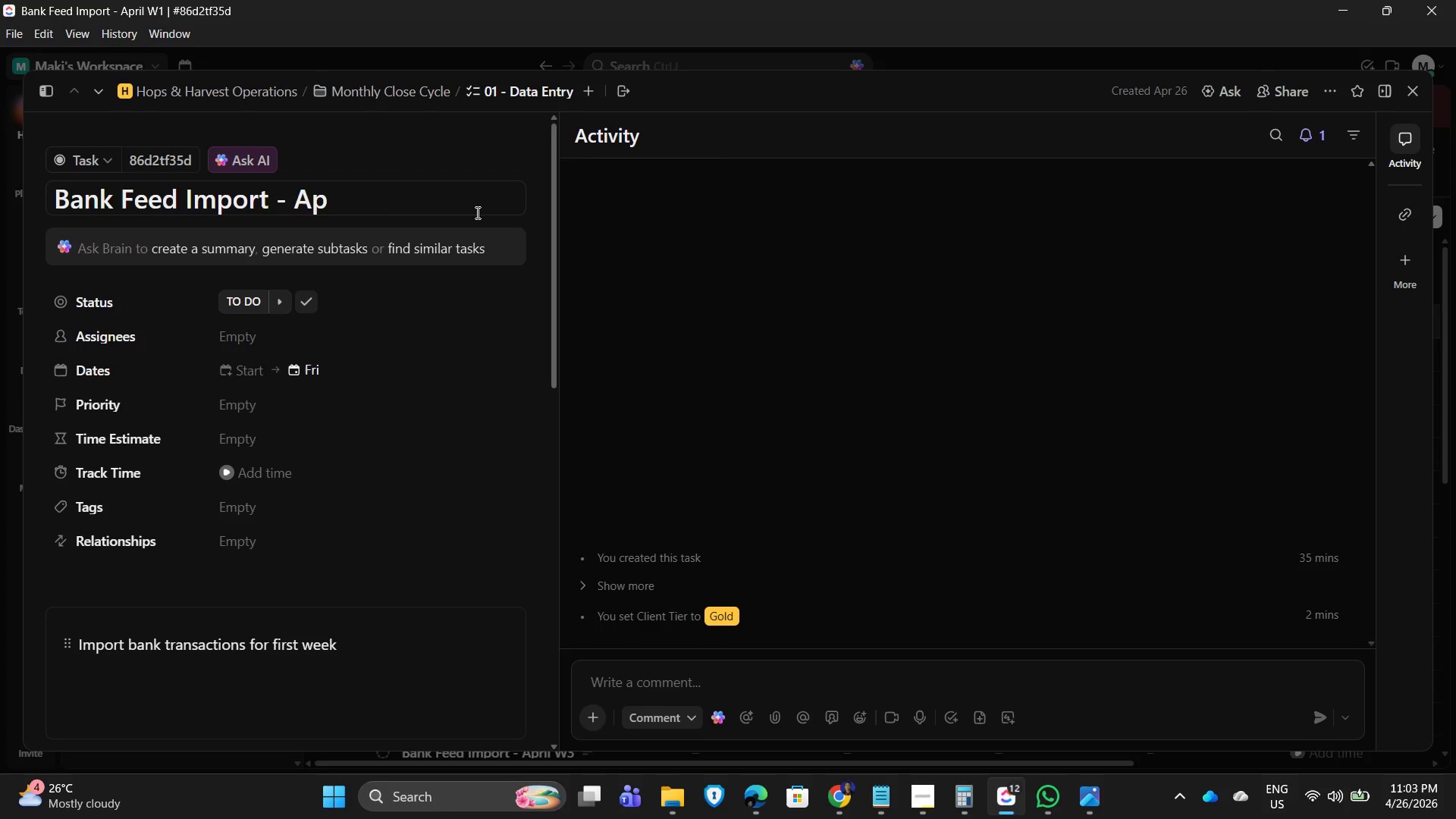 
key(Backspace)
 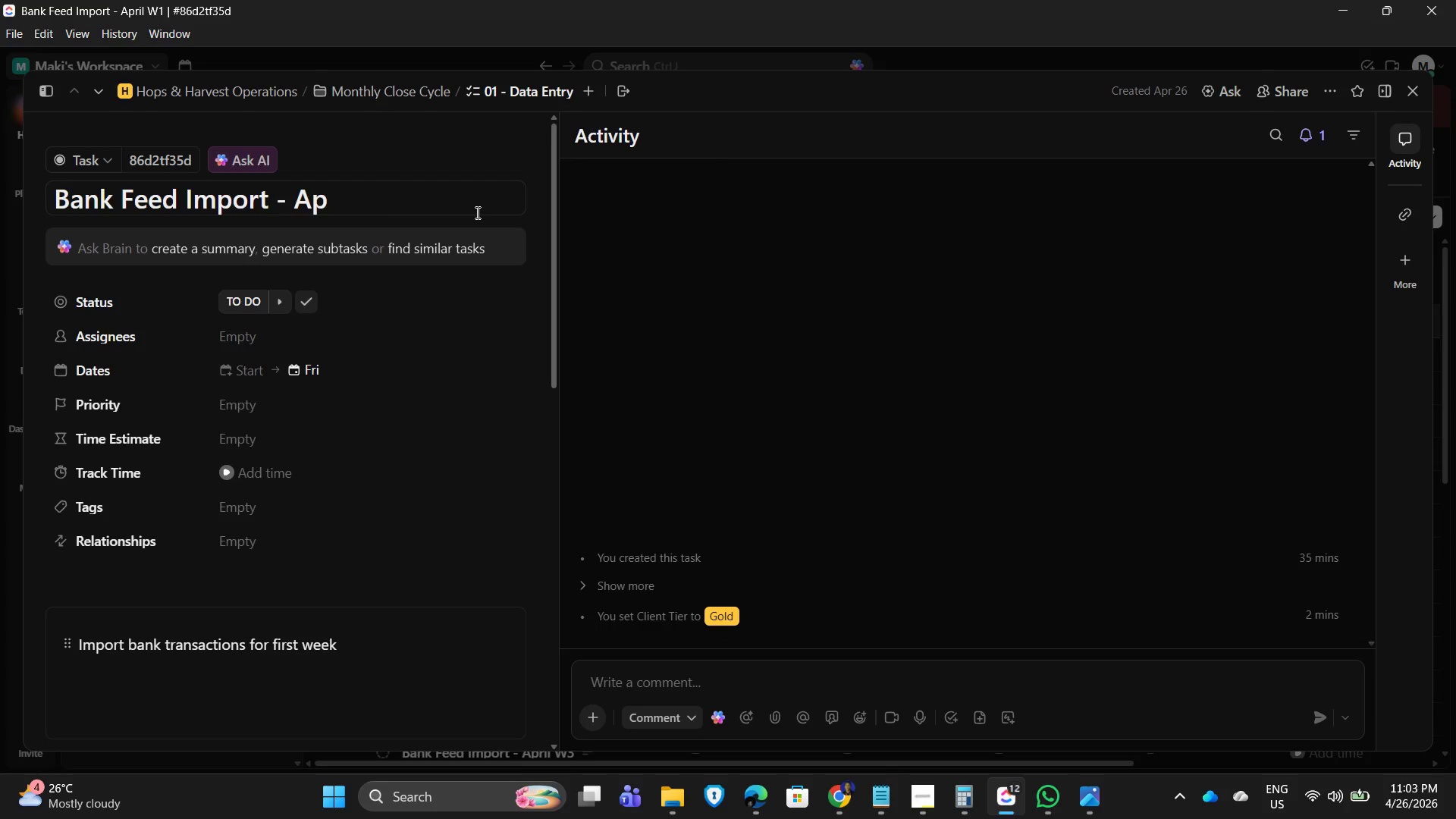 
key(Backspace)
 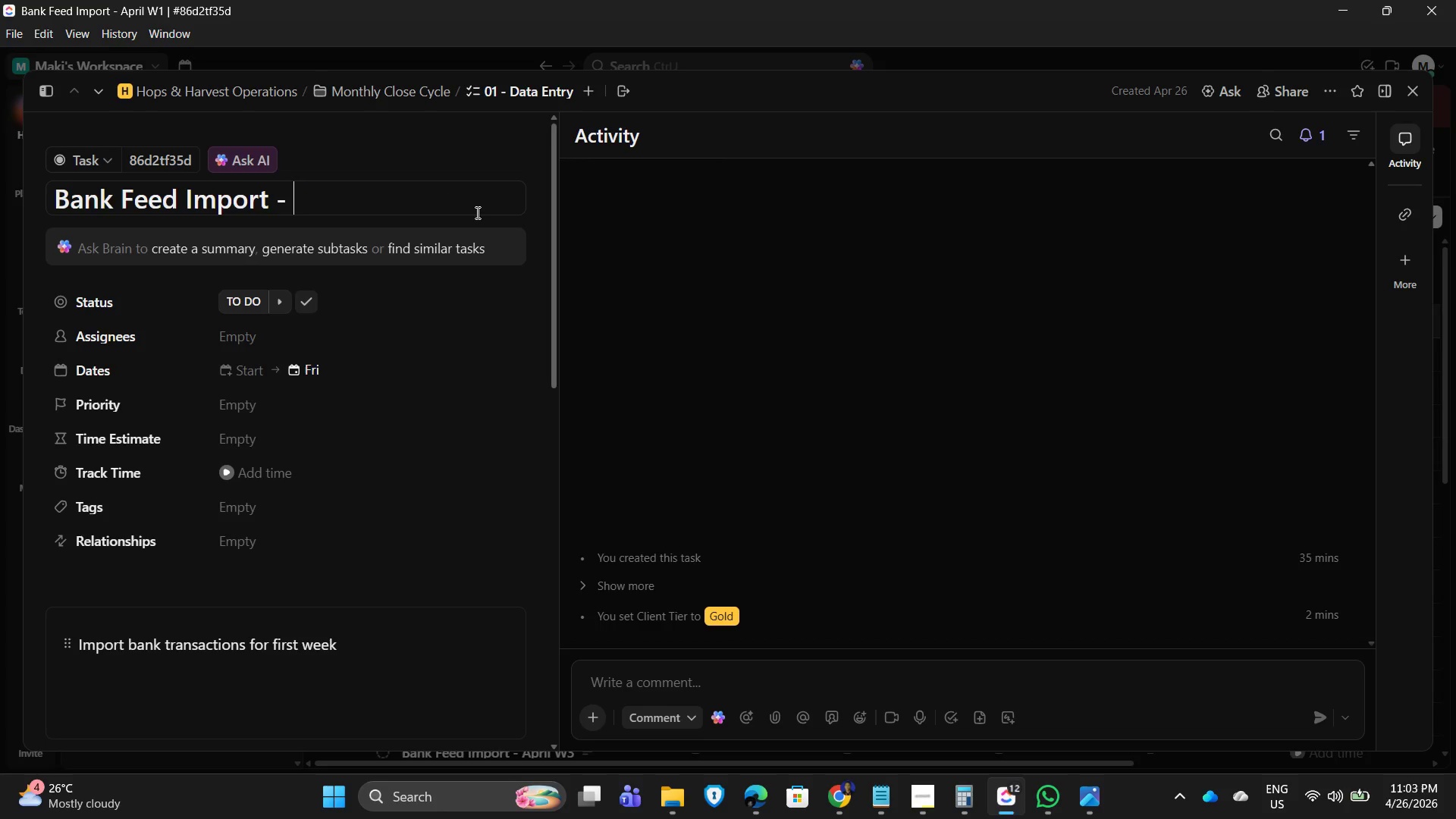 
key(Backspace)
 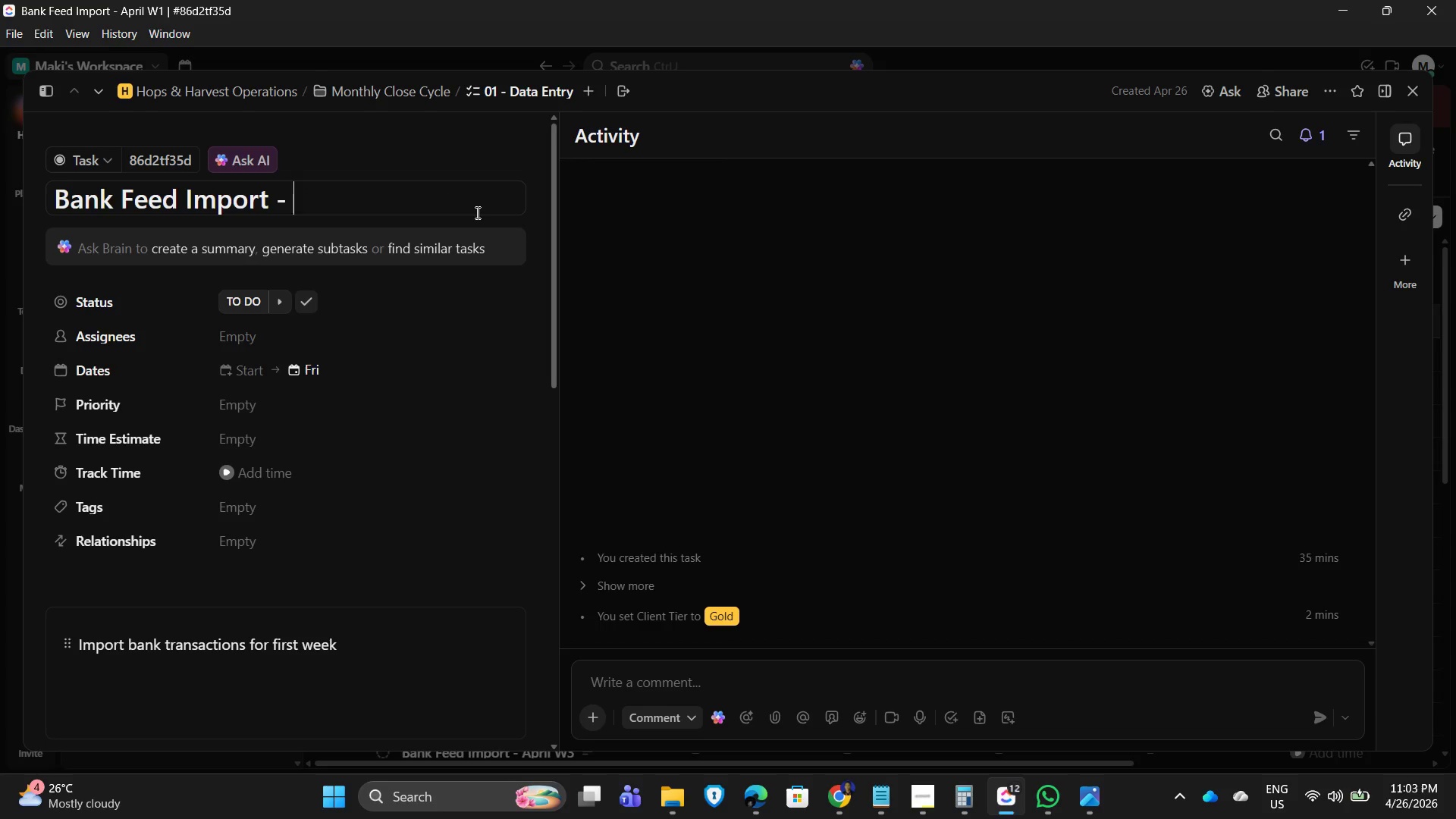 
key(Backspace)
 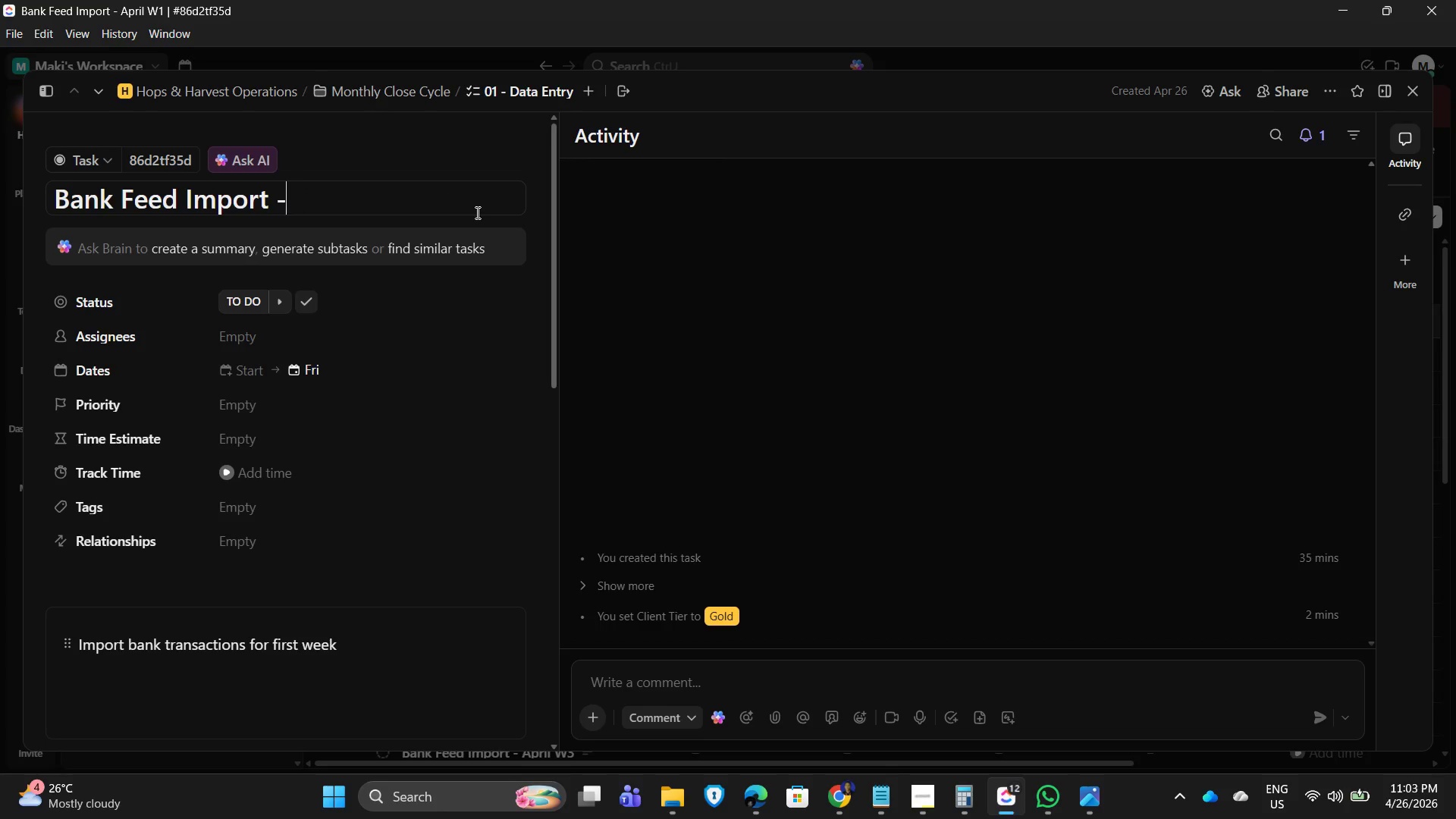 
key(Backspace)
 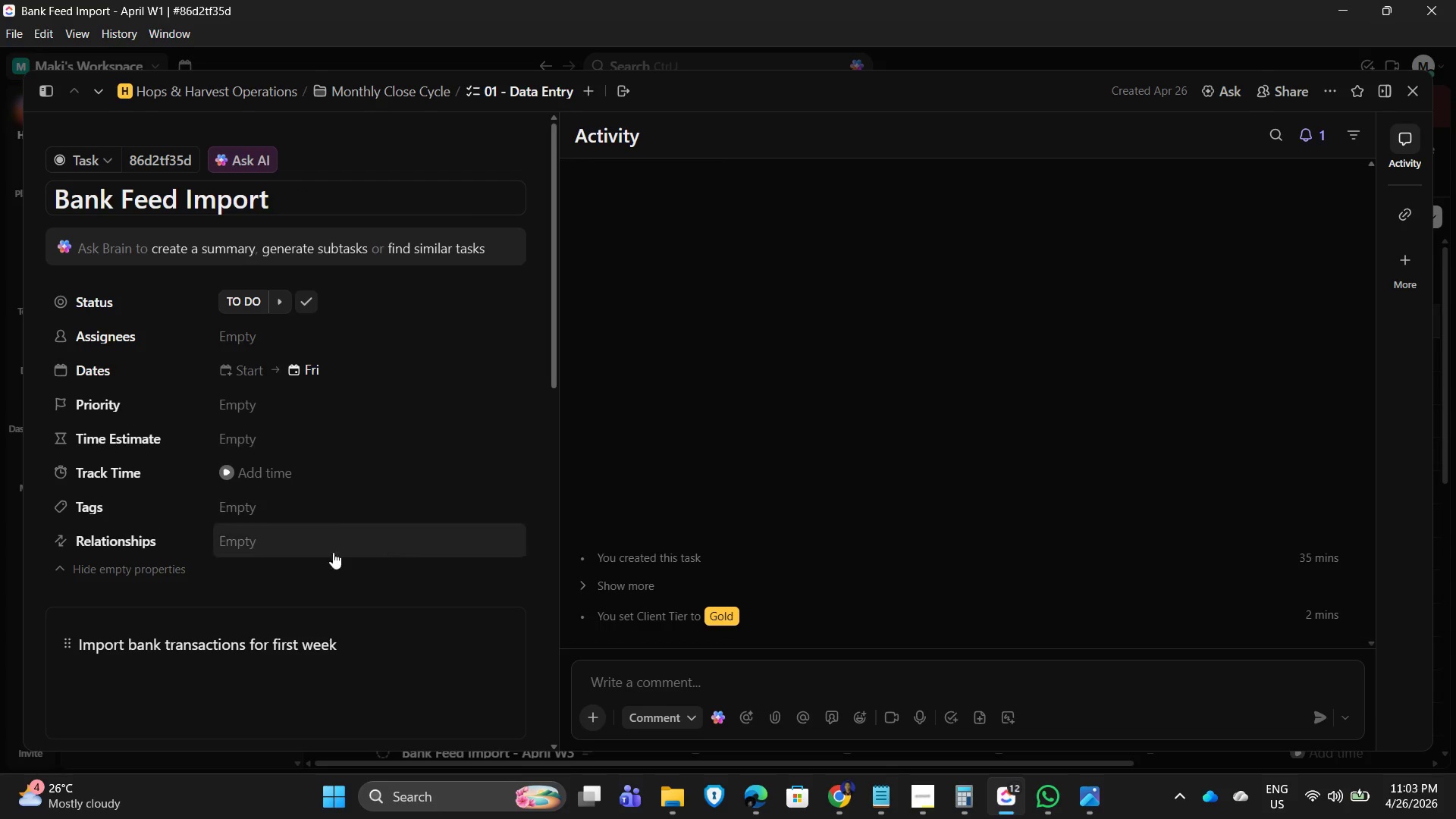 
left_click([366, 655])
 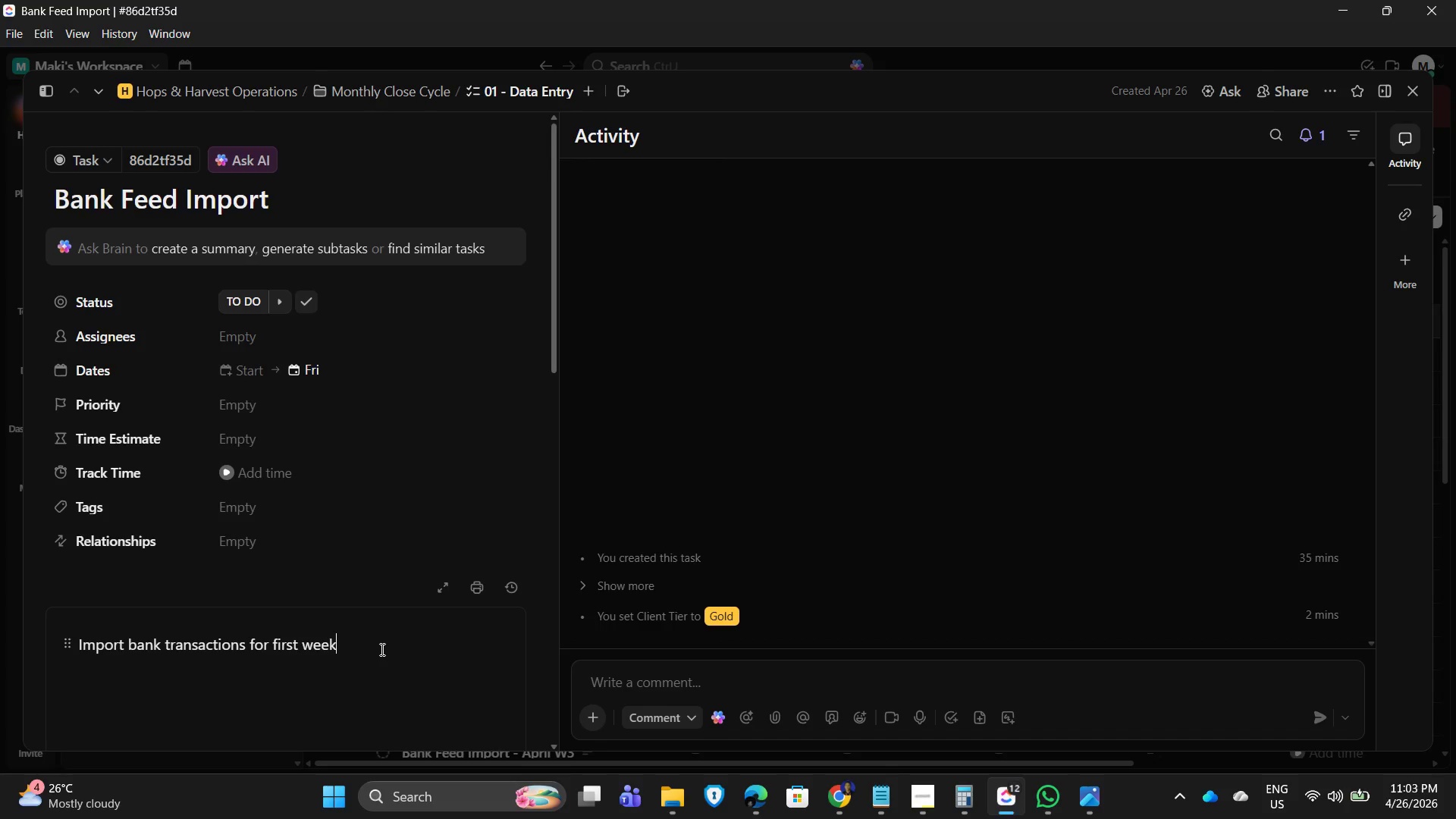 
wait(7.45)
 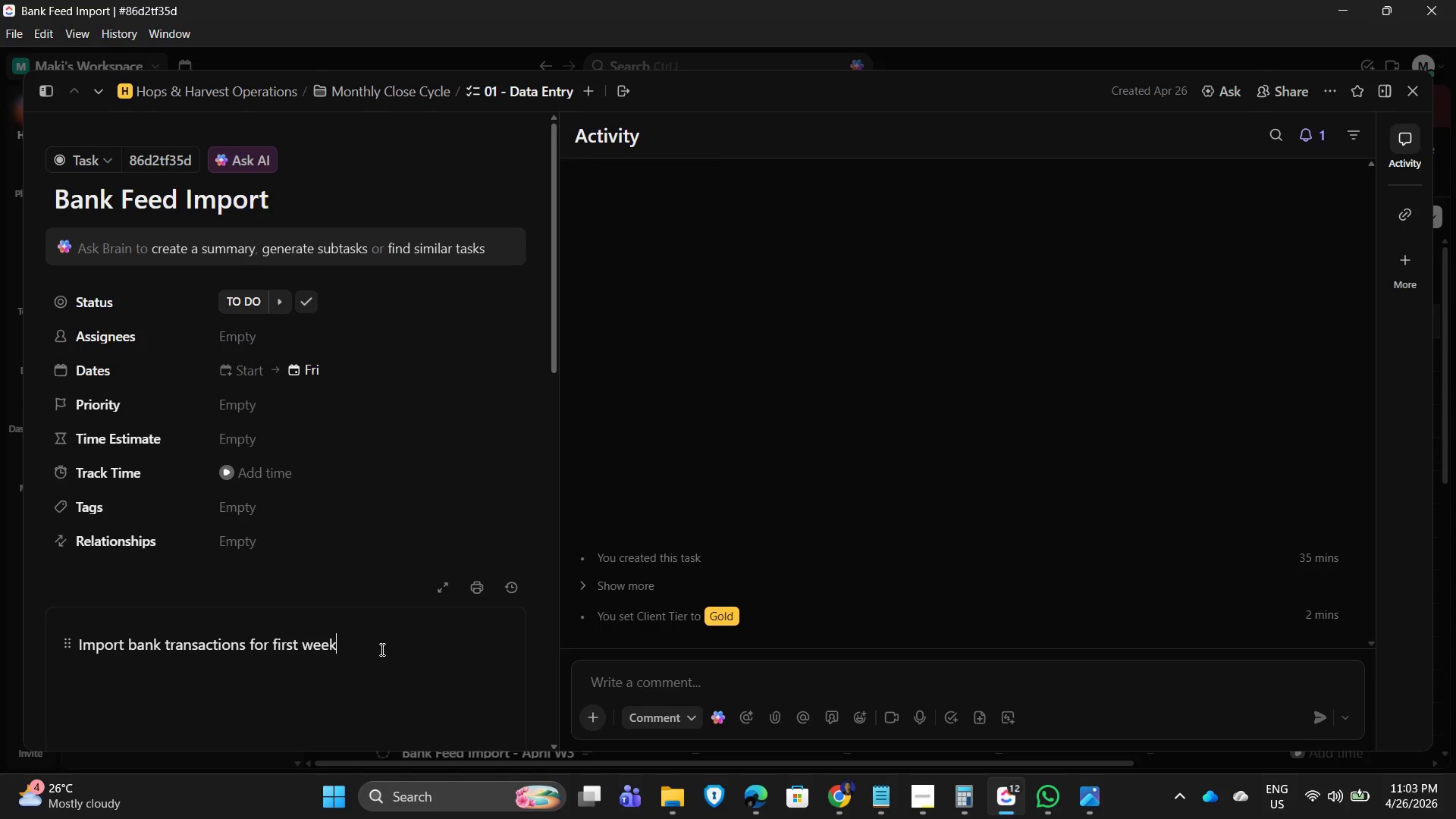 
hold_key(key=Backspace, duration=0.56)
 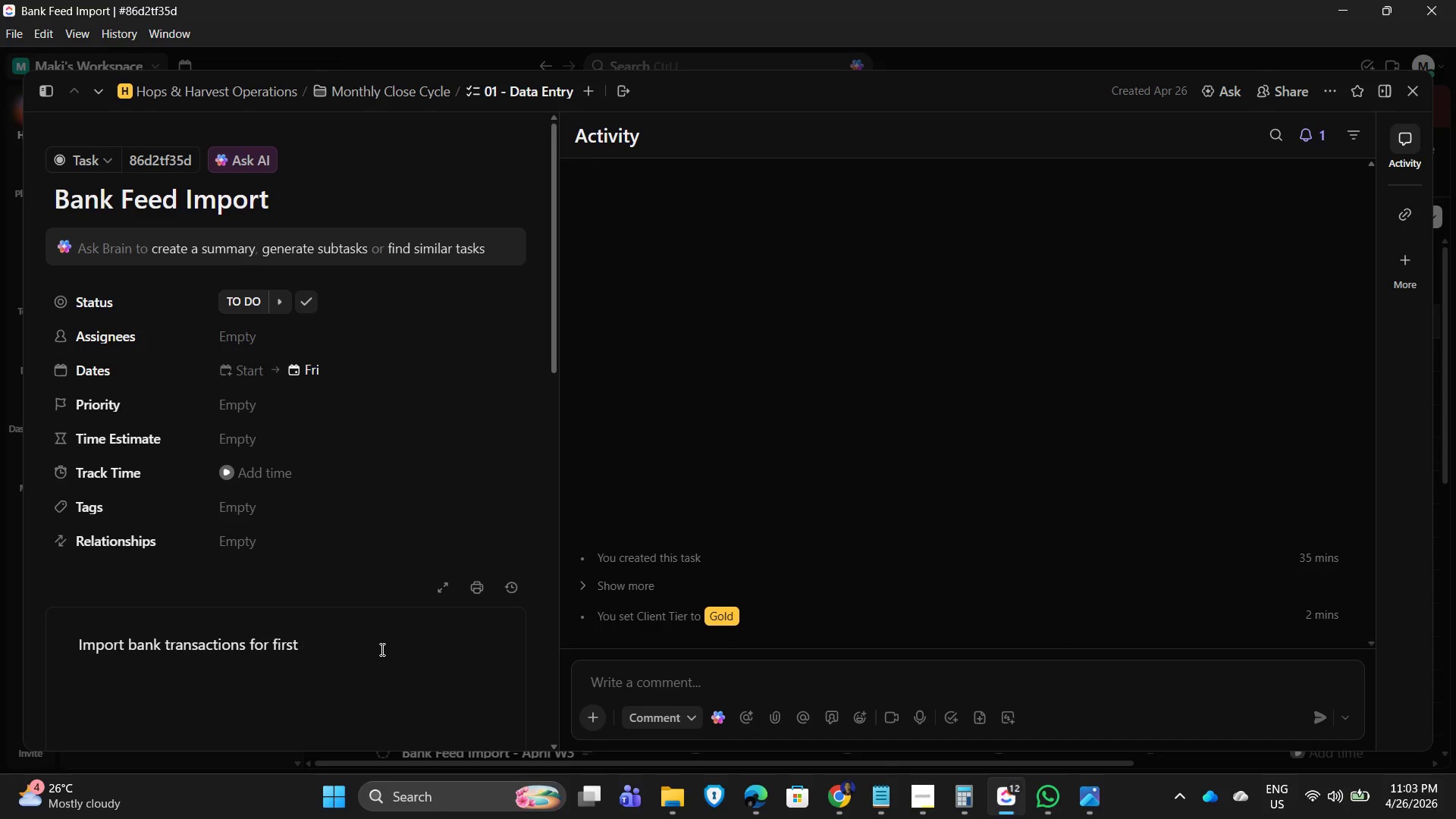 
key(Backspace)
key(Backspace)
key(Backspace)
key(Backspace)
key(Backspace)
key(Backspace)
key(Backspace)
key(Backspace)
type( April close)
 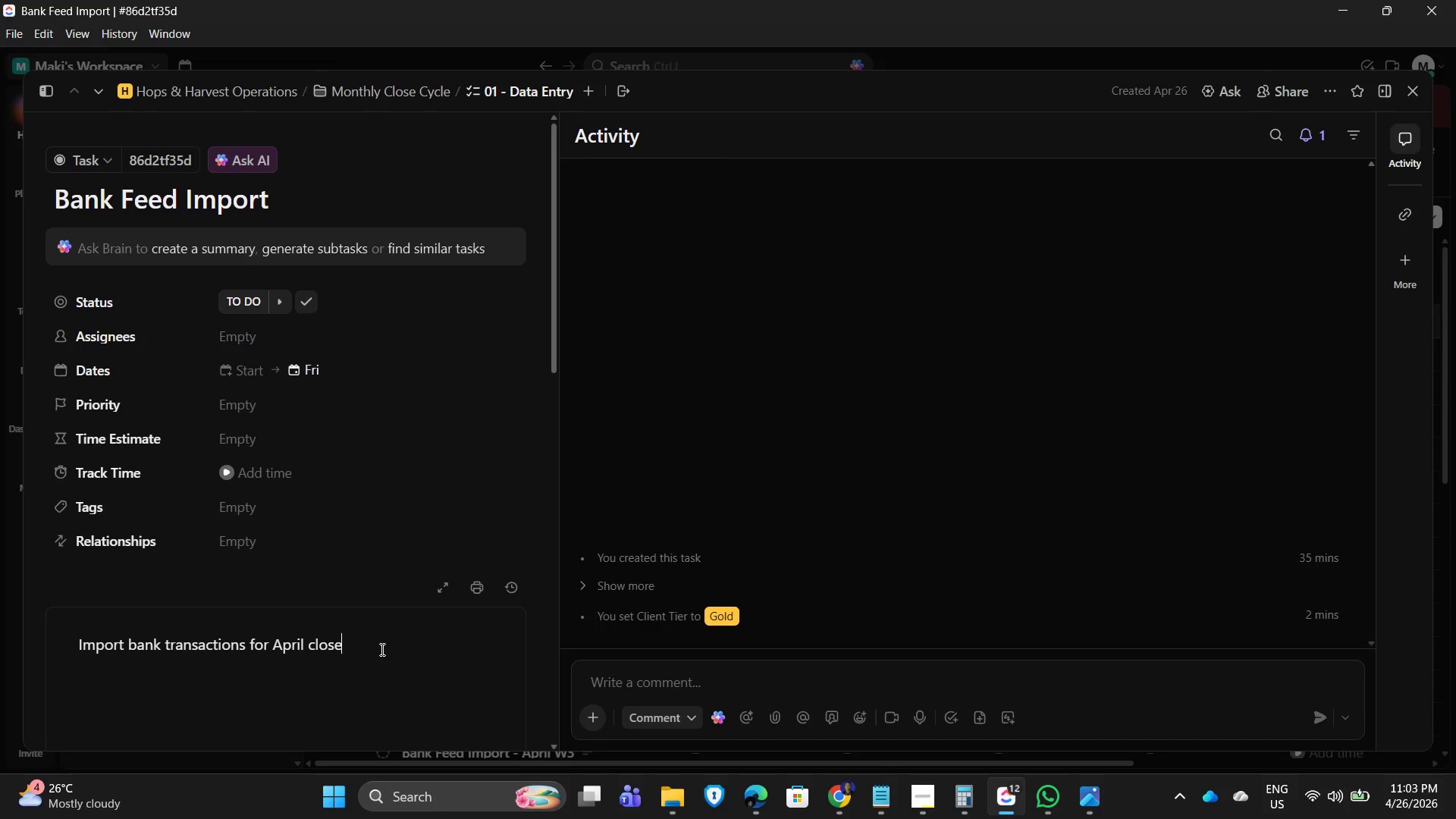 
key(Enter)
 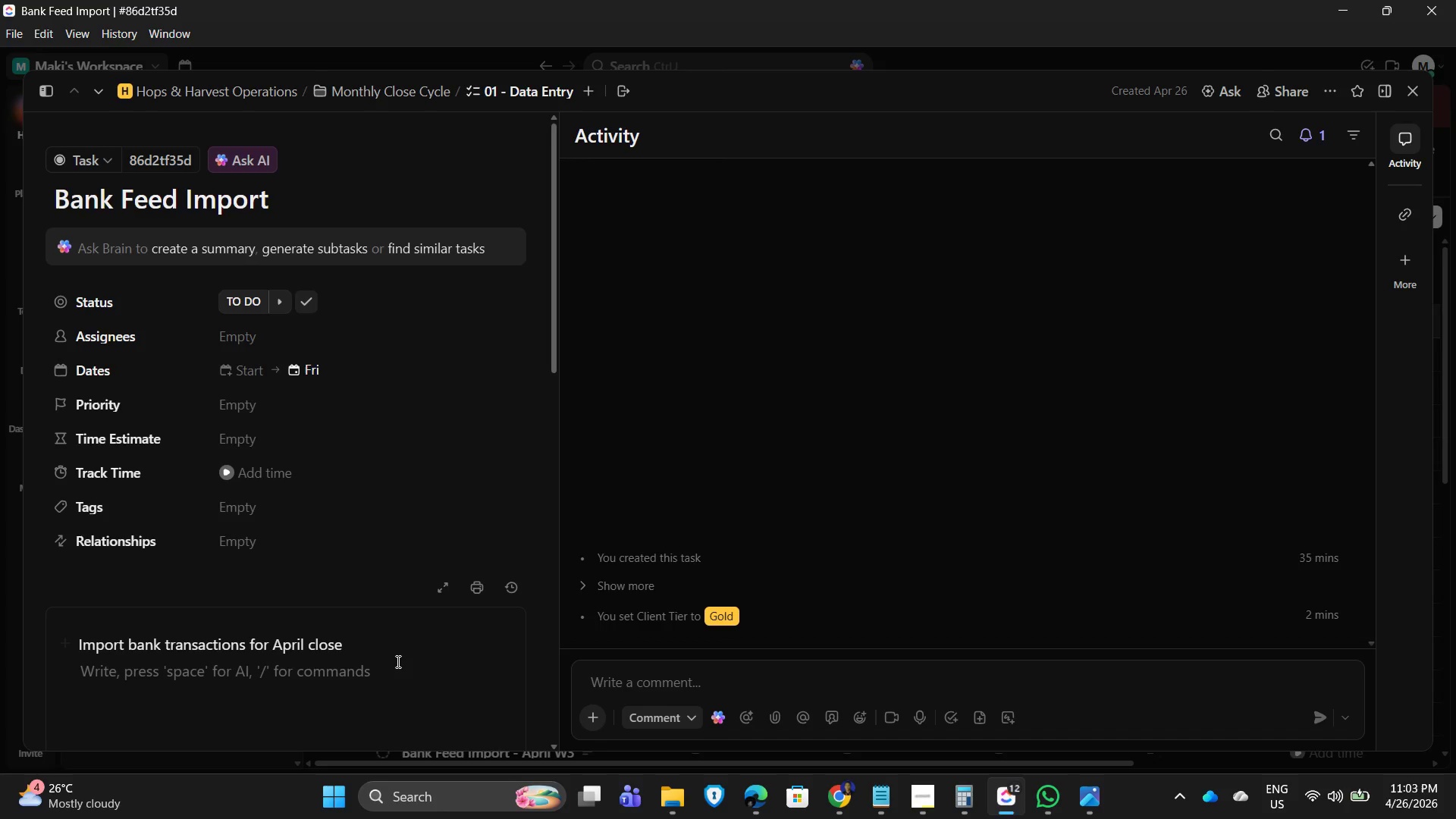 
scroll: coordinate [357, 601], scroll_direction: down, amount: 5.0
 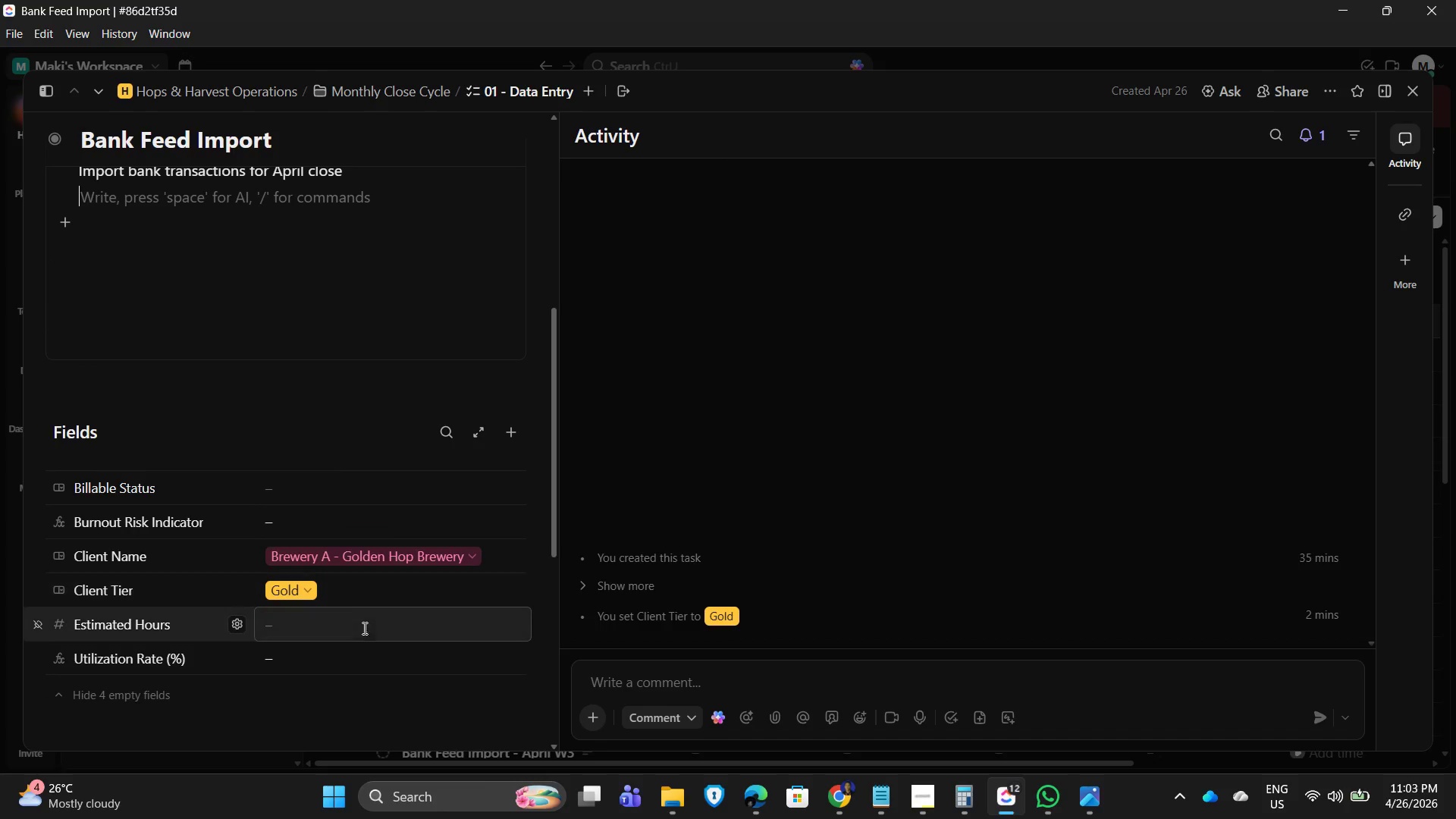 
wait(5.85)
 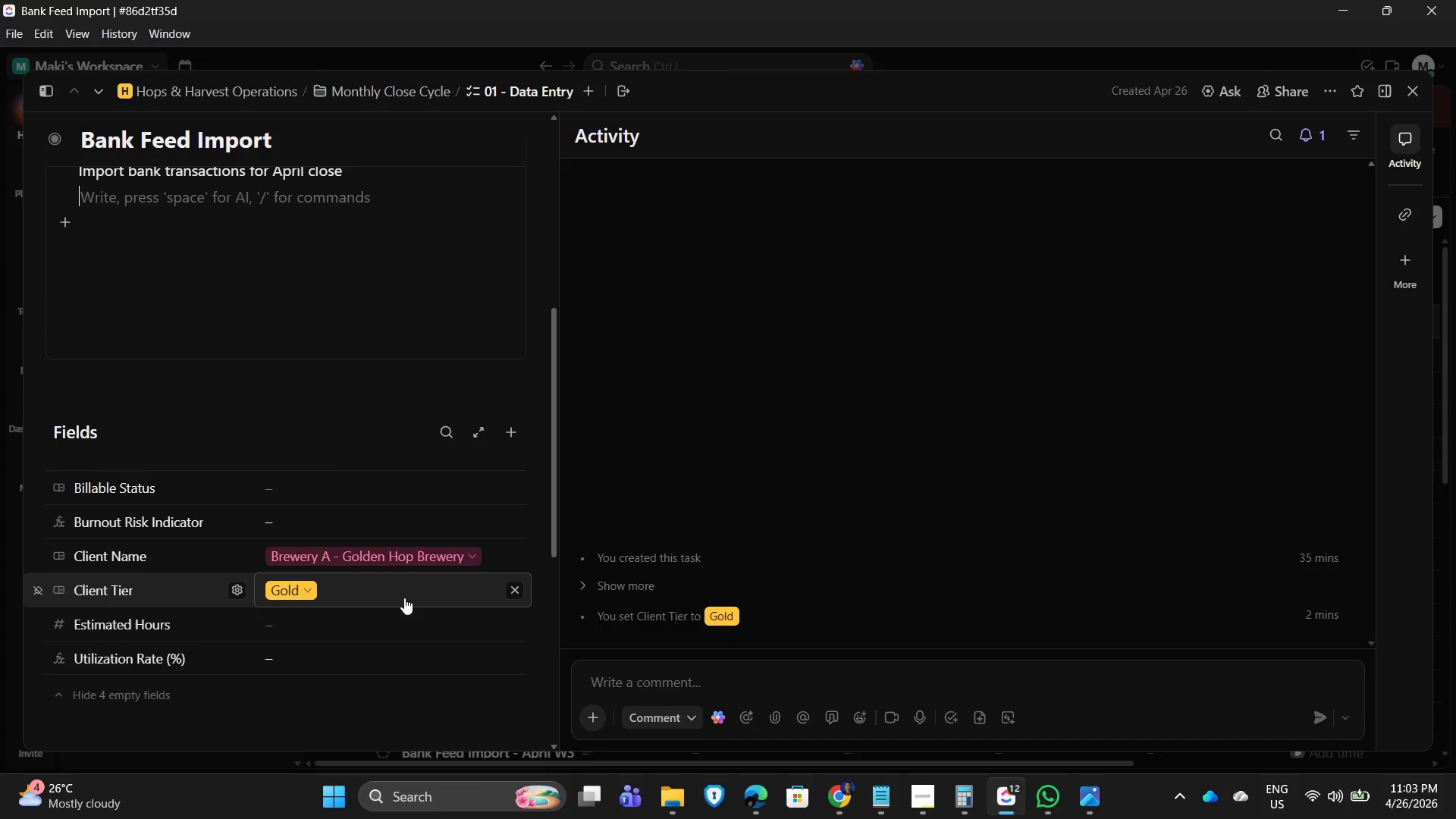 
scroll: coordinate [372, 617], scroll_direction: down, amount: 1.0
 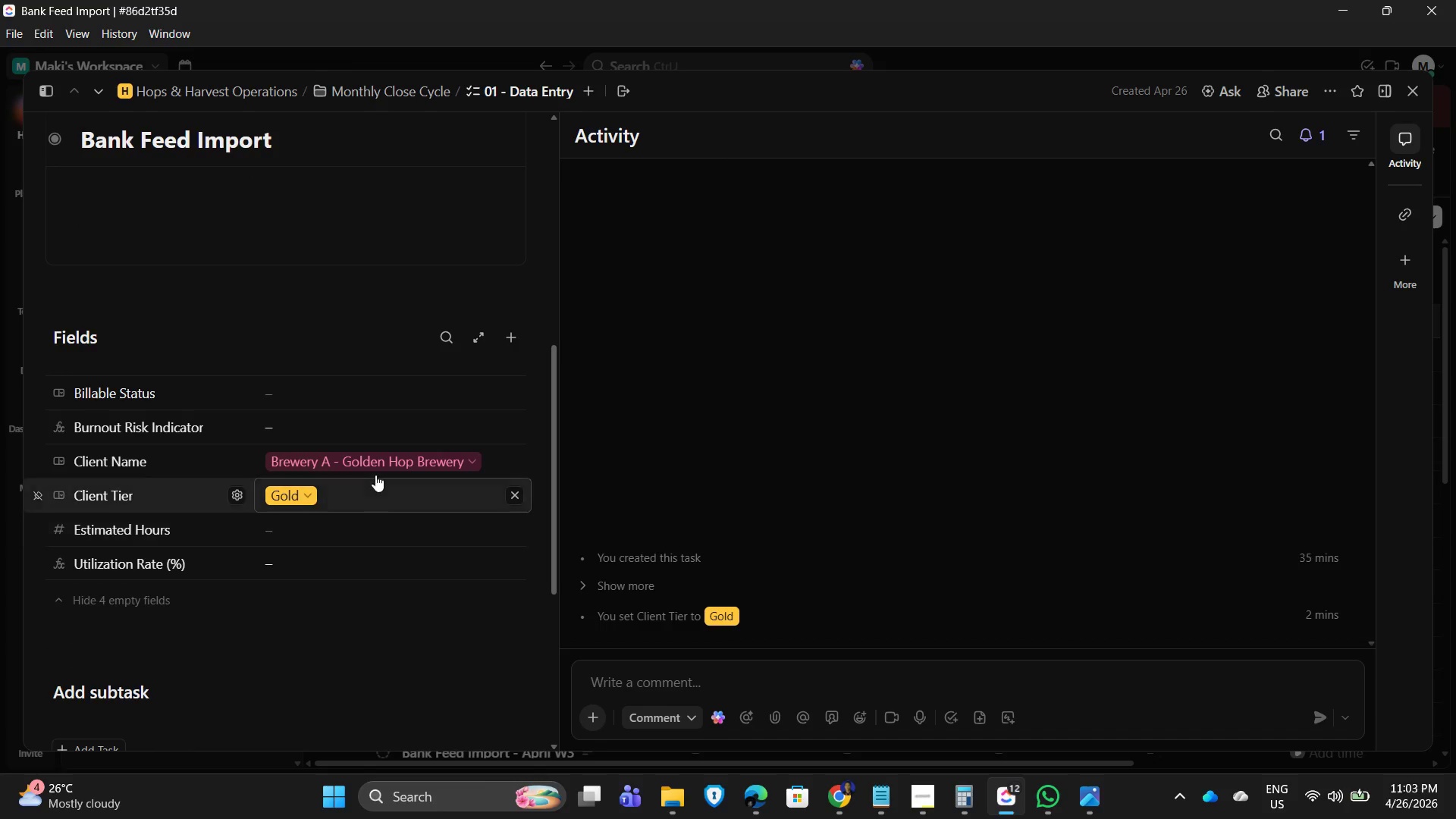 
mouse_move([382, 412])
 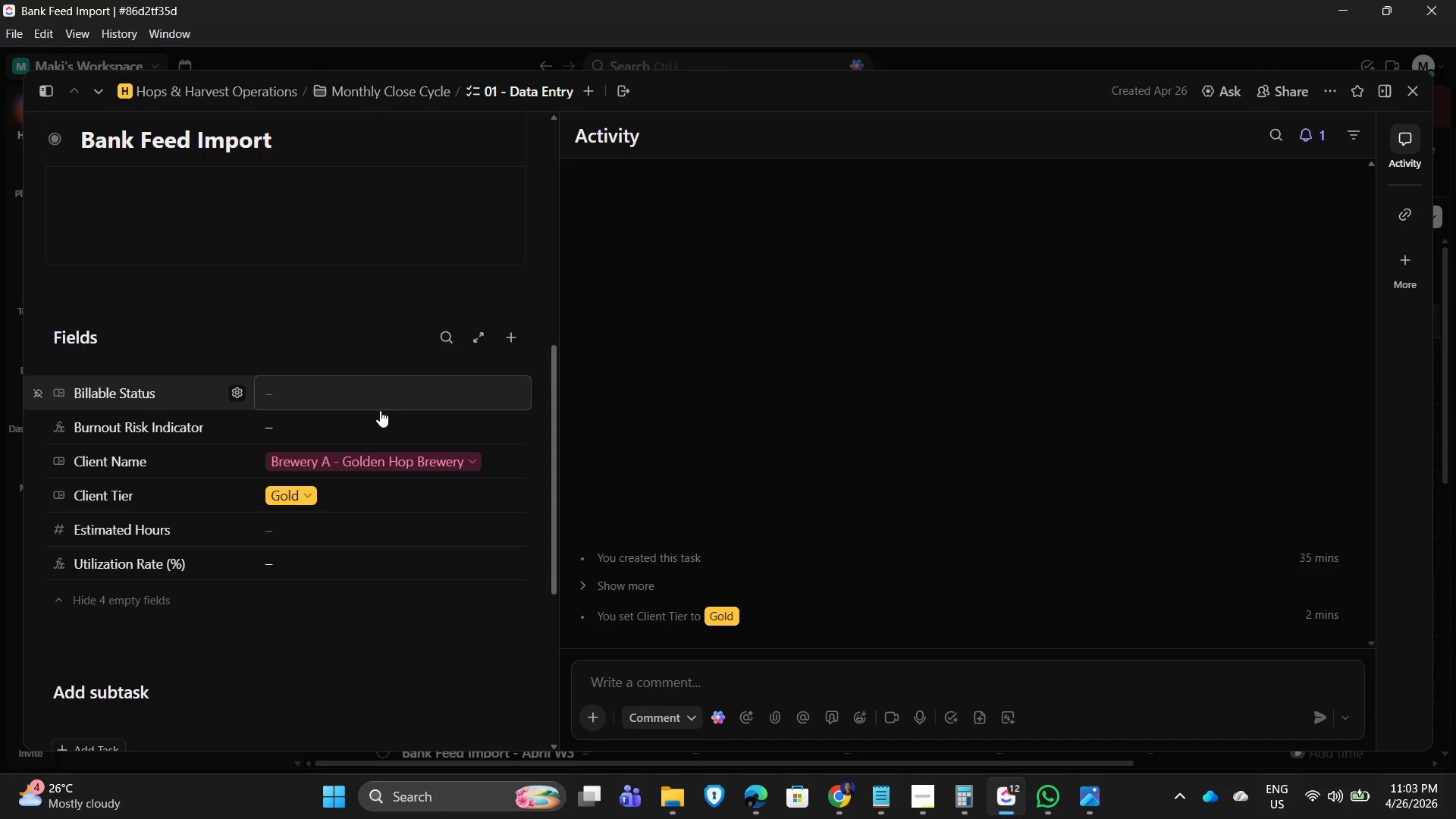 
left_click([363, 393])
 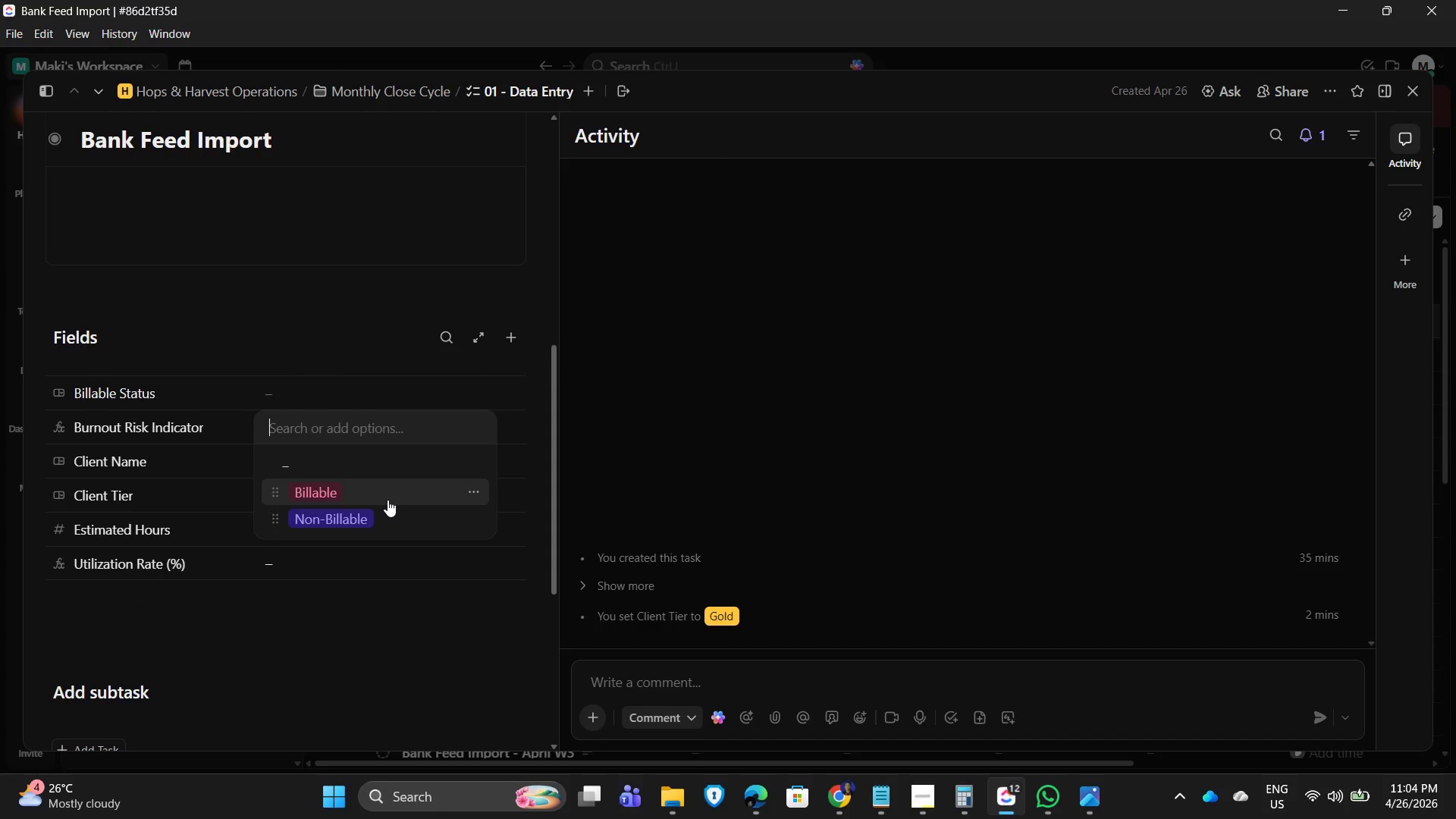 
left_click([375, 489])
 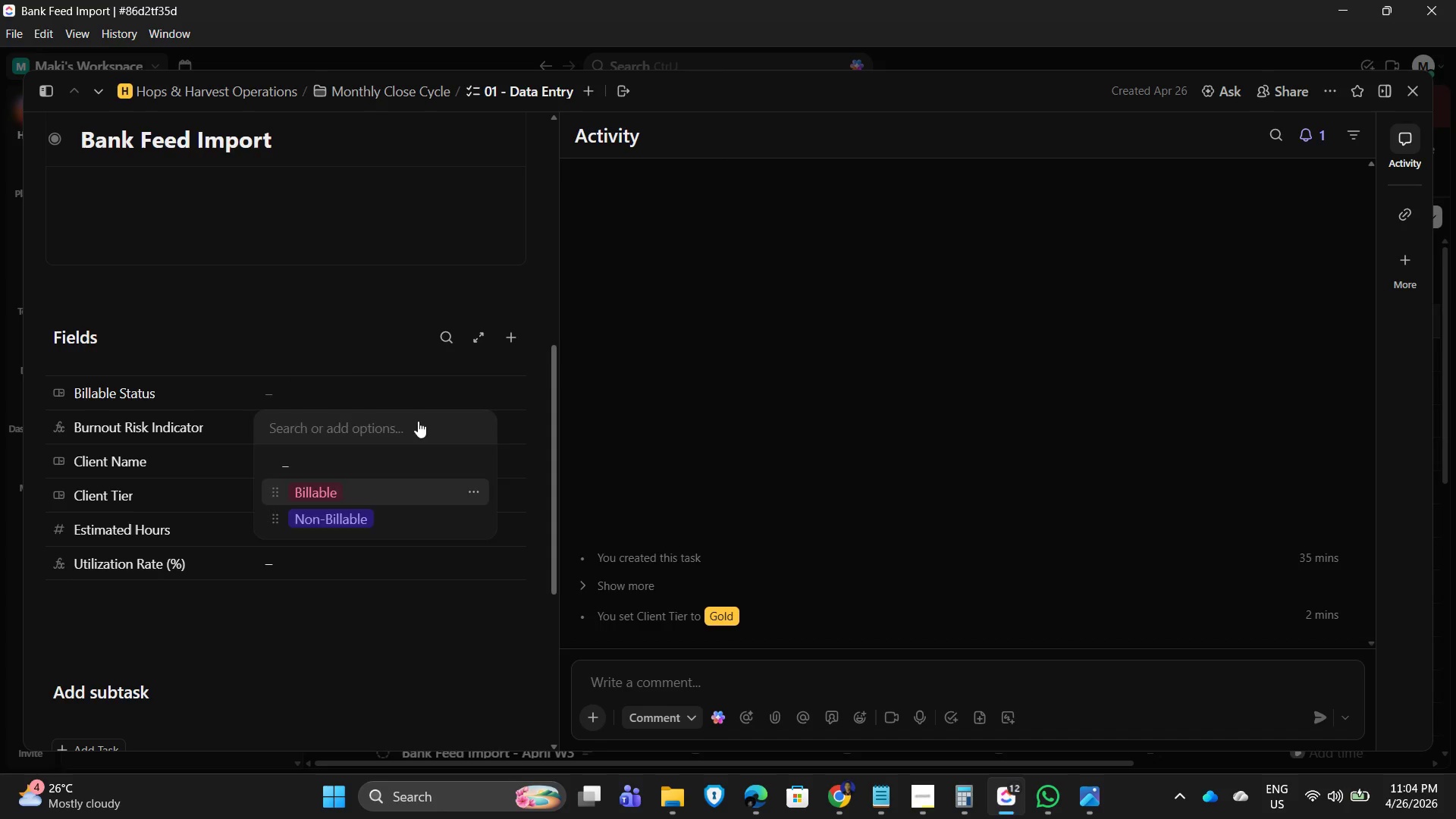 
mouse_move([337, 315])
 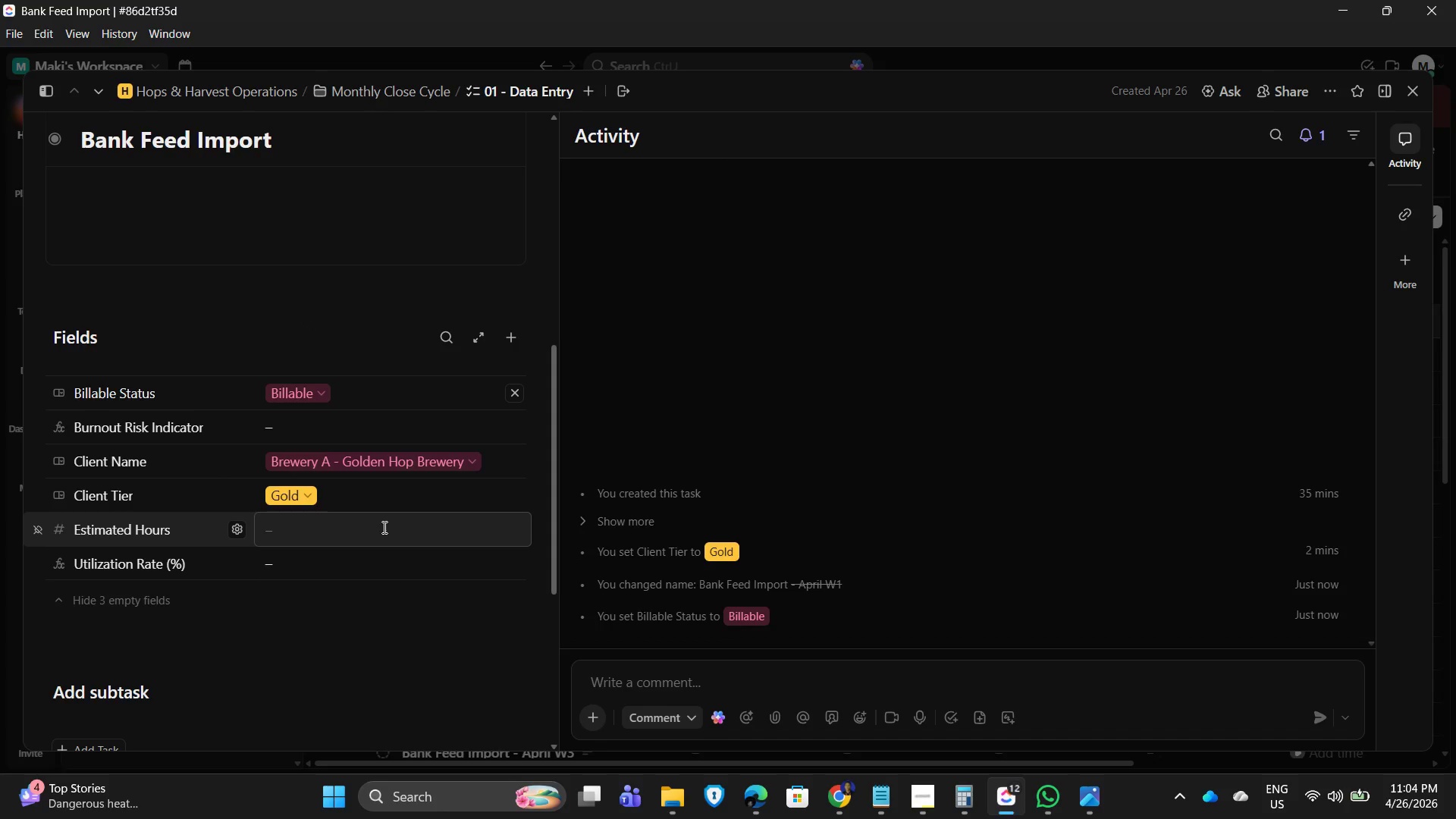 
wait(6.54)
 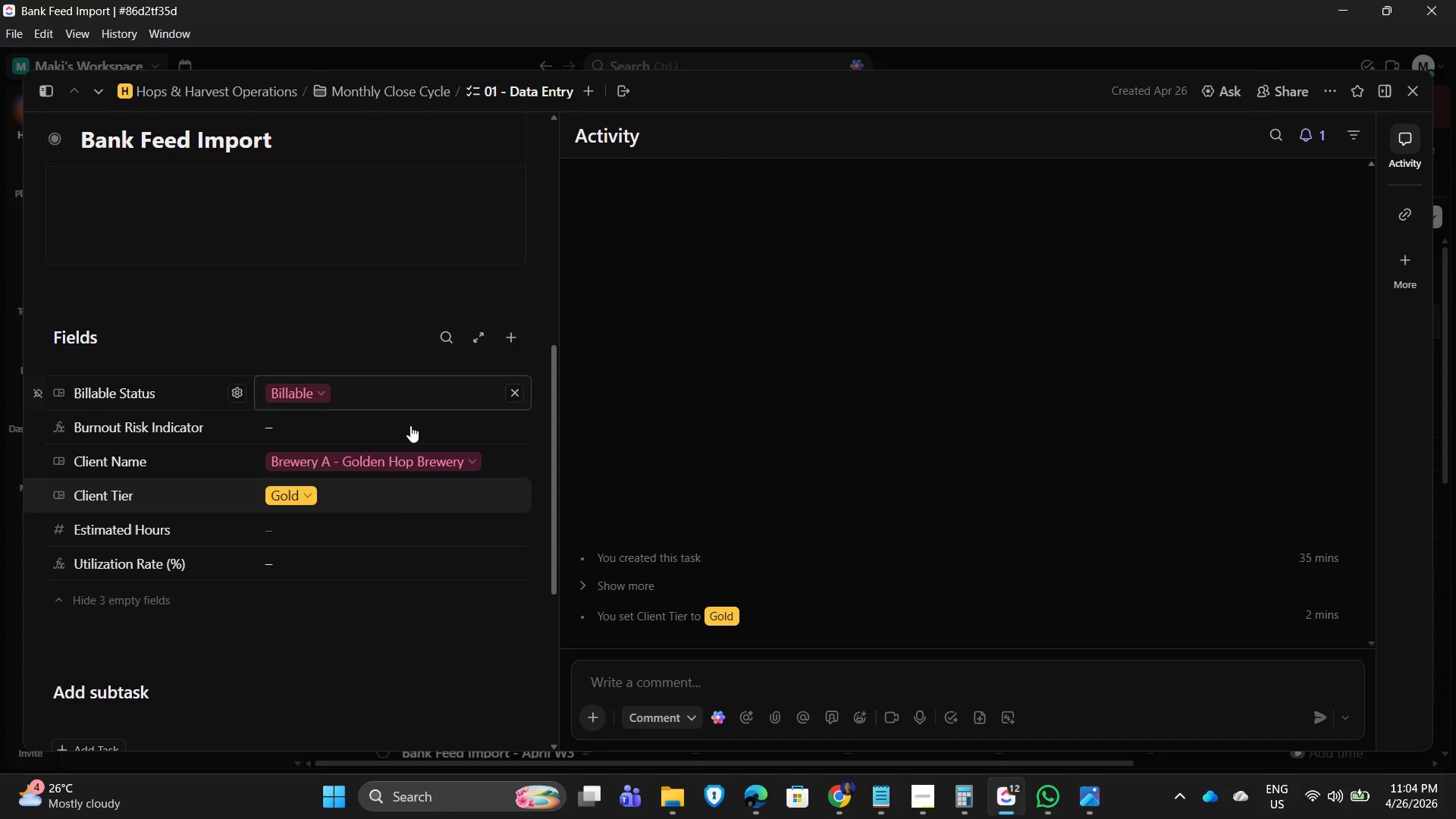 
left_click([383, 527])
 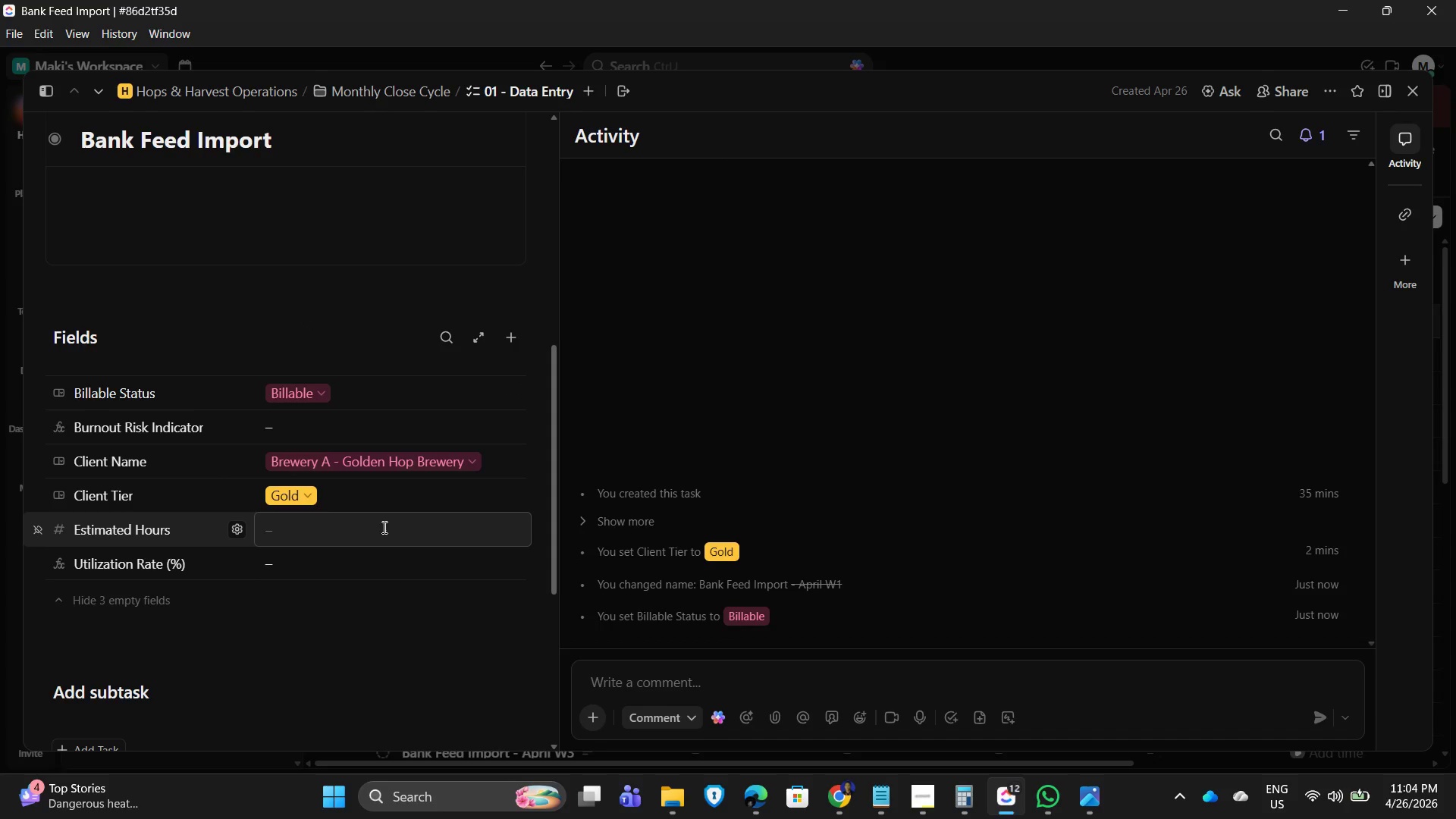 
key(Numpad2)
 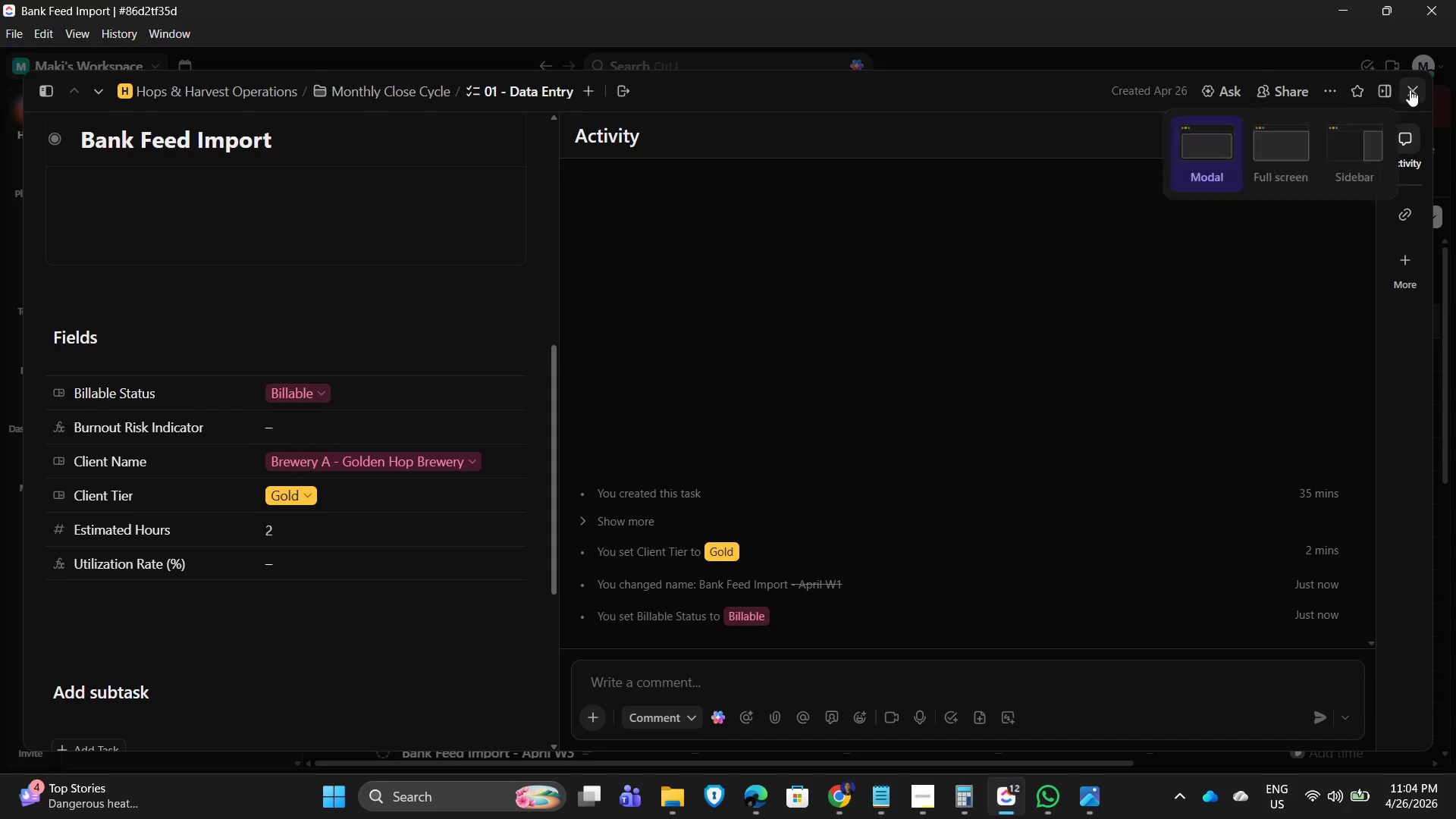 
scroll: coordinate [489, 406], scroll_direction: up, amount: 3.0
 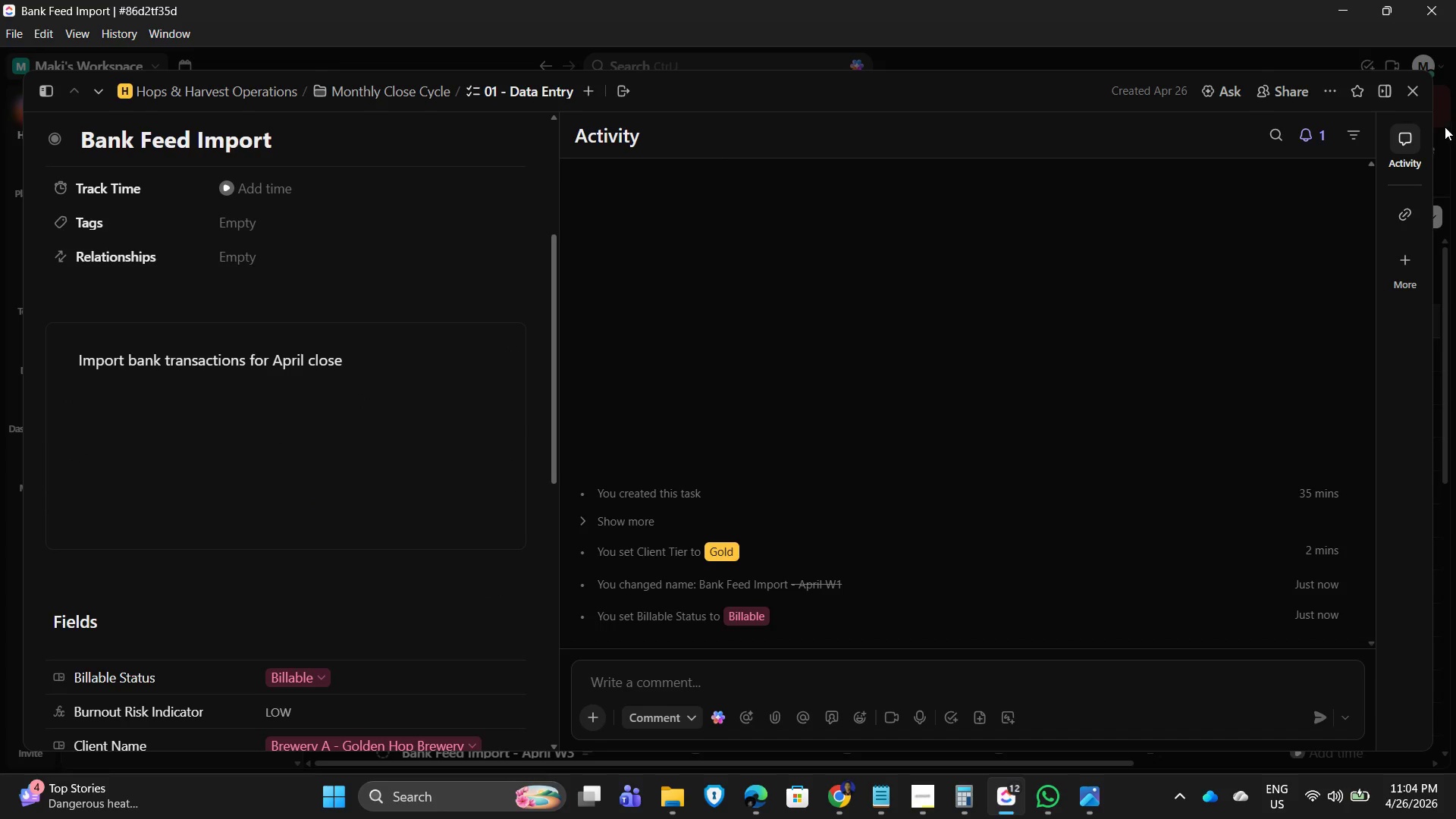 
left_click([1413, 91])
 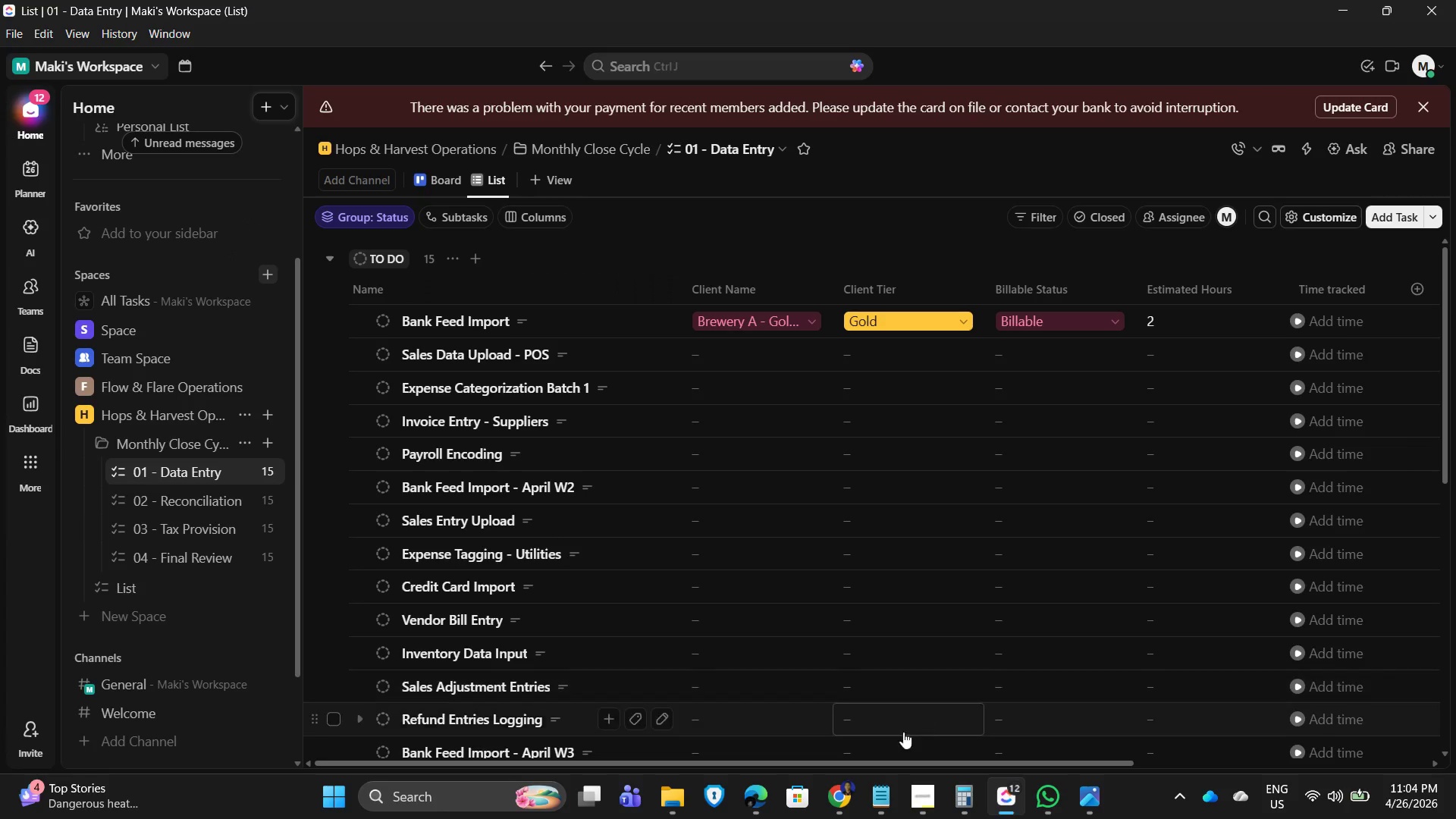 
left_click_drag(start_coordinate=[883, 758], to_coordinate=[1108, 786])
 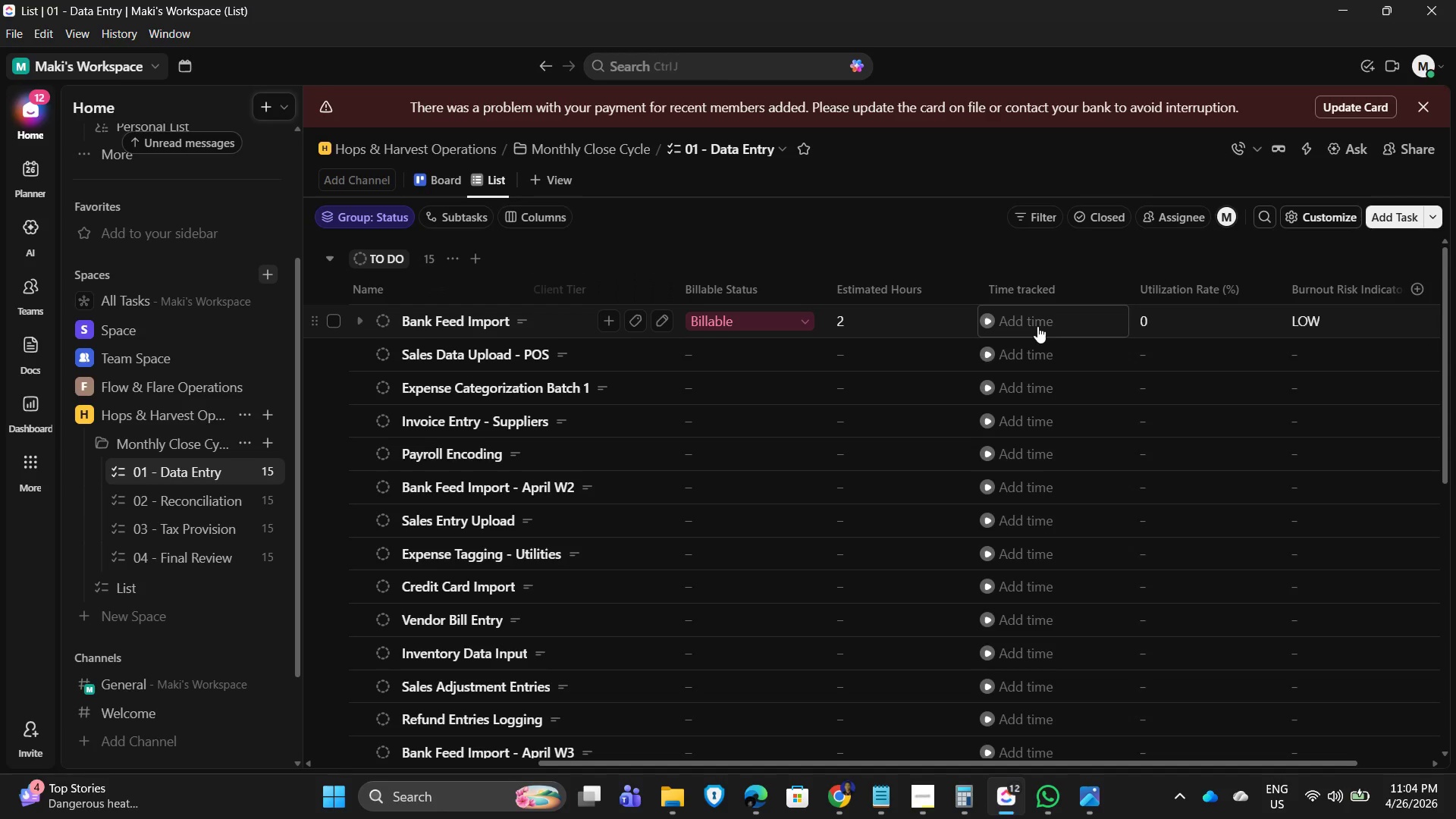 
wait(7.22)
 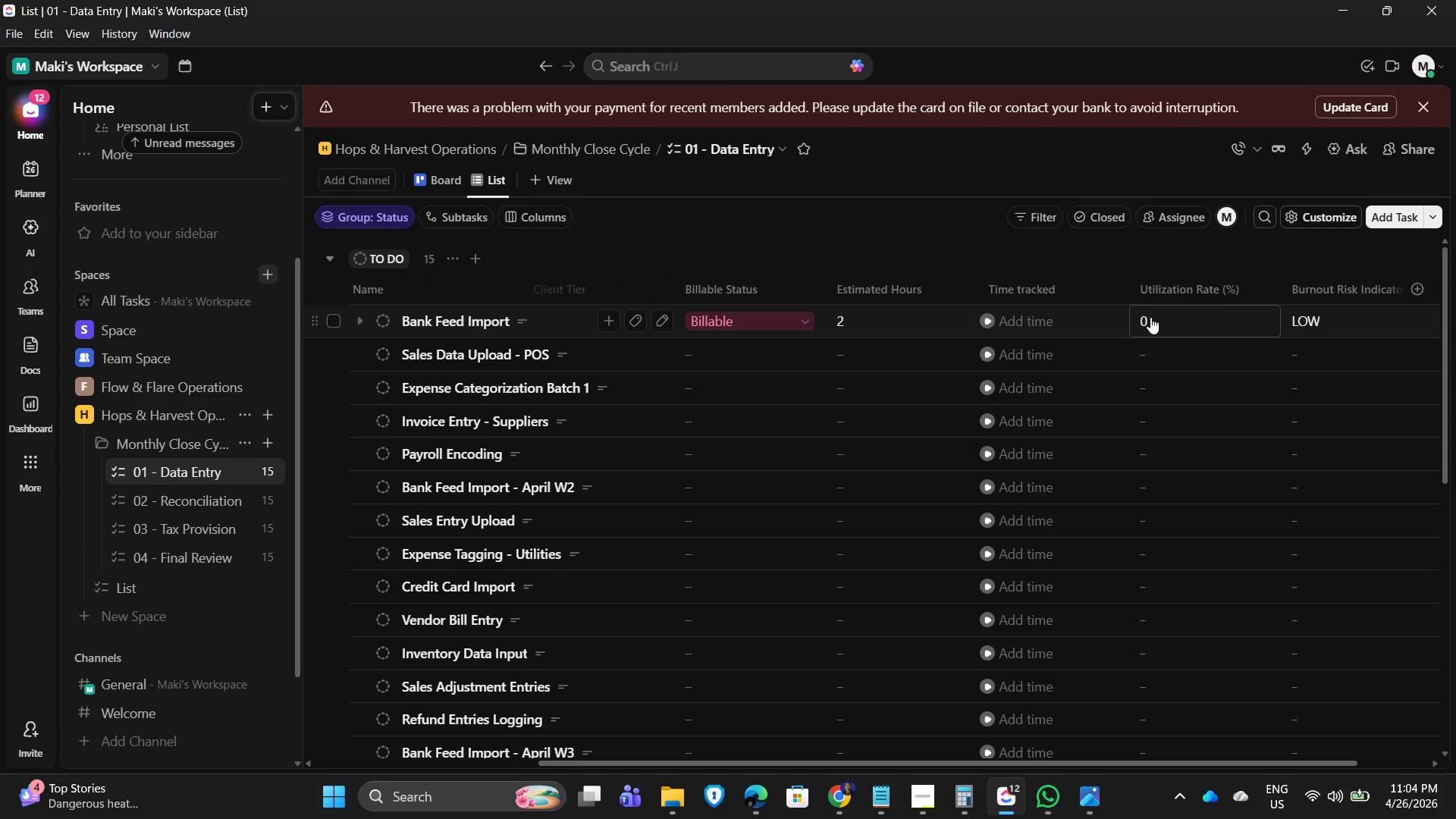 
left_click([1037, 326])
 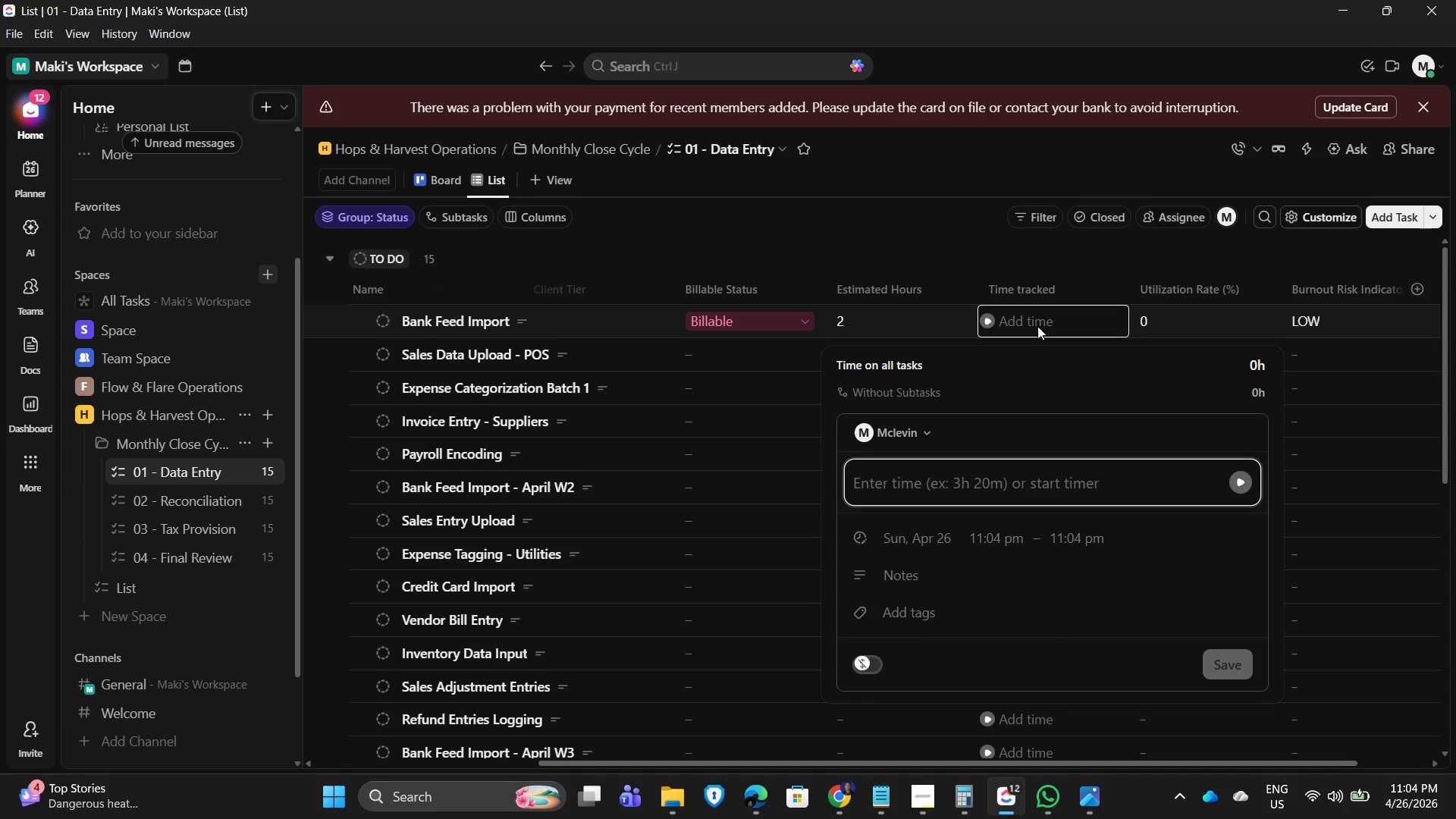 
key(Numpad2)
 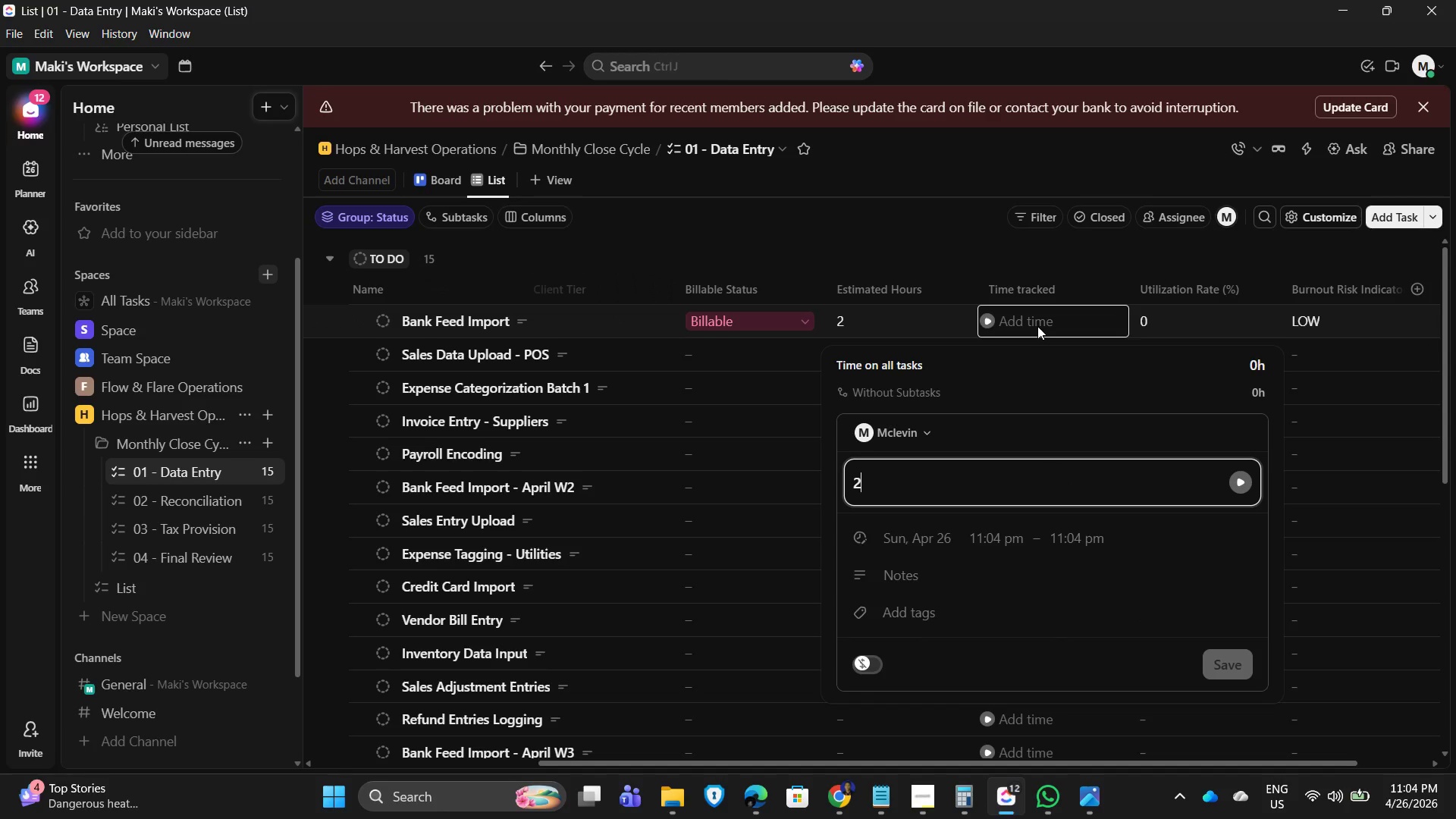 
key(NumpadDecimal)
 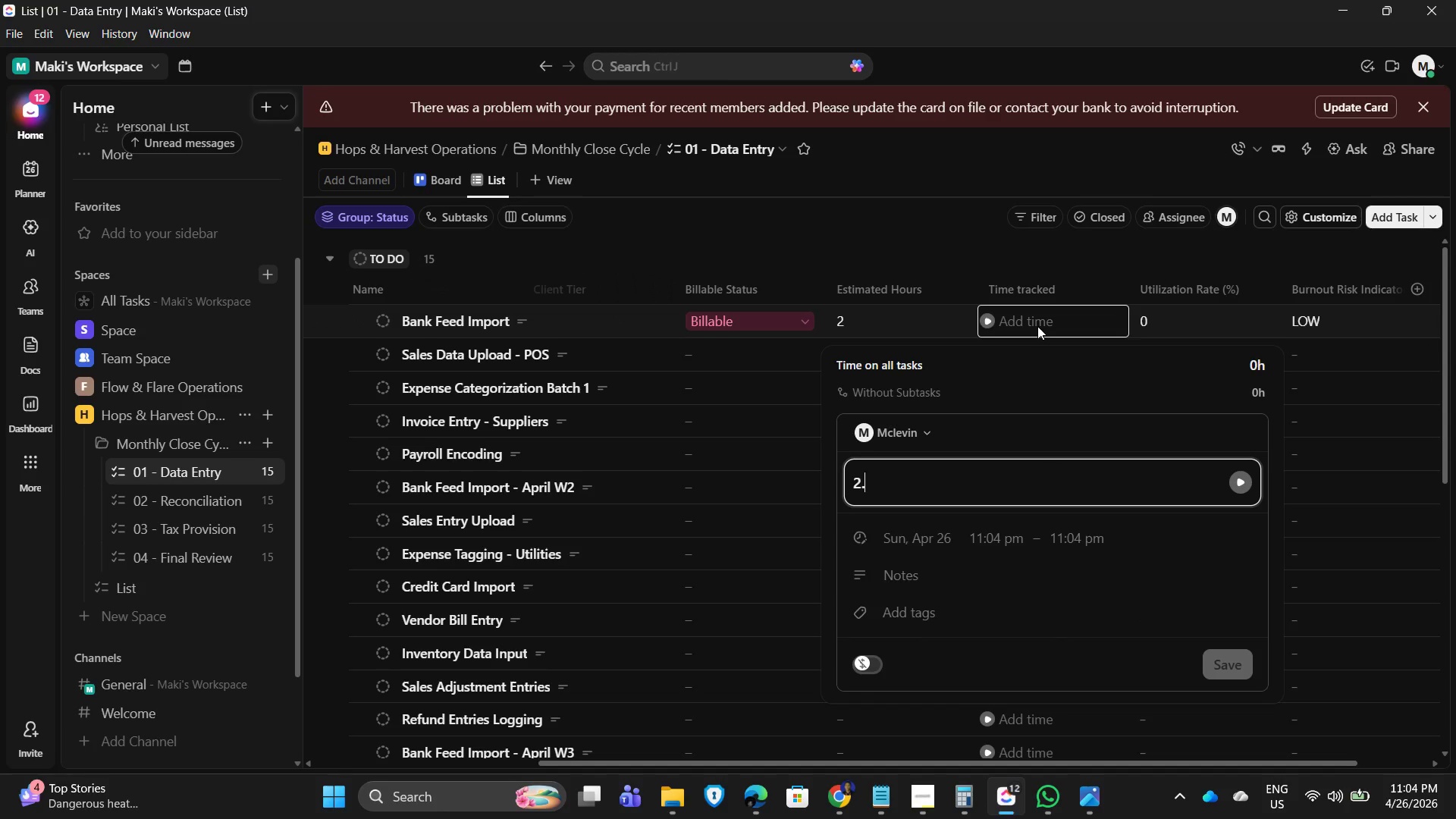 
key(Numpad1)
 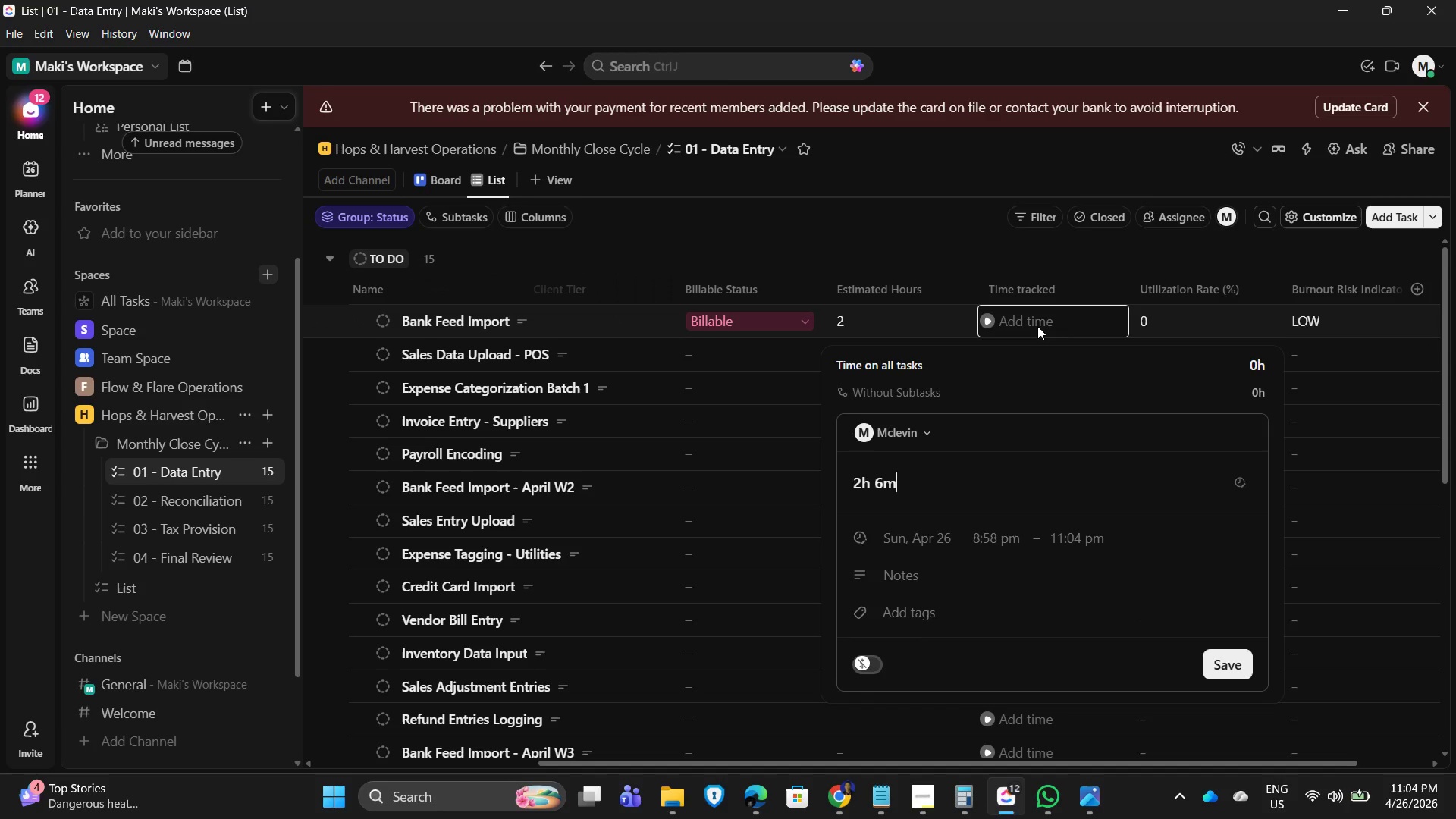 
key(NumpadEnter)
 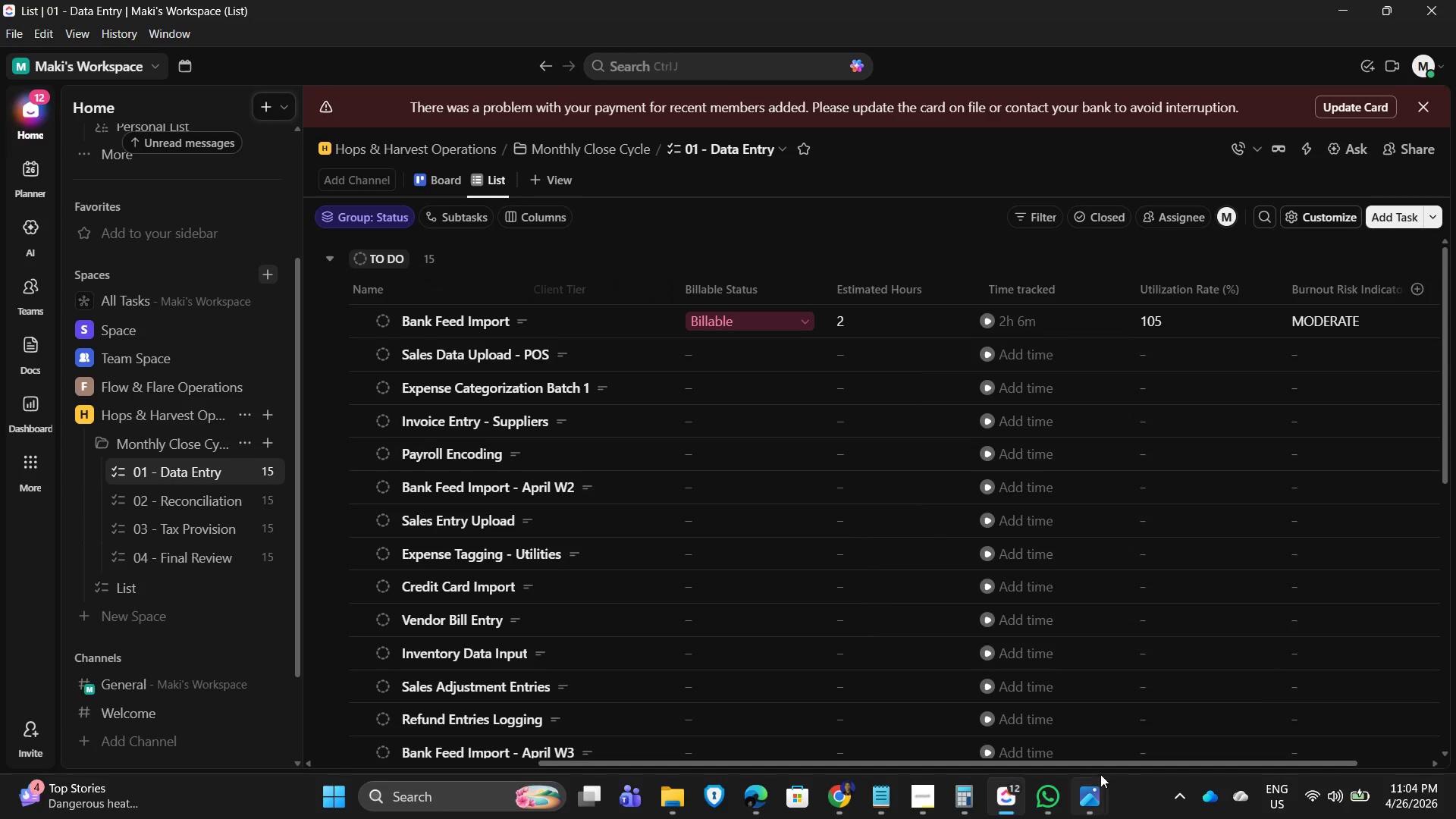 
left_click_drag(start_coordinate=[1102, 761], to_coordinate=[670, 777])
 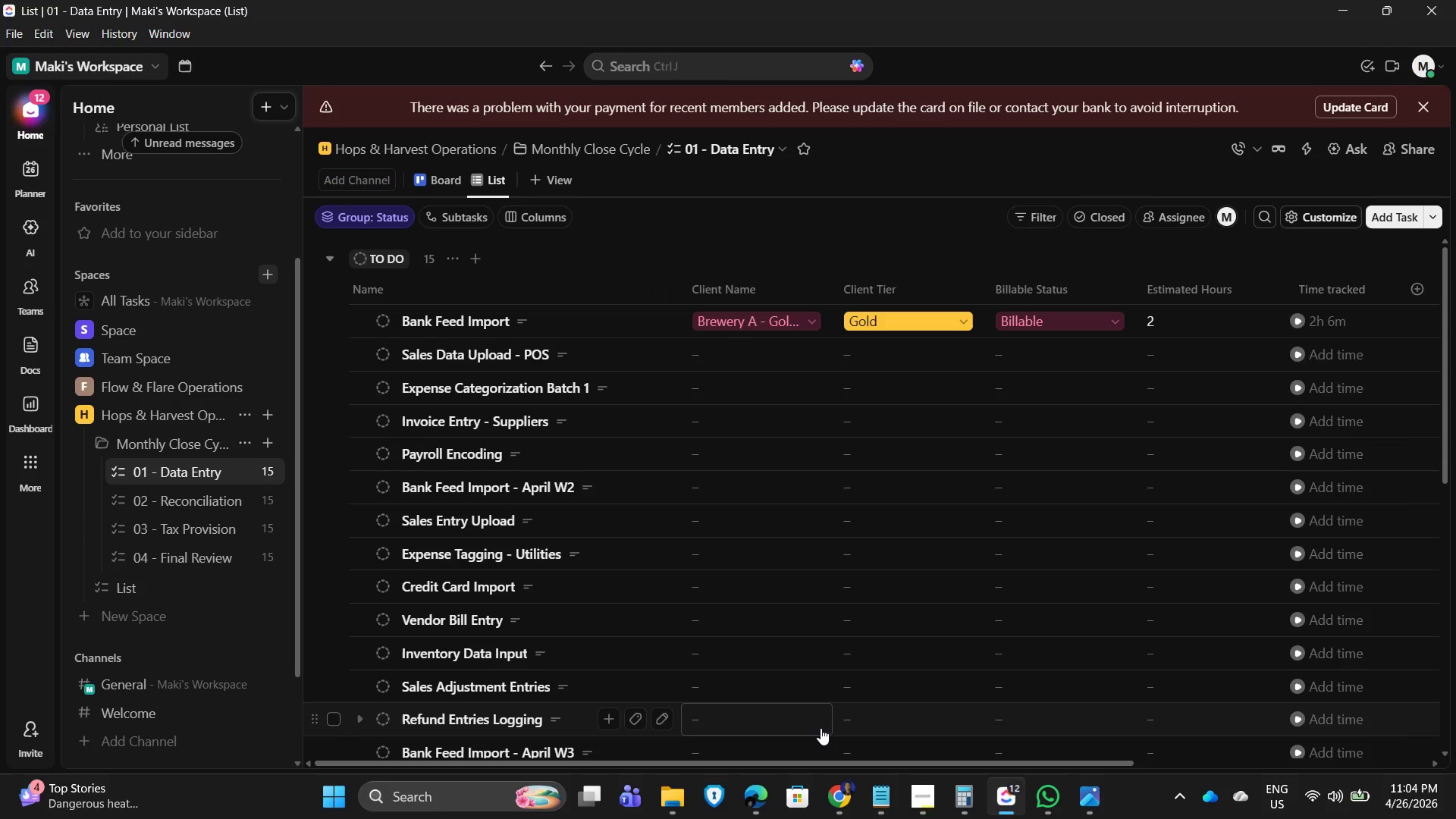 
mouse_move([843, 737])
 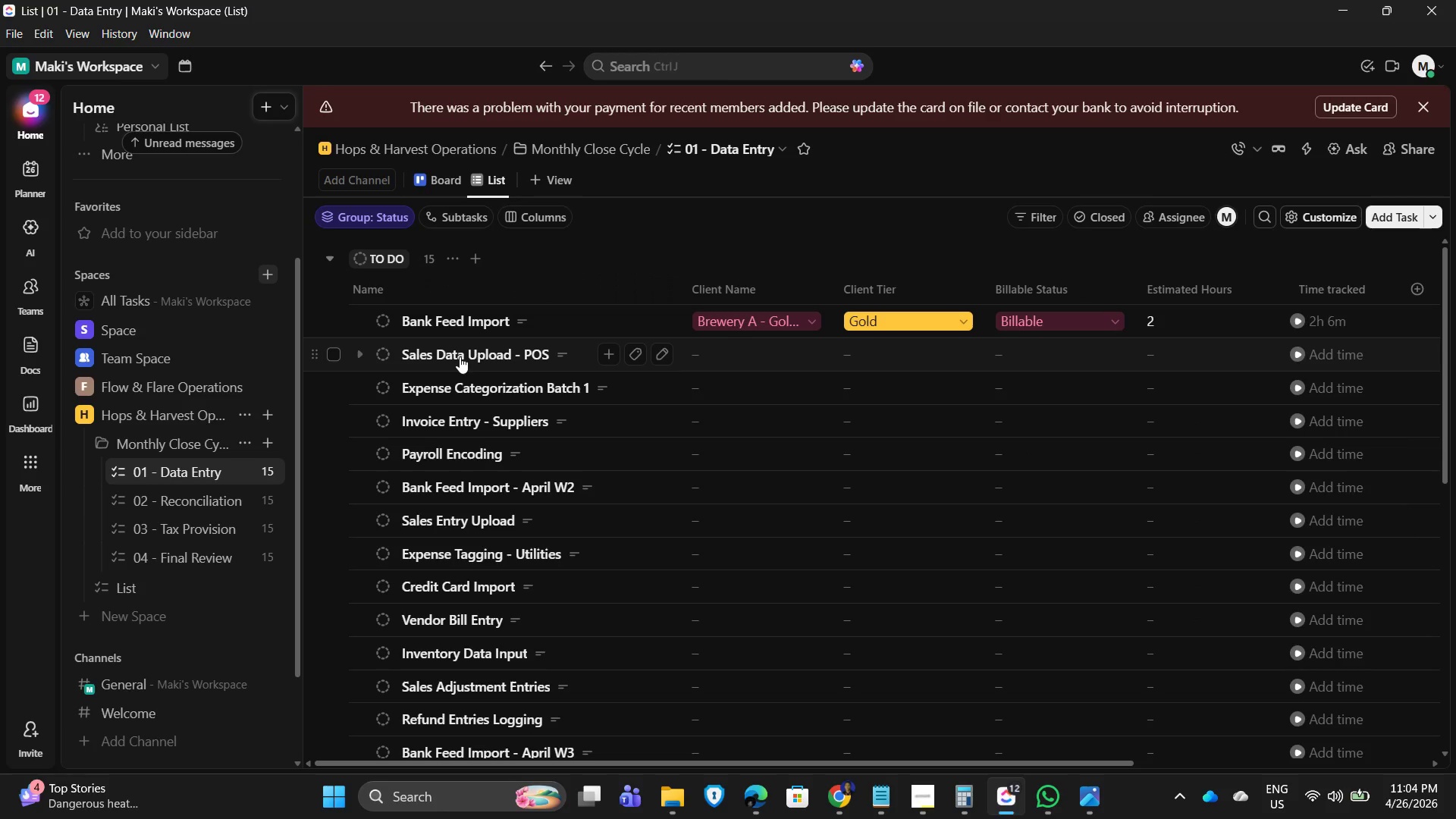 
left_click([460, 356])
 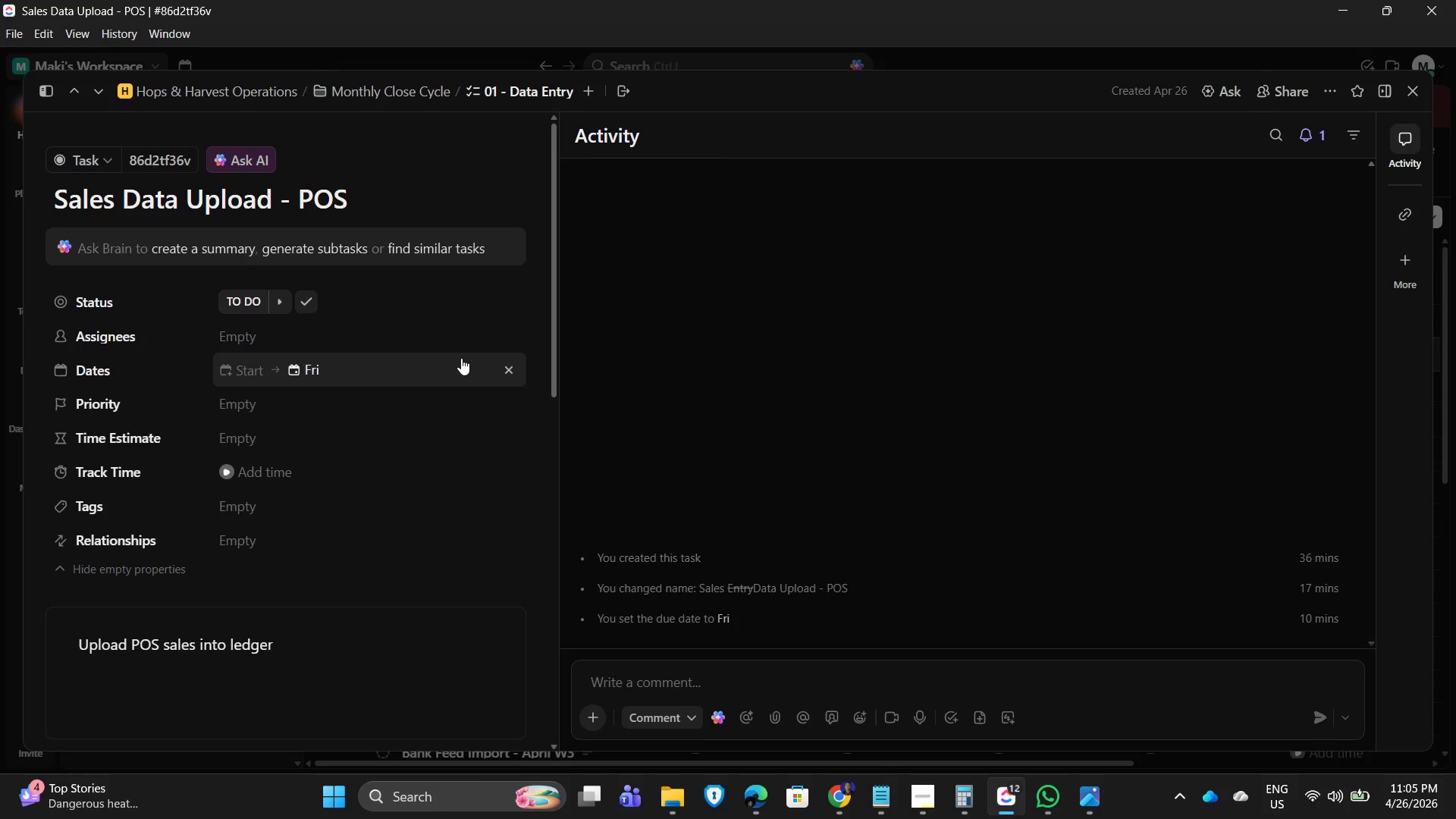 
wait(19.8)
 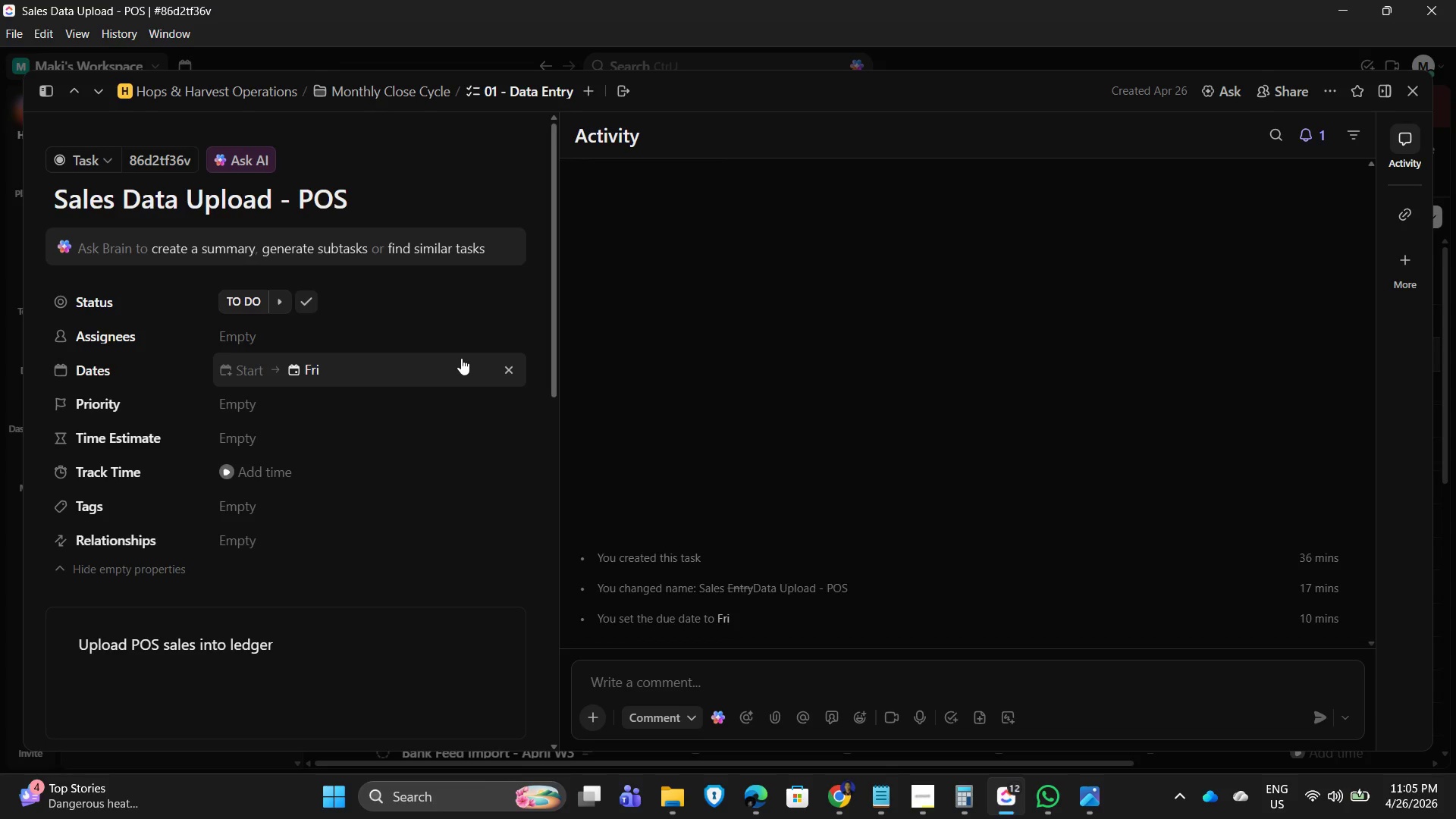 
left_click_drag(start_coordinate=[180, 202], to_coordinate=[187, 198])
 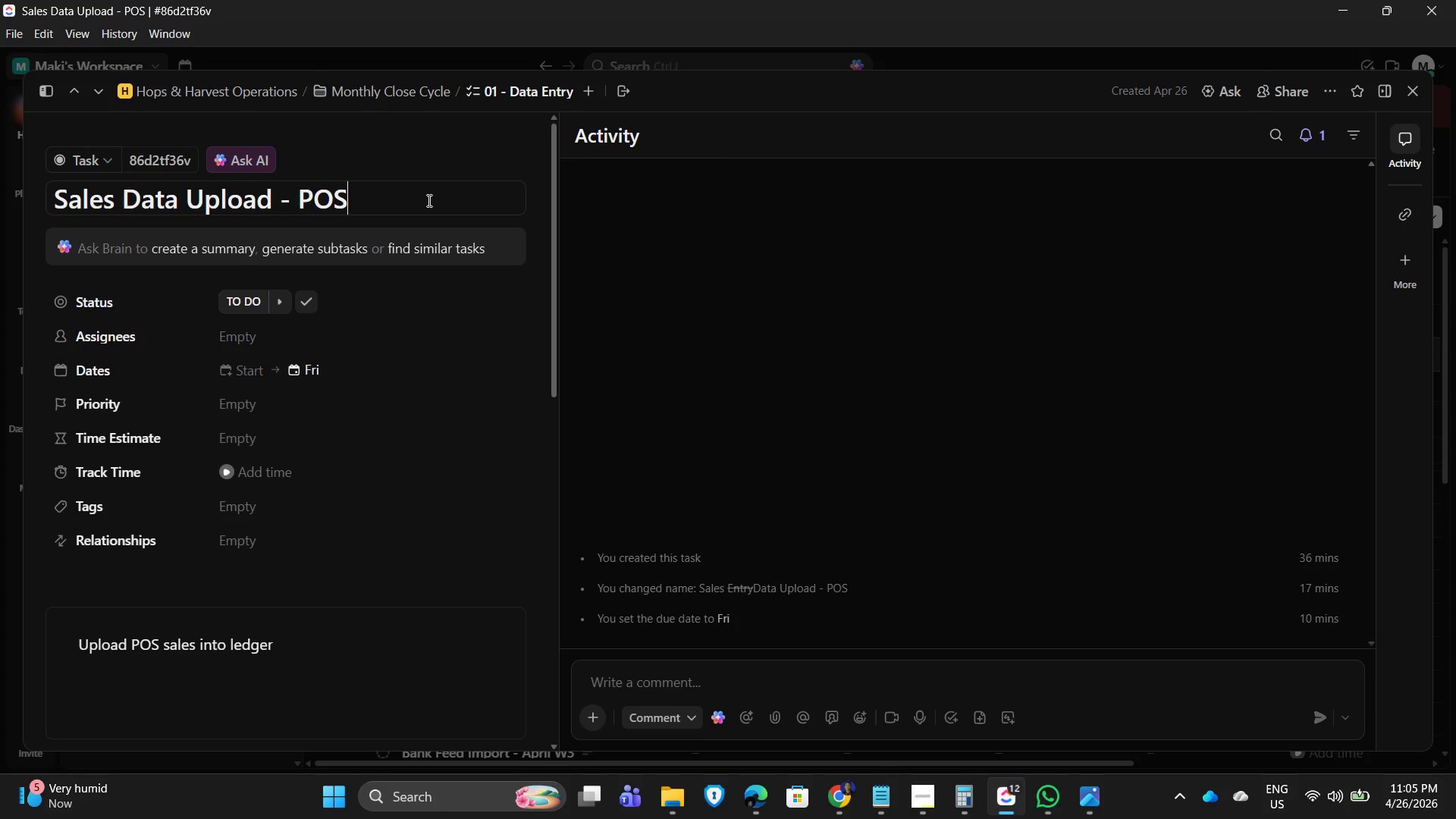 
left_click_drag(start_coordinate=[414, 199], to_coordinate=[40, 190])
 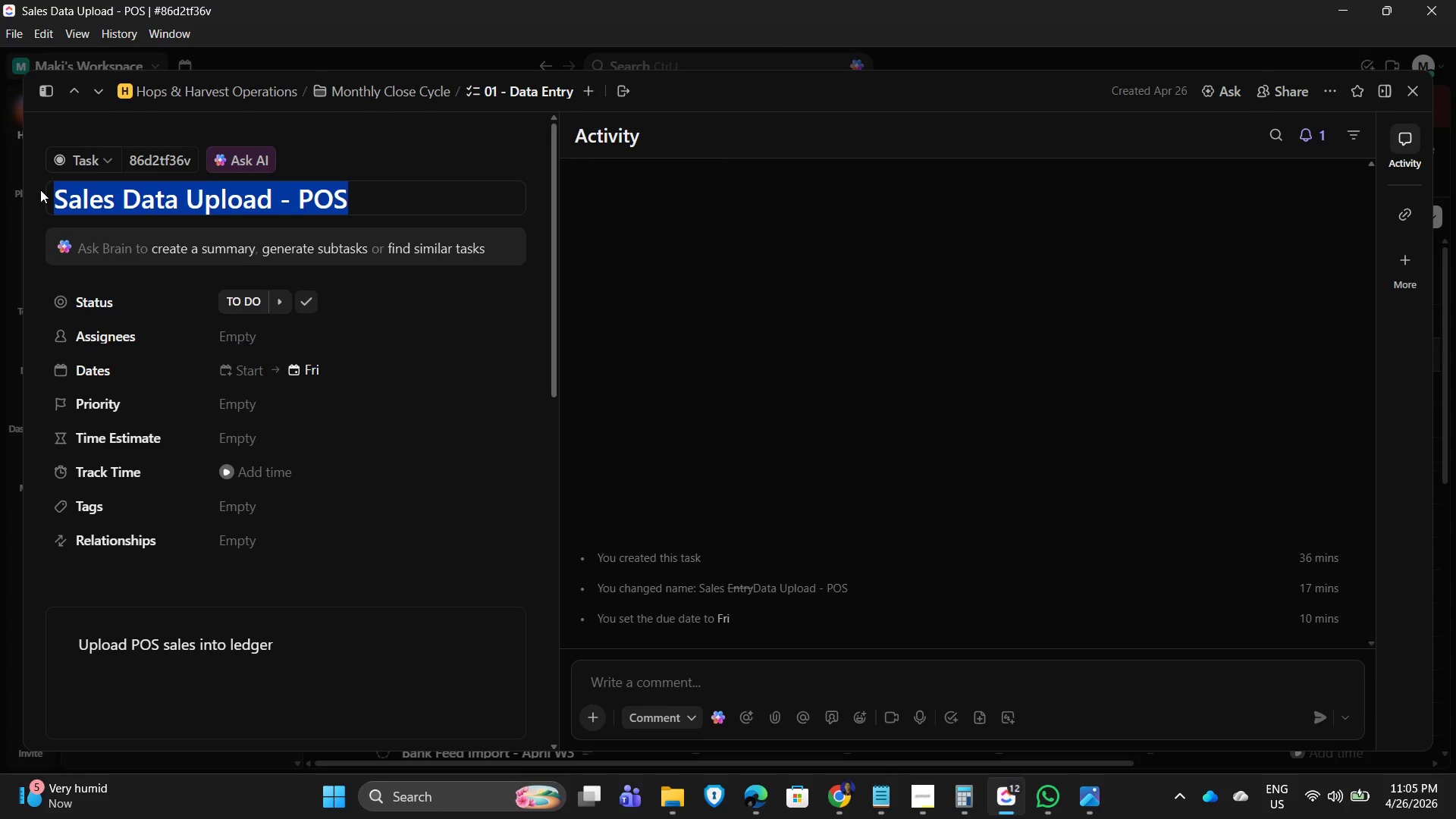 
type(POS Sales Upload)
 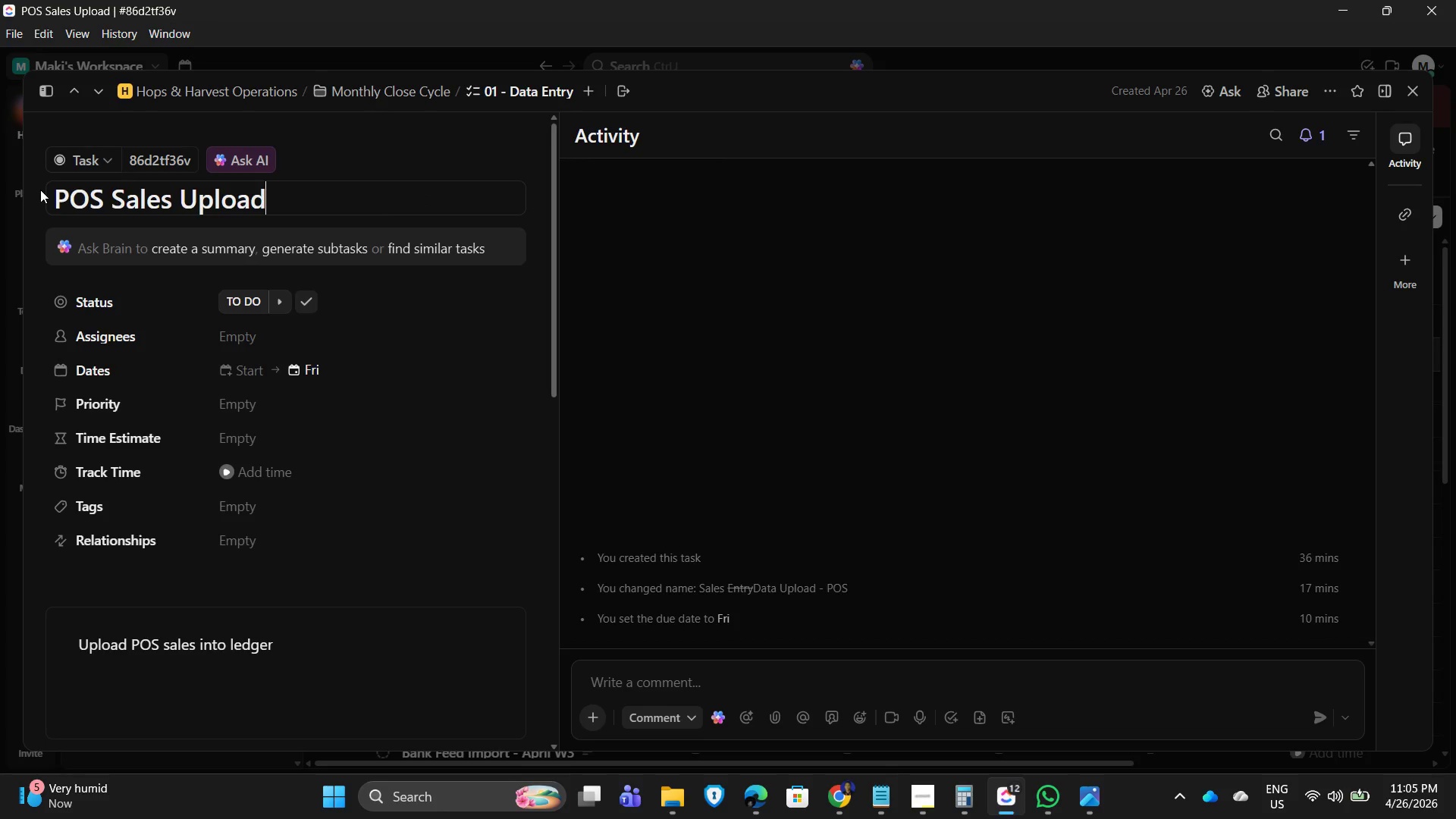 
key(Enter)
 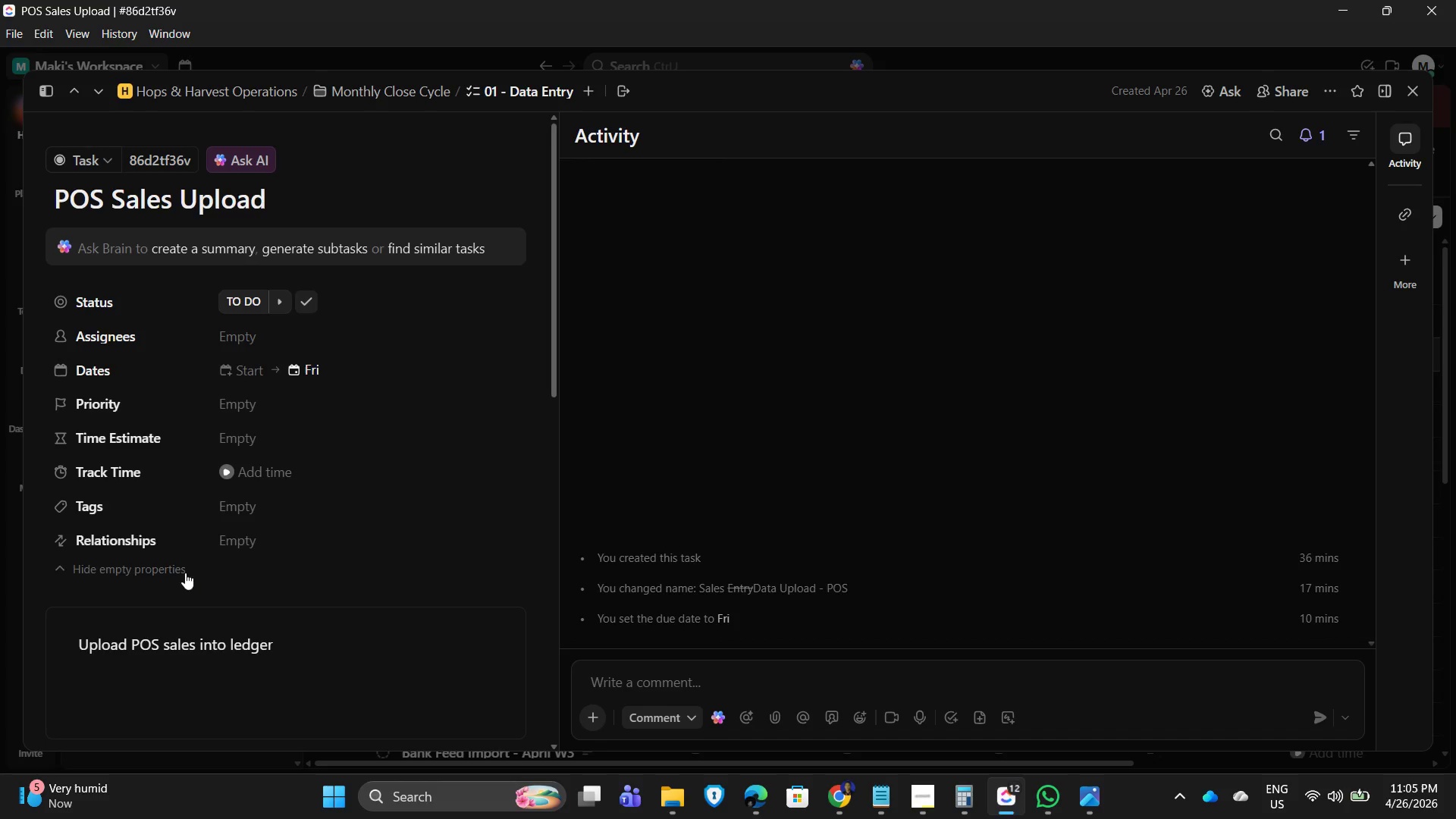 
left_click_drag(start_coordinate=[344, 648], to_coordinate=[43, 650])
 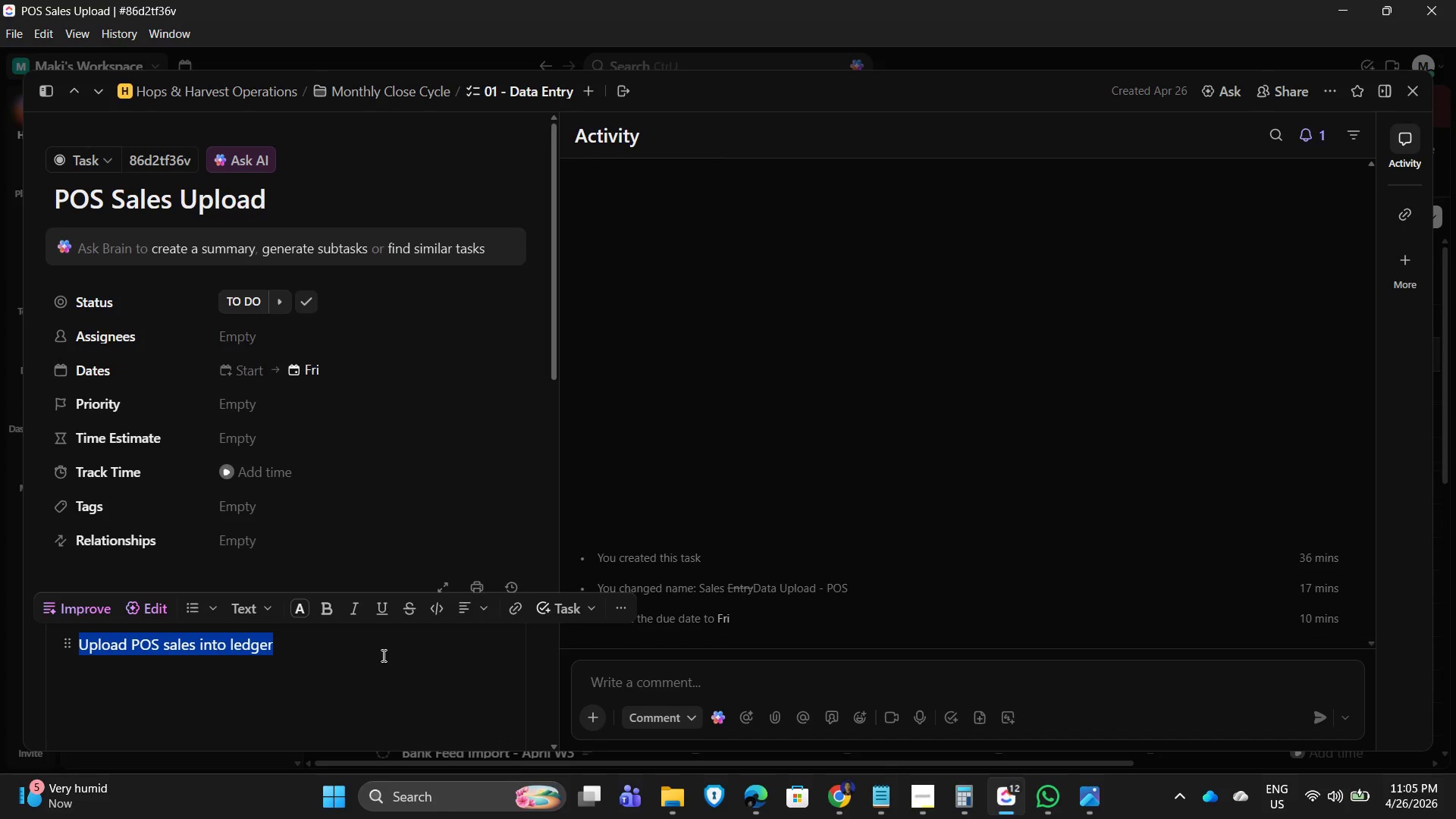 
mouse_move([310, 648])
 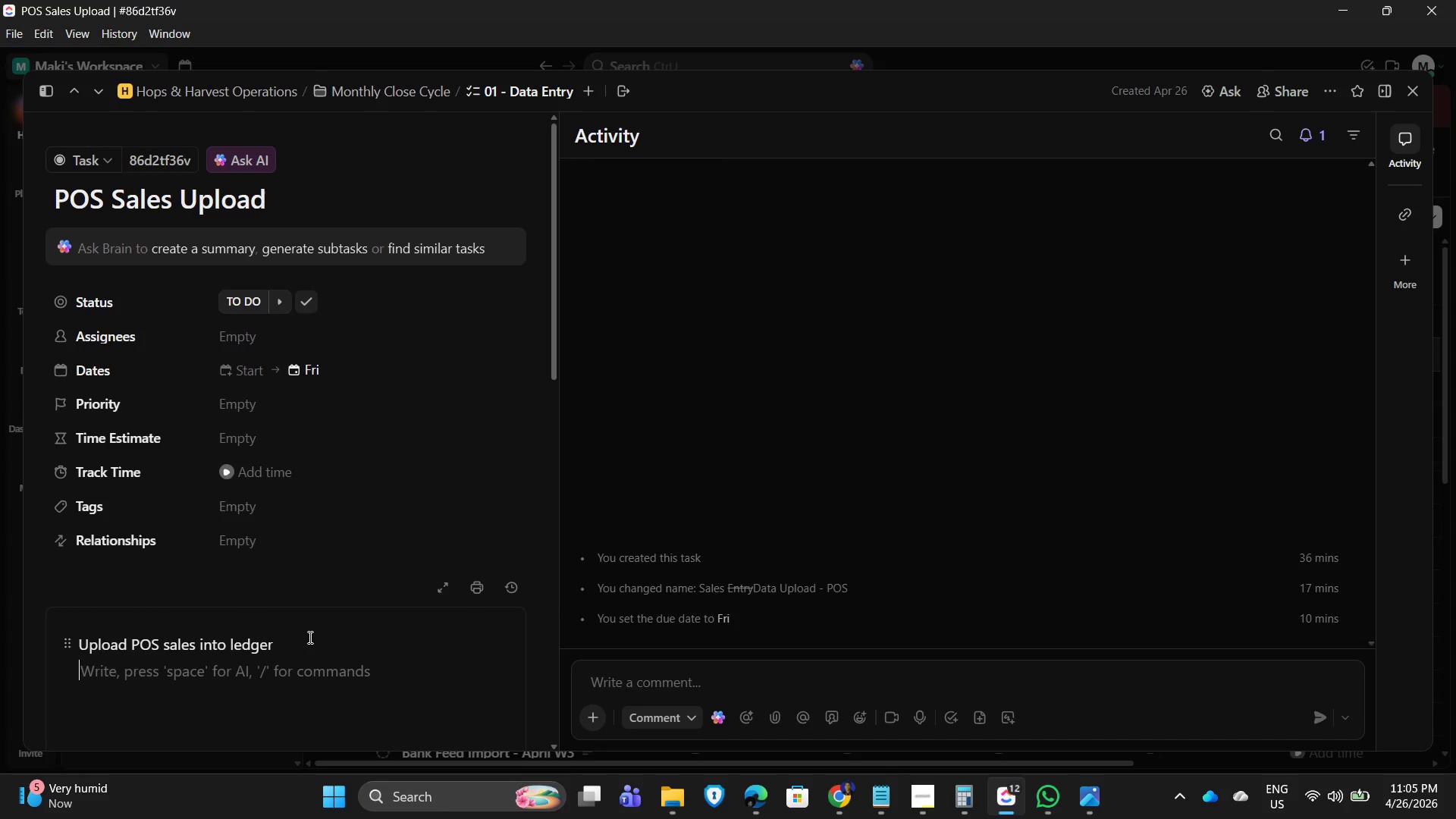 
left_click([309, 637])
 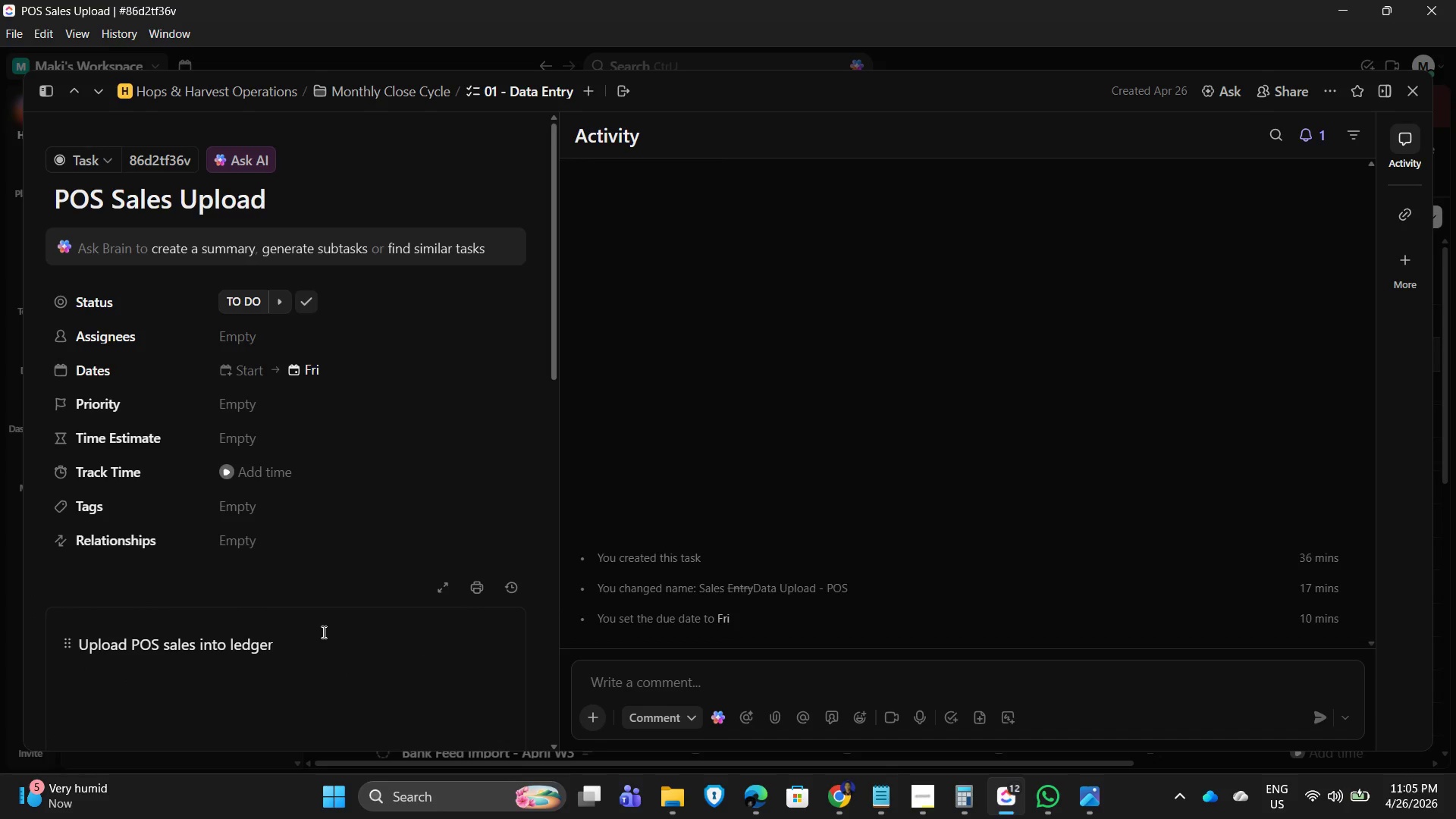 
key(Backspace)
key(Backspace)
key(Backspace)
key(Backspace)
key(Backspace)
key(Backspace)
key(Backspace)
key(Backspace)
key(Backspace)
key(Backspace)
key(Backspace)
type(data from tam)
key(Backspace)
type(proom)
 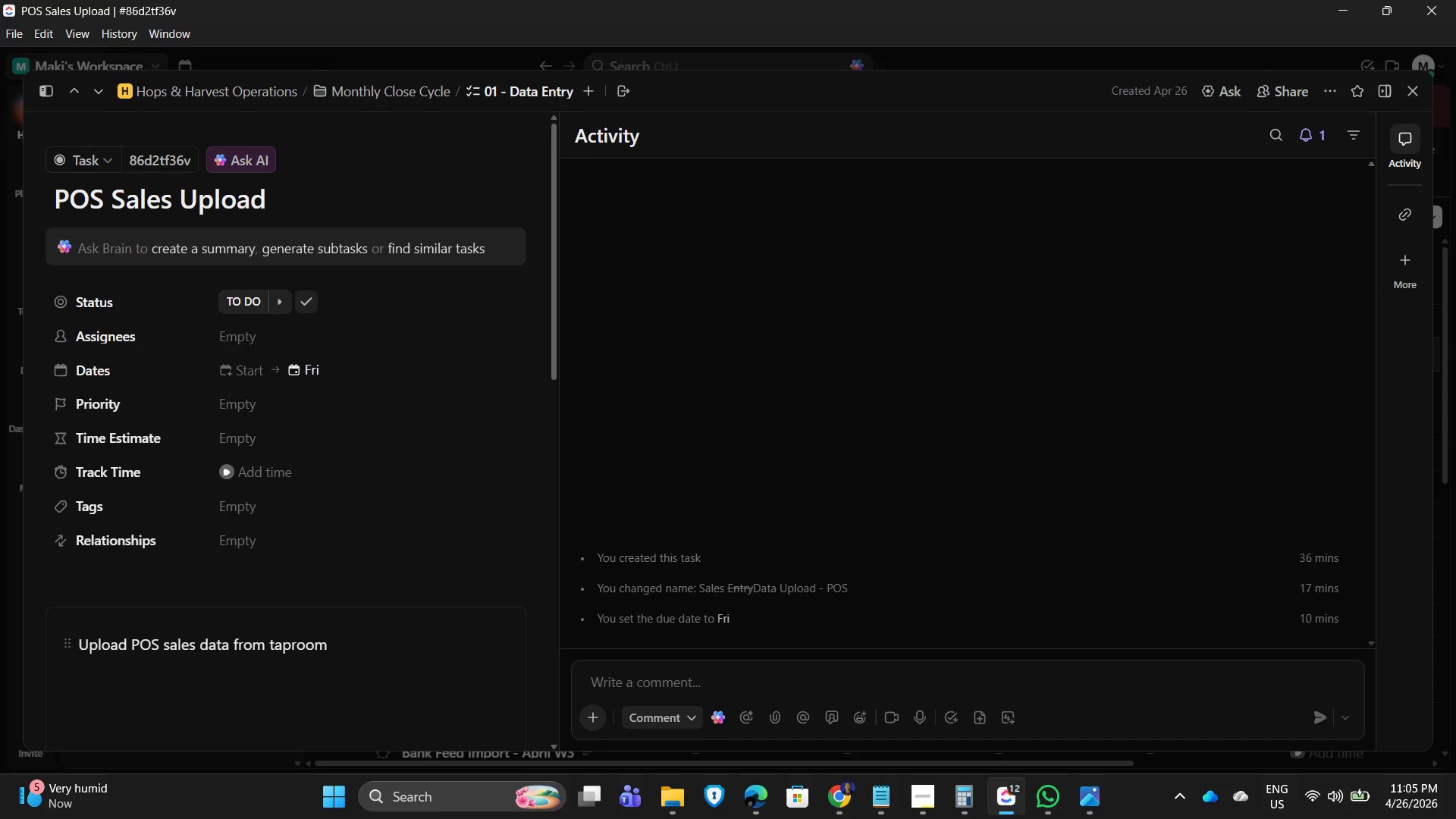 
left_click([1407, 93])
 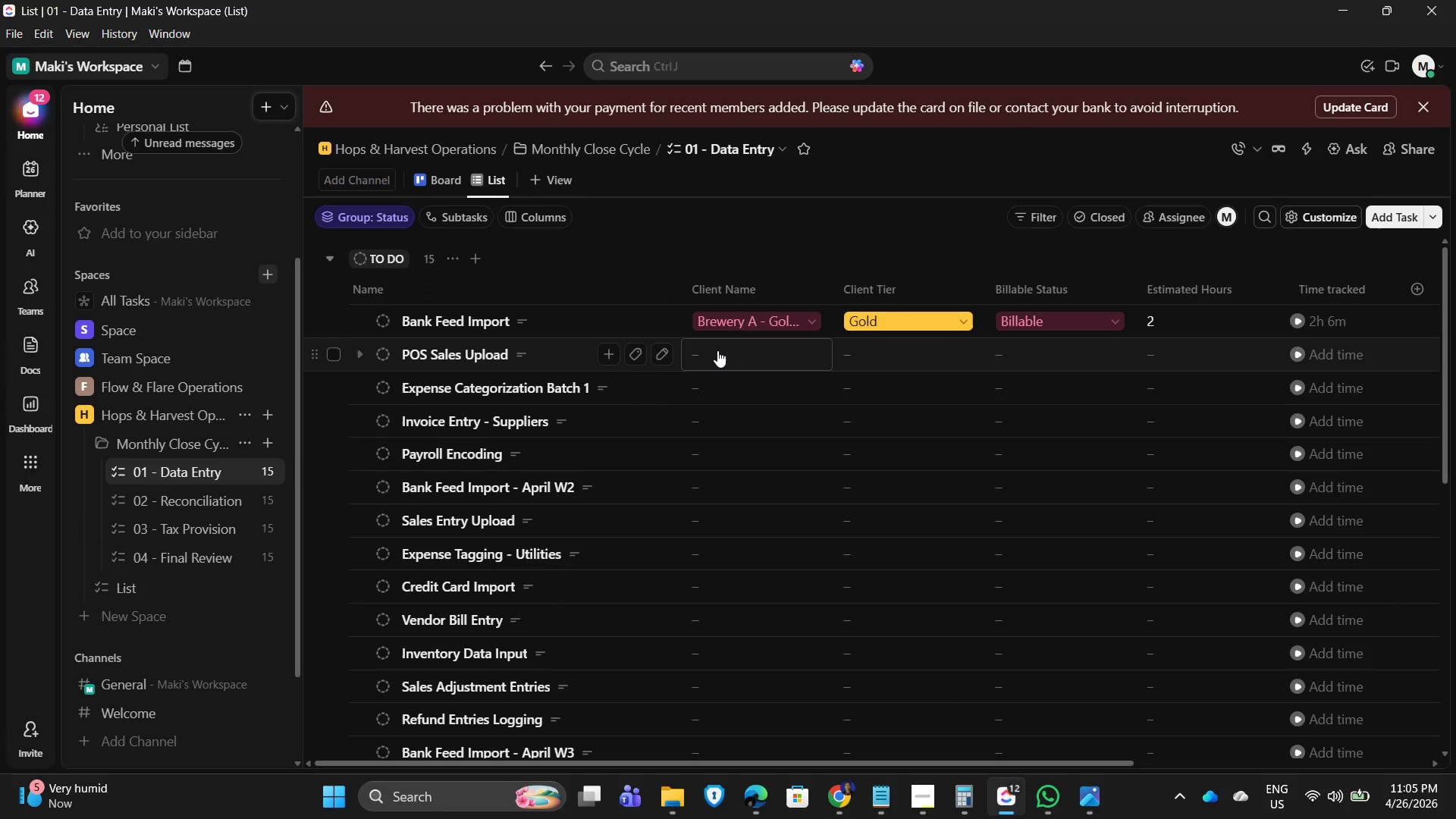 
left_click([717, 350])
 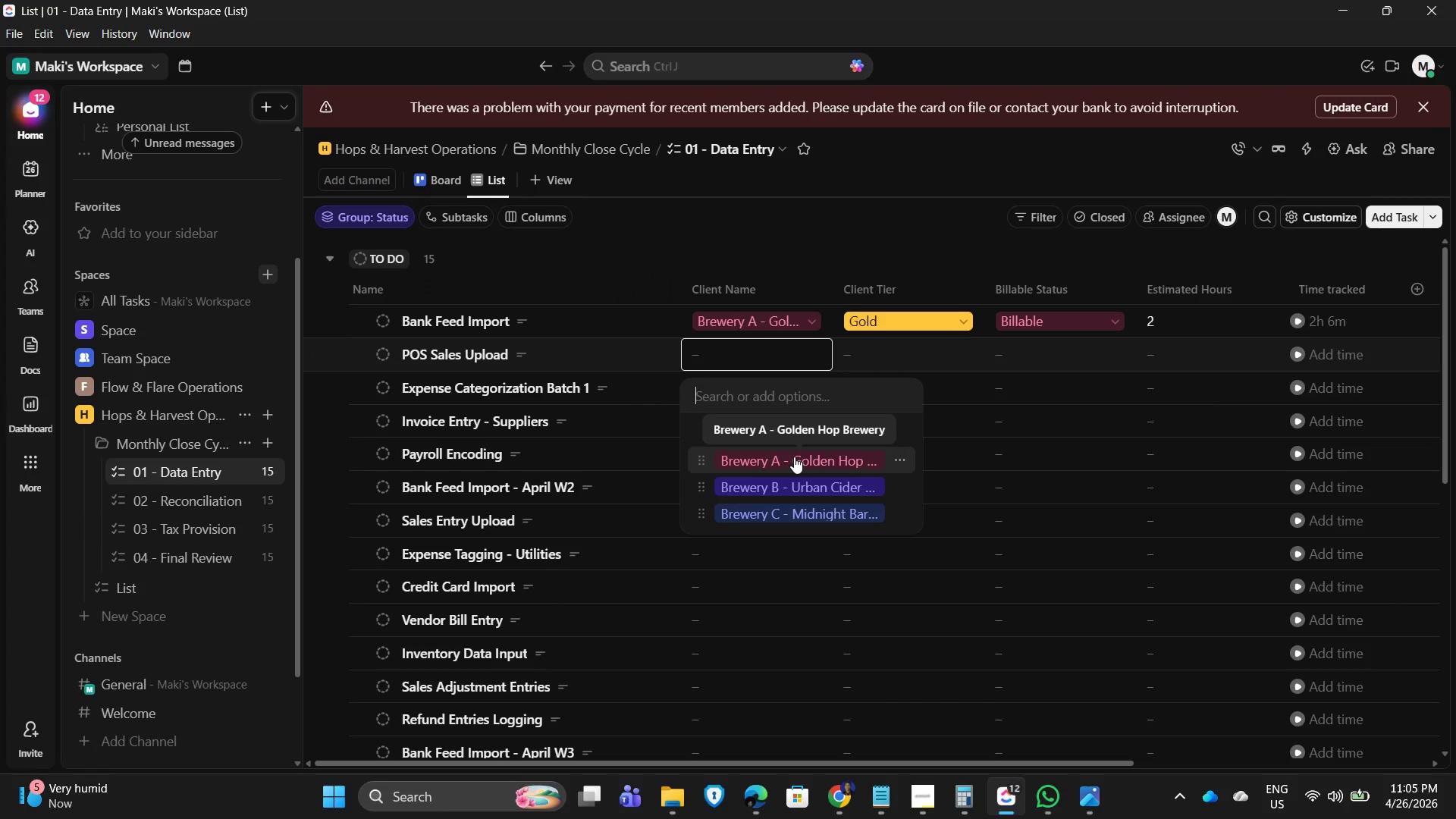 
left_click([794, 457])
 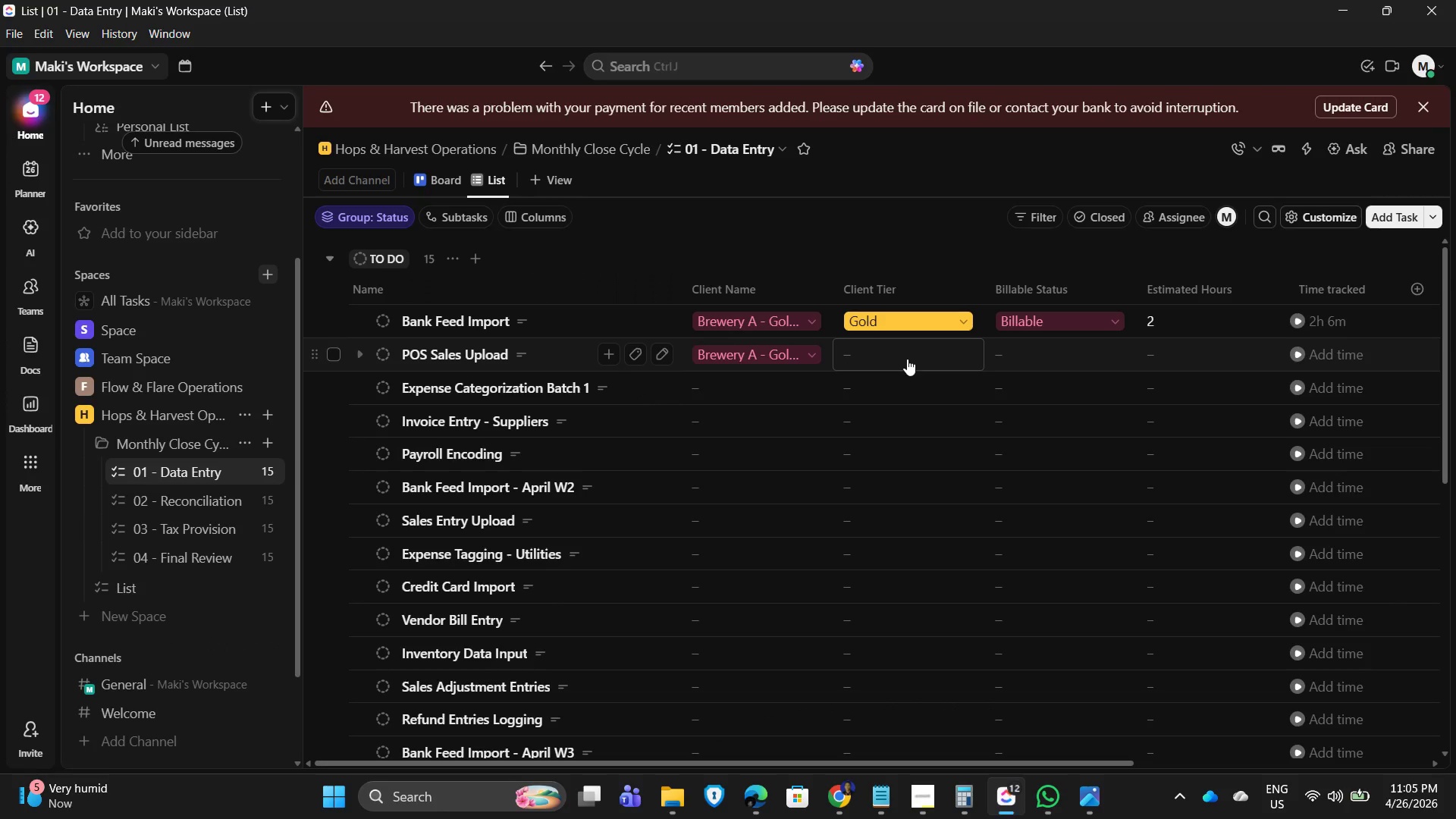 
left_click([907, 359])
 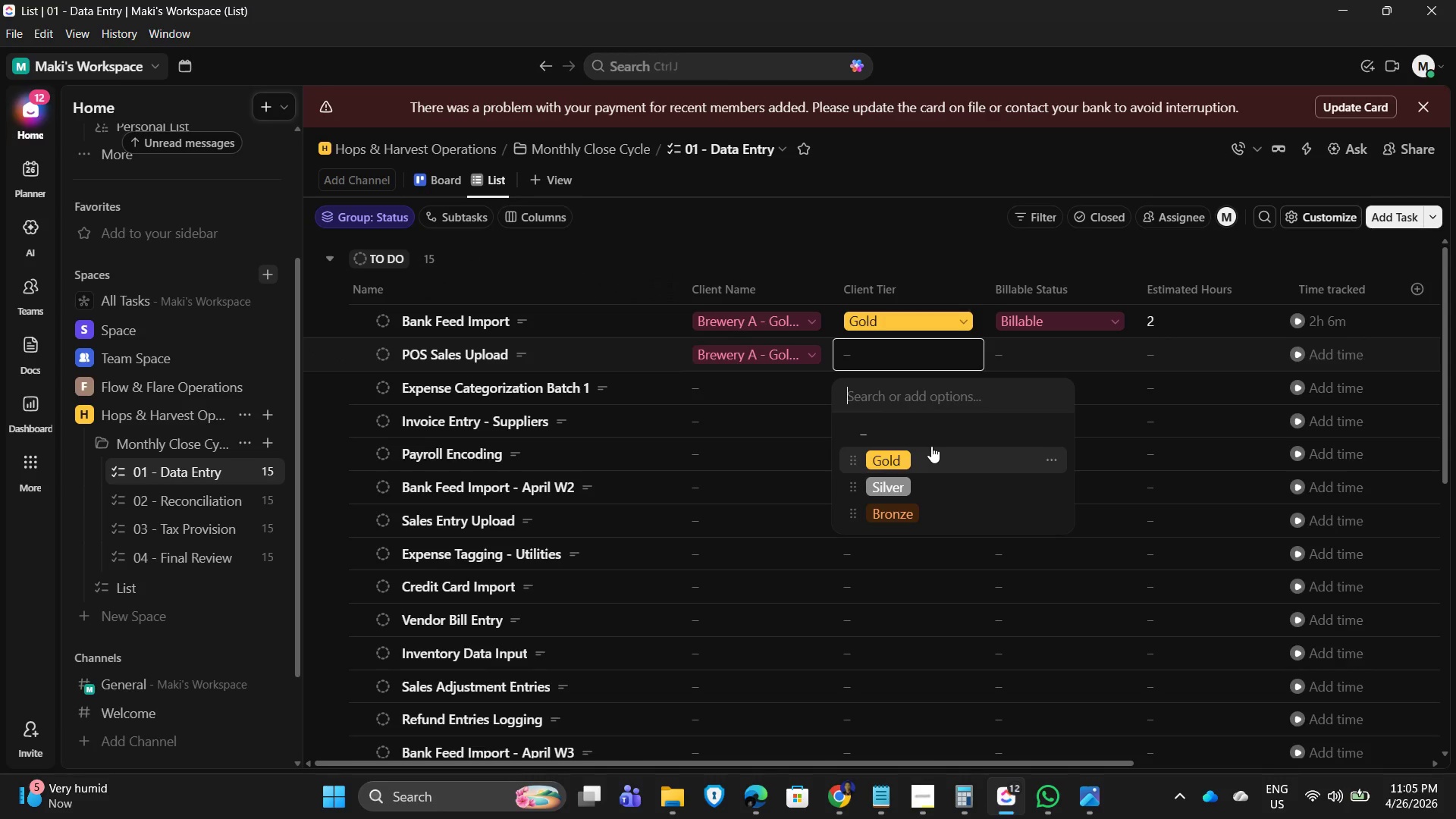 
left_click([928, 456])
 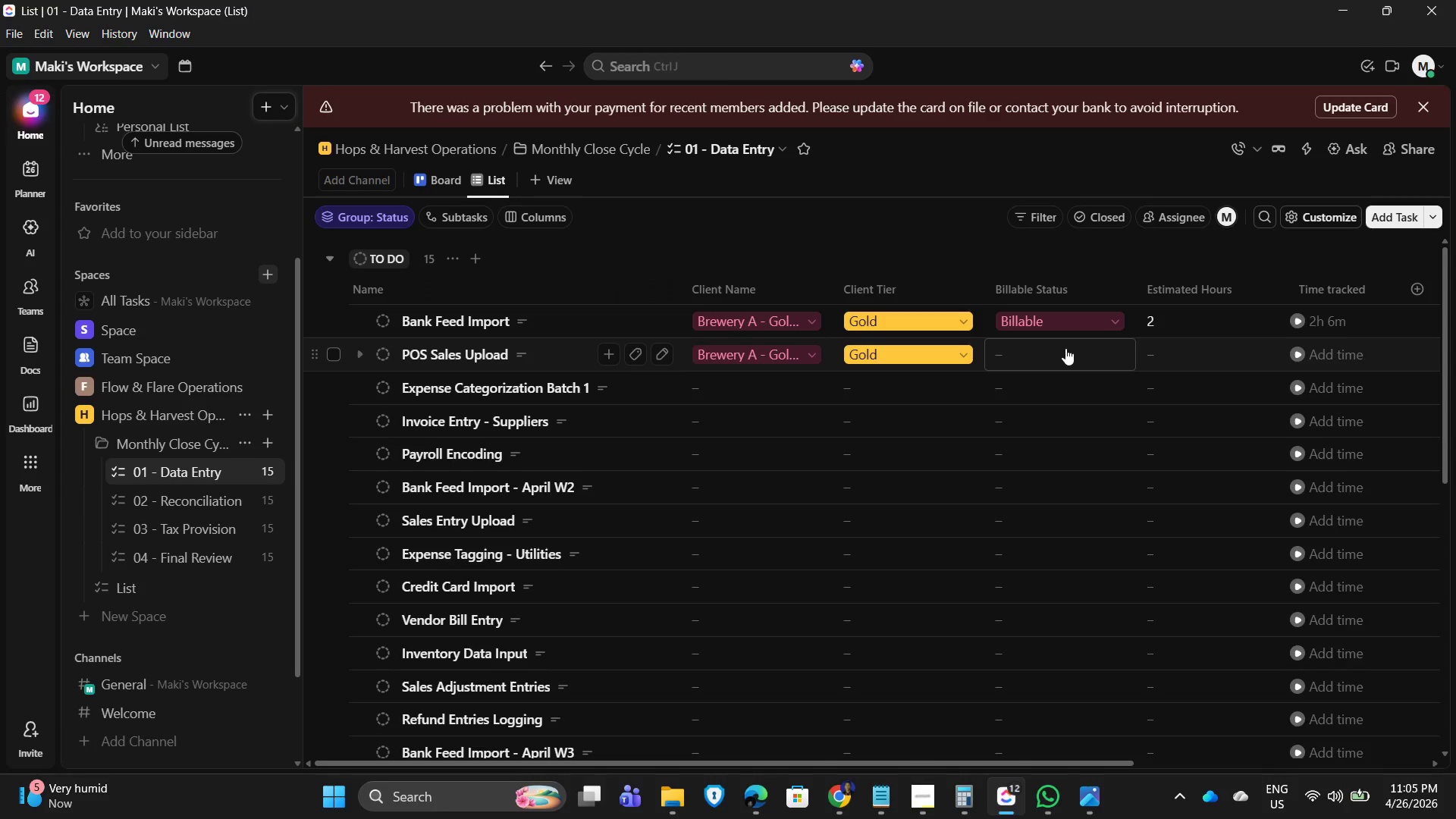 
left_click([1065, 348])
 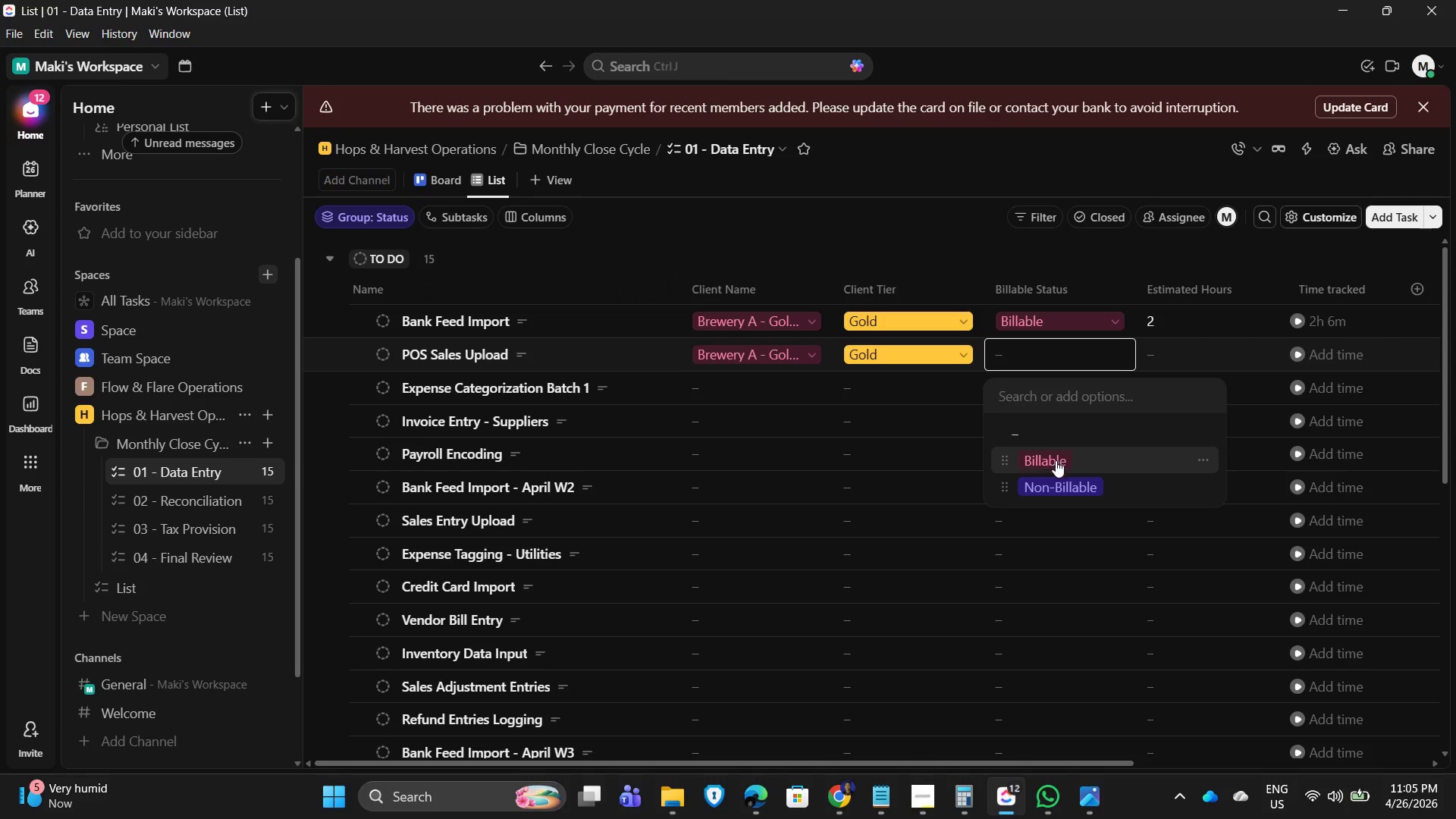 
left_click([1055, 464])
 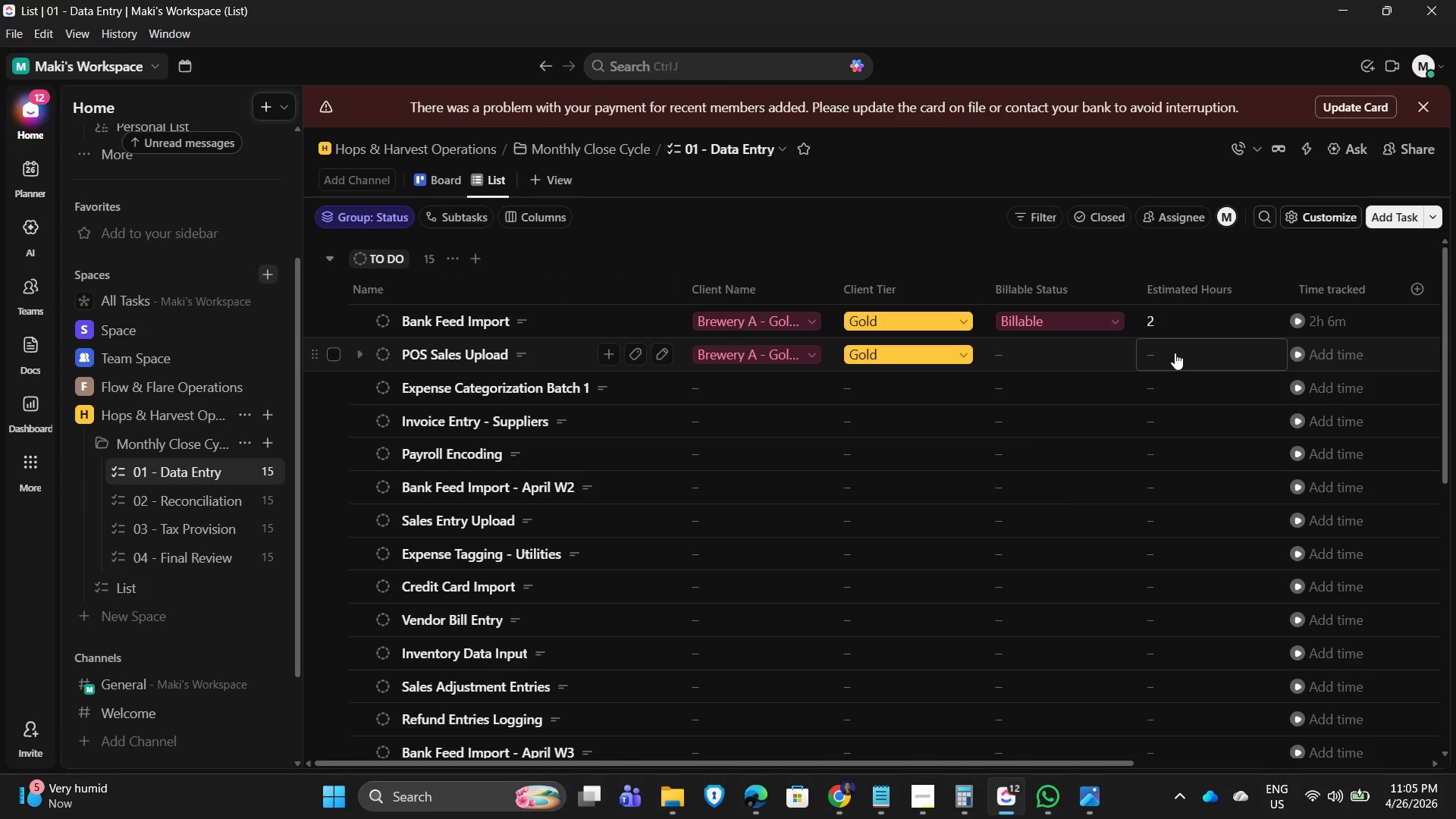 
left_click([1175, 353])
 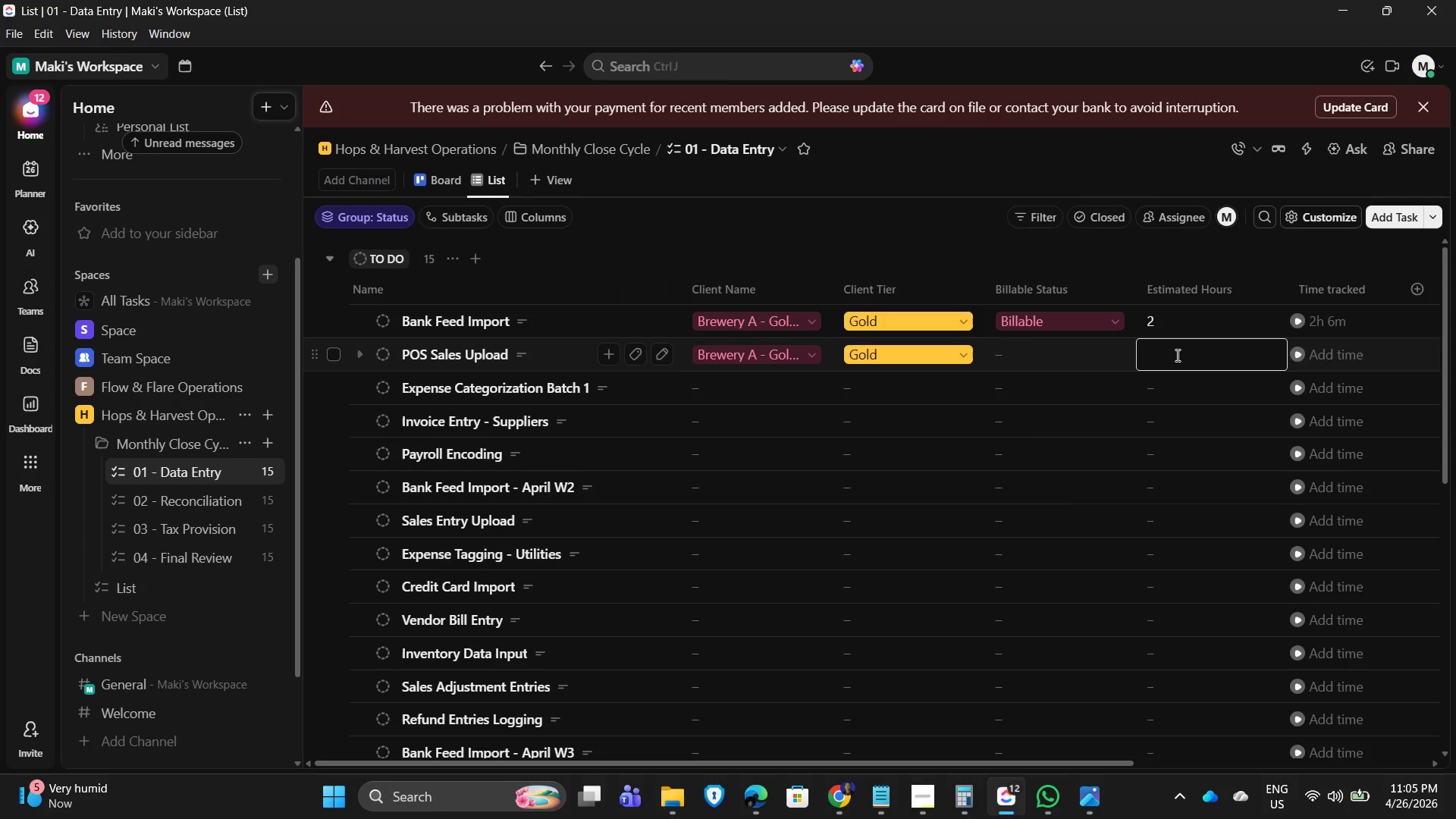 
key(Numpad2)
 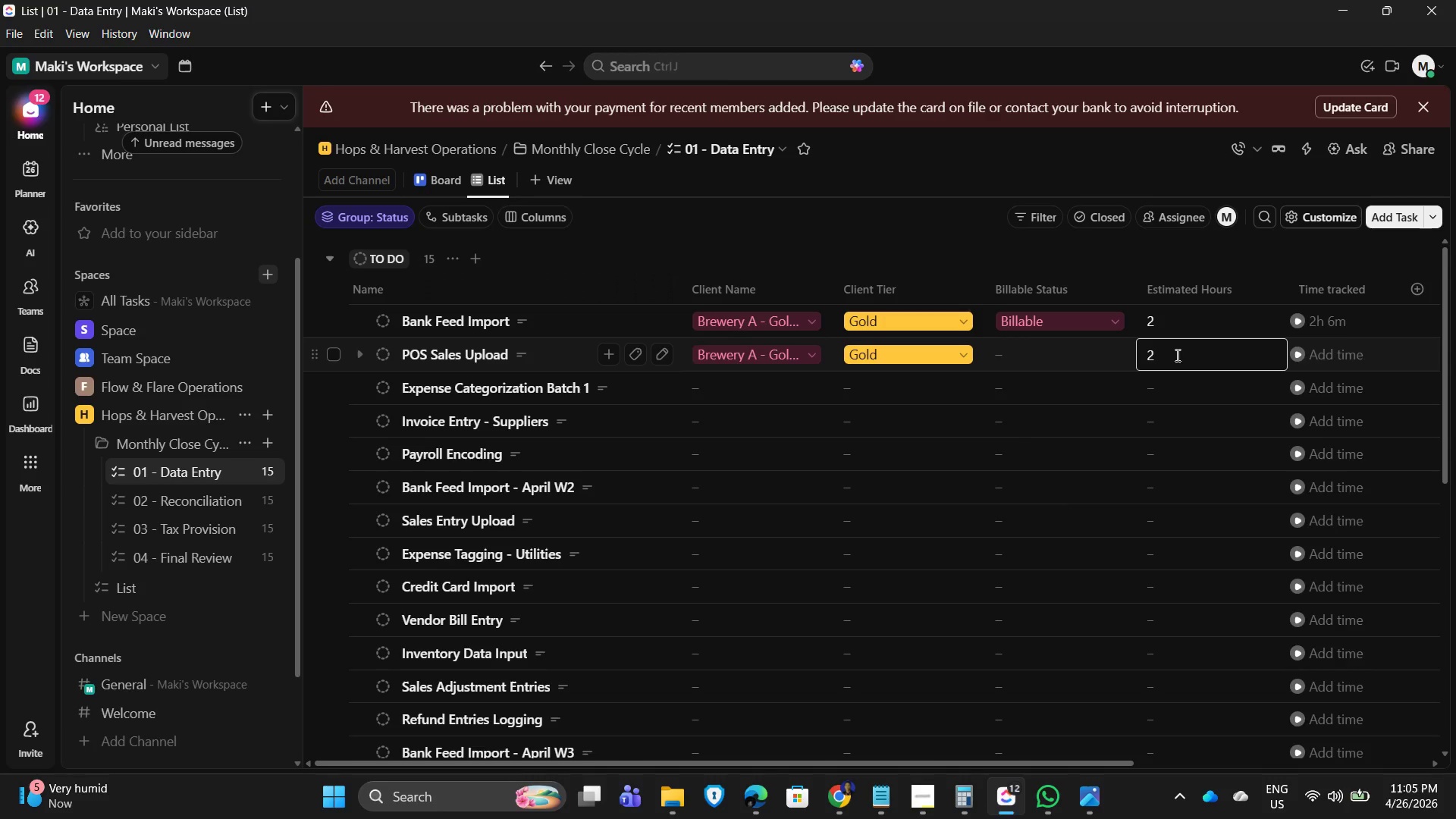 
key(NumpadDecimal)
 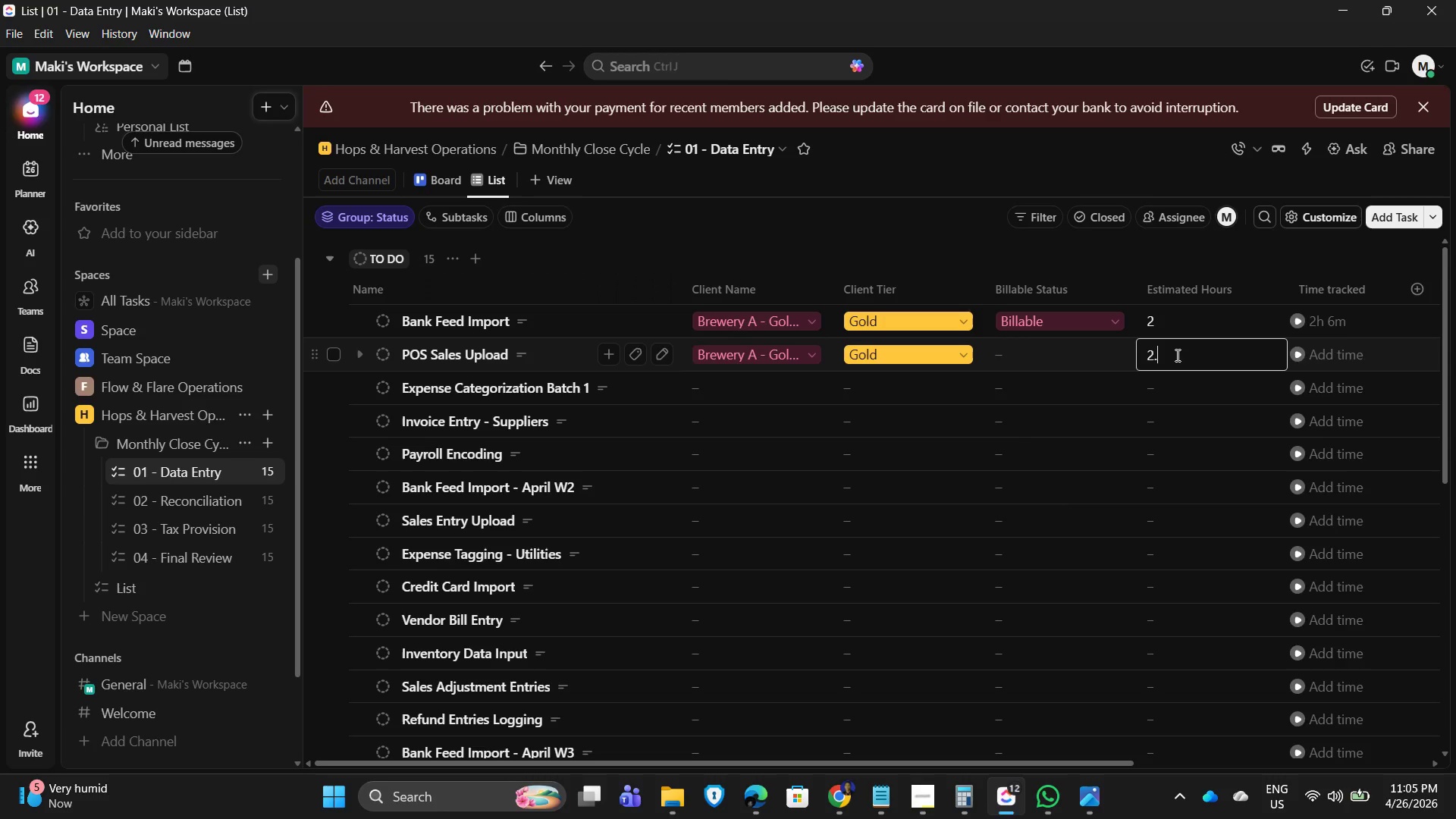 
key(Numpad0)
 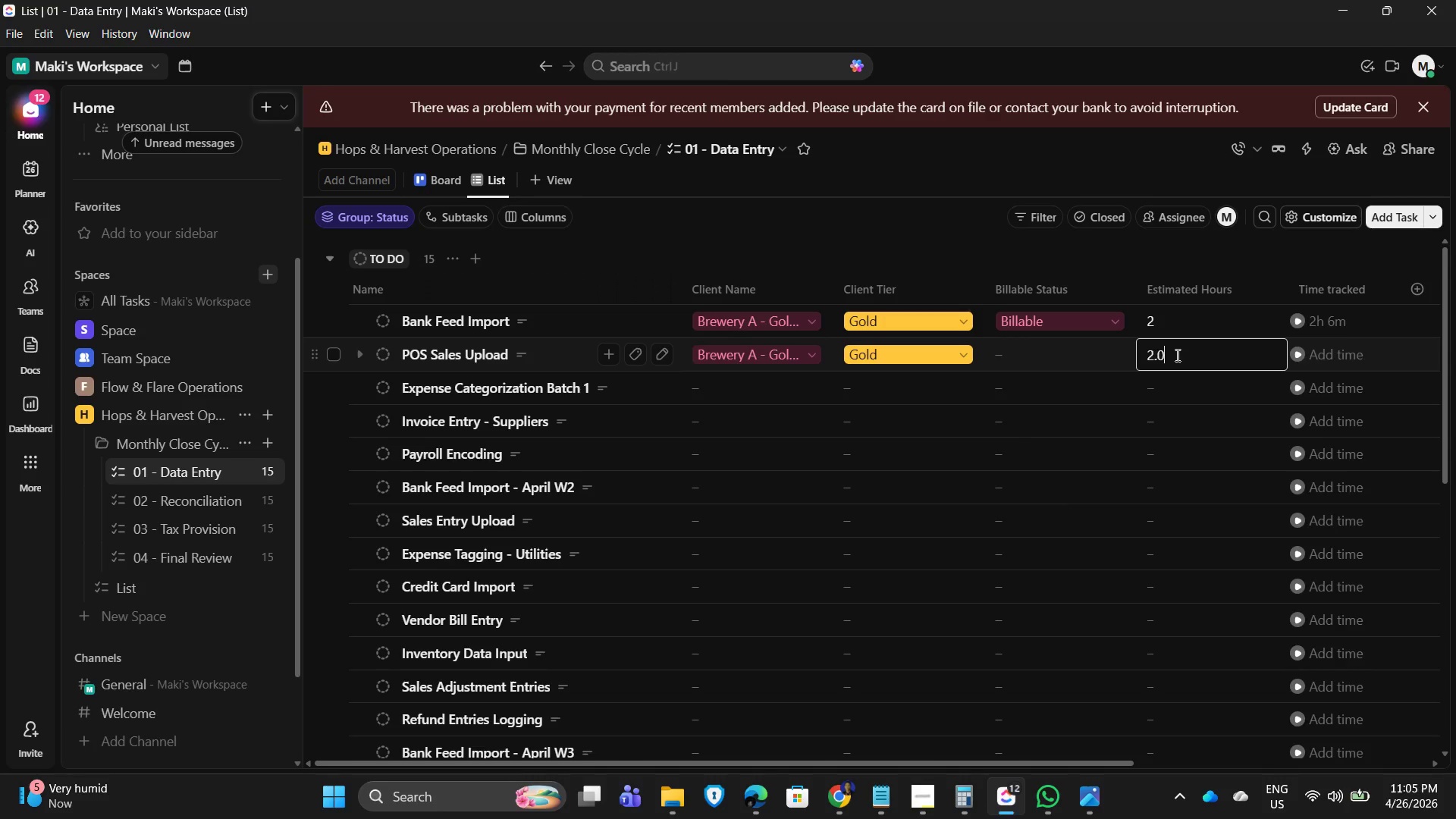 
key(NumpadEnter)
 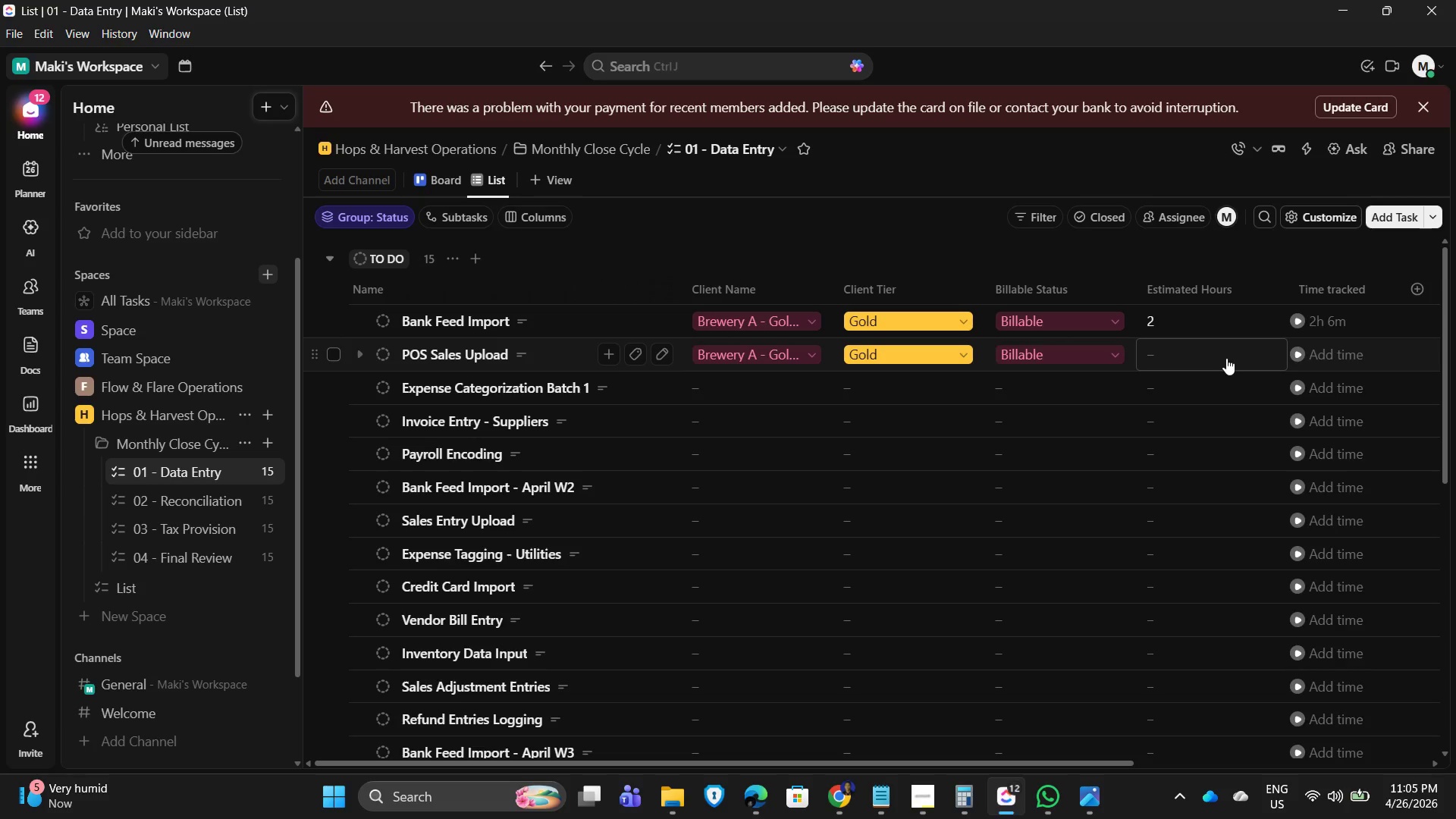 
left_click([1222, 355])
 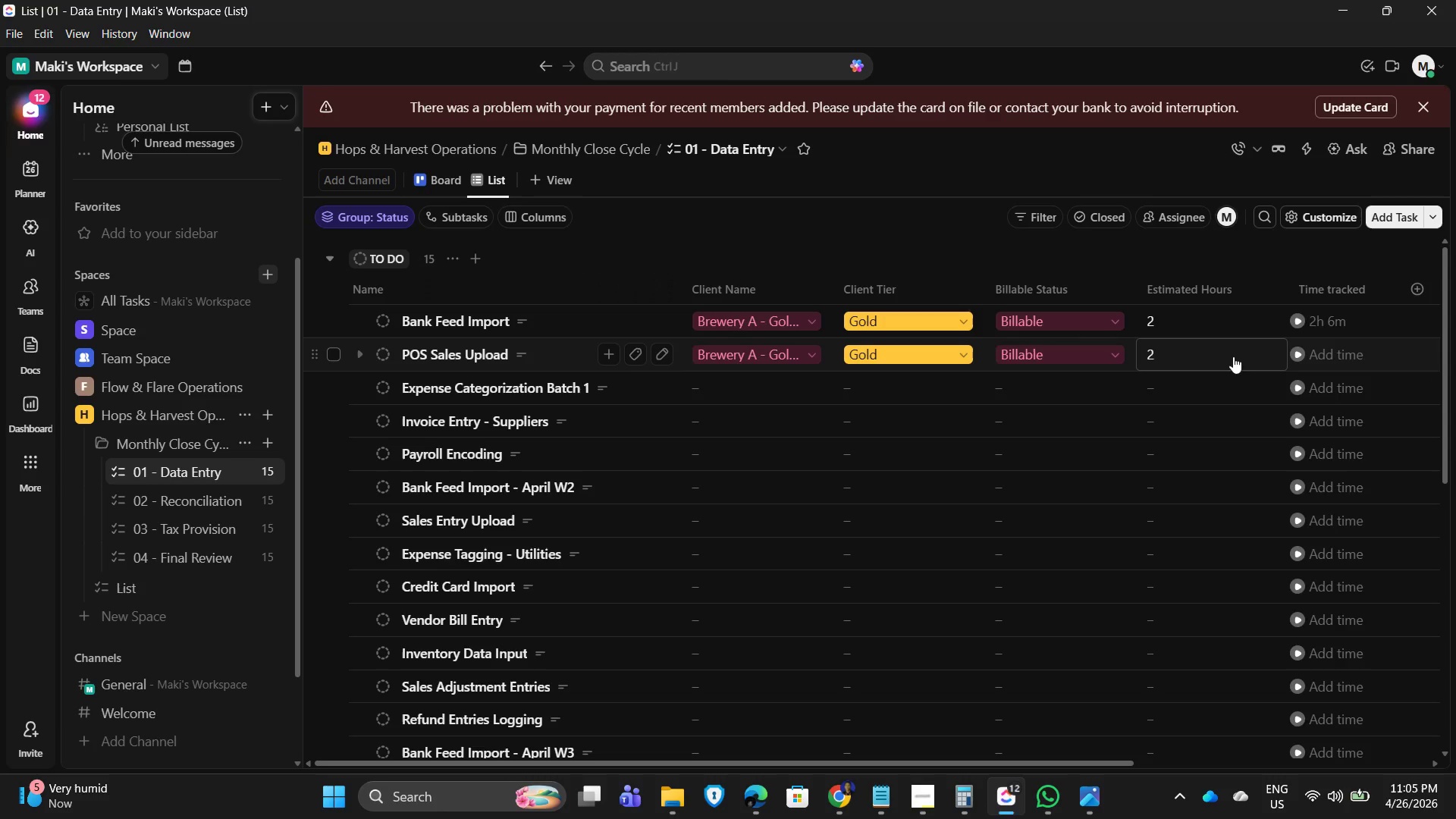 
key(Numpad2)
 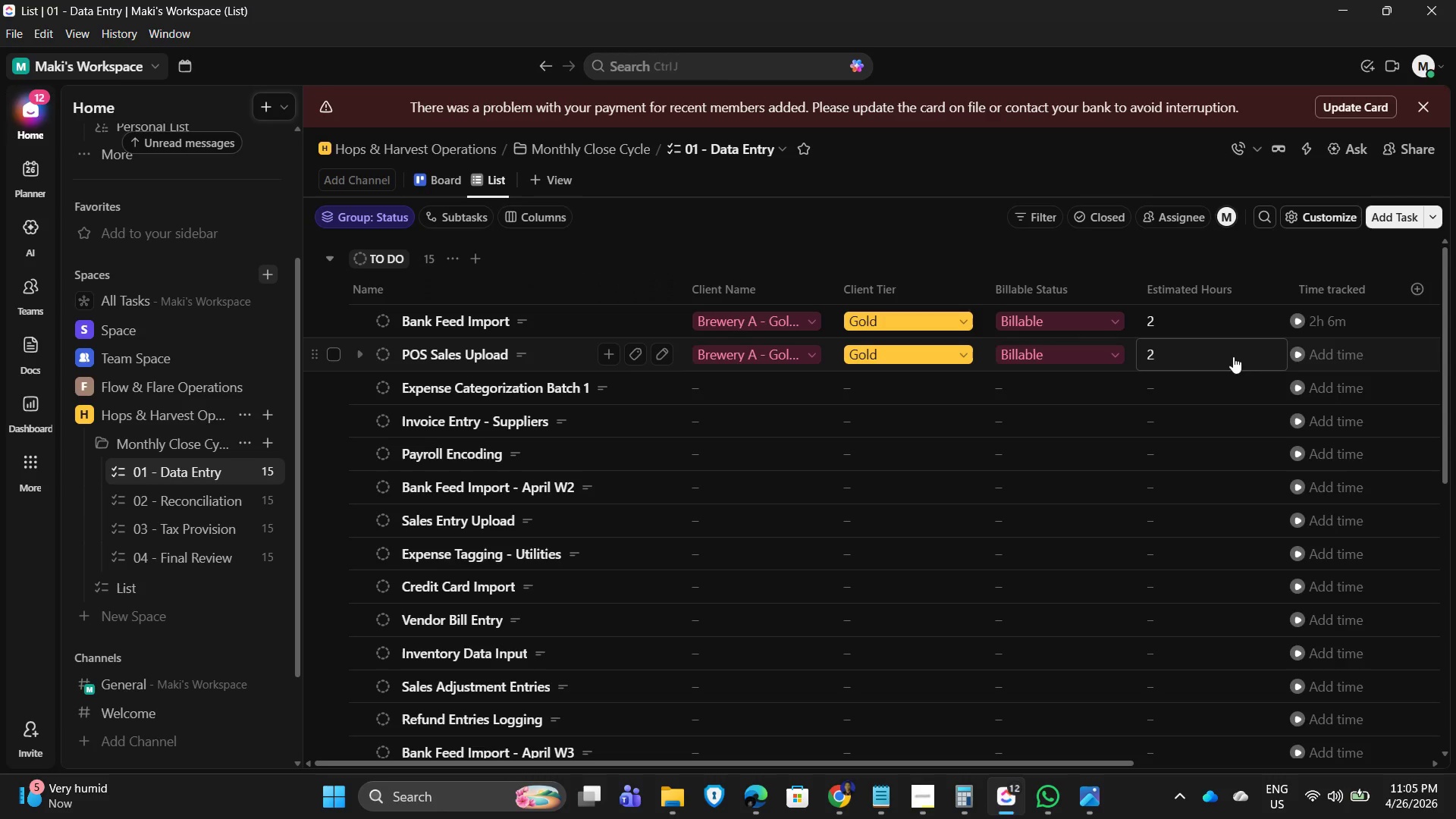 
key(NumpadEnter)
 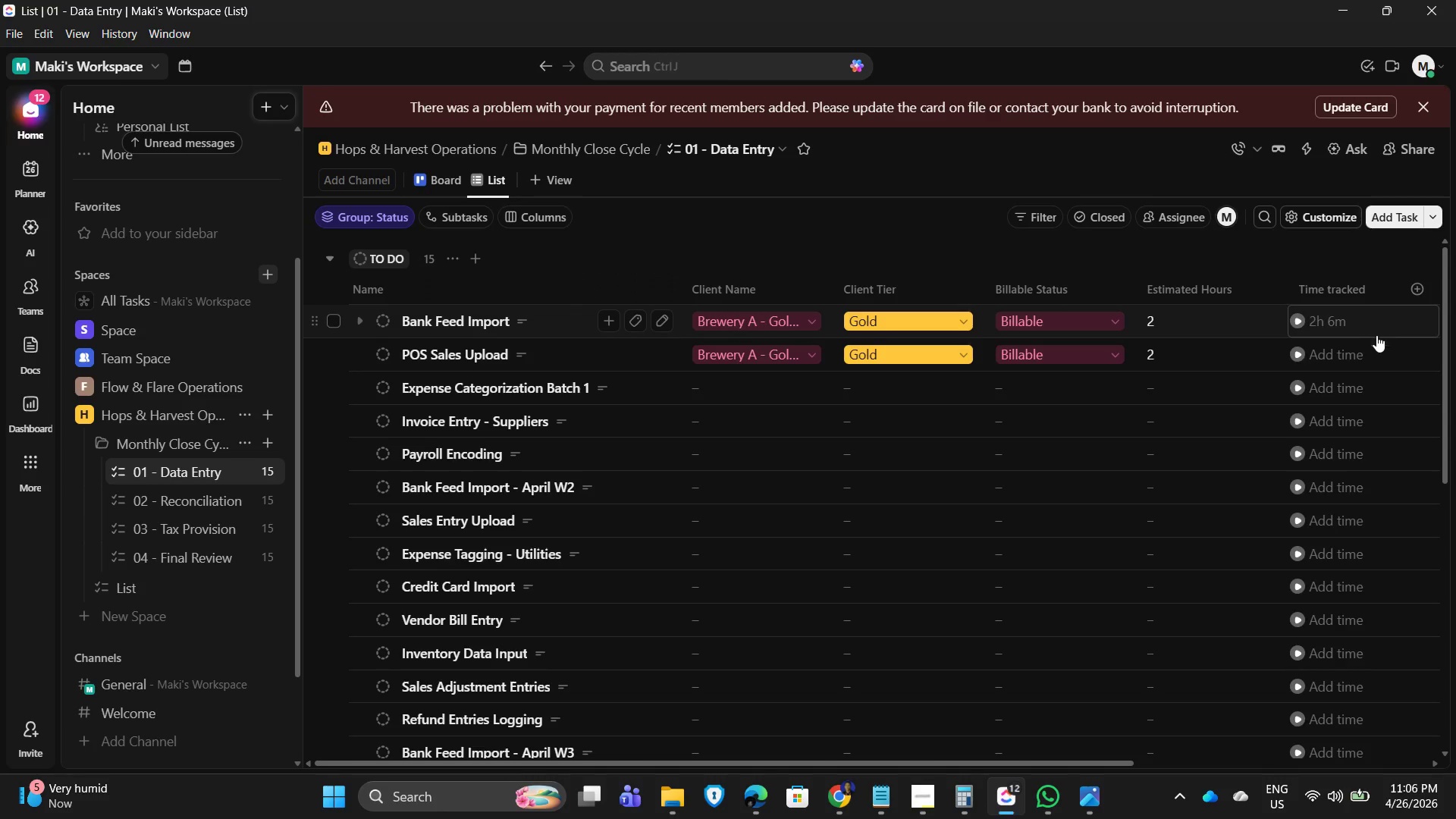 
left_click([1363, 352])
 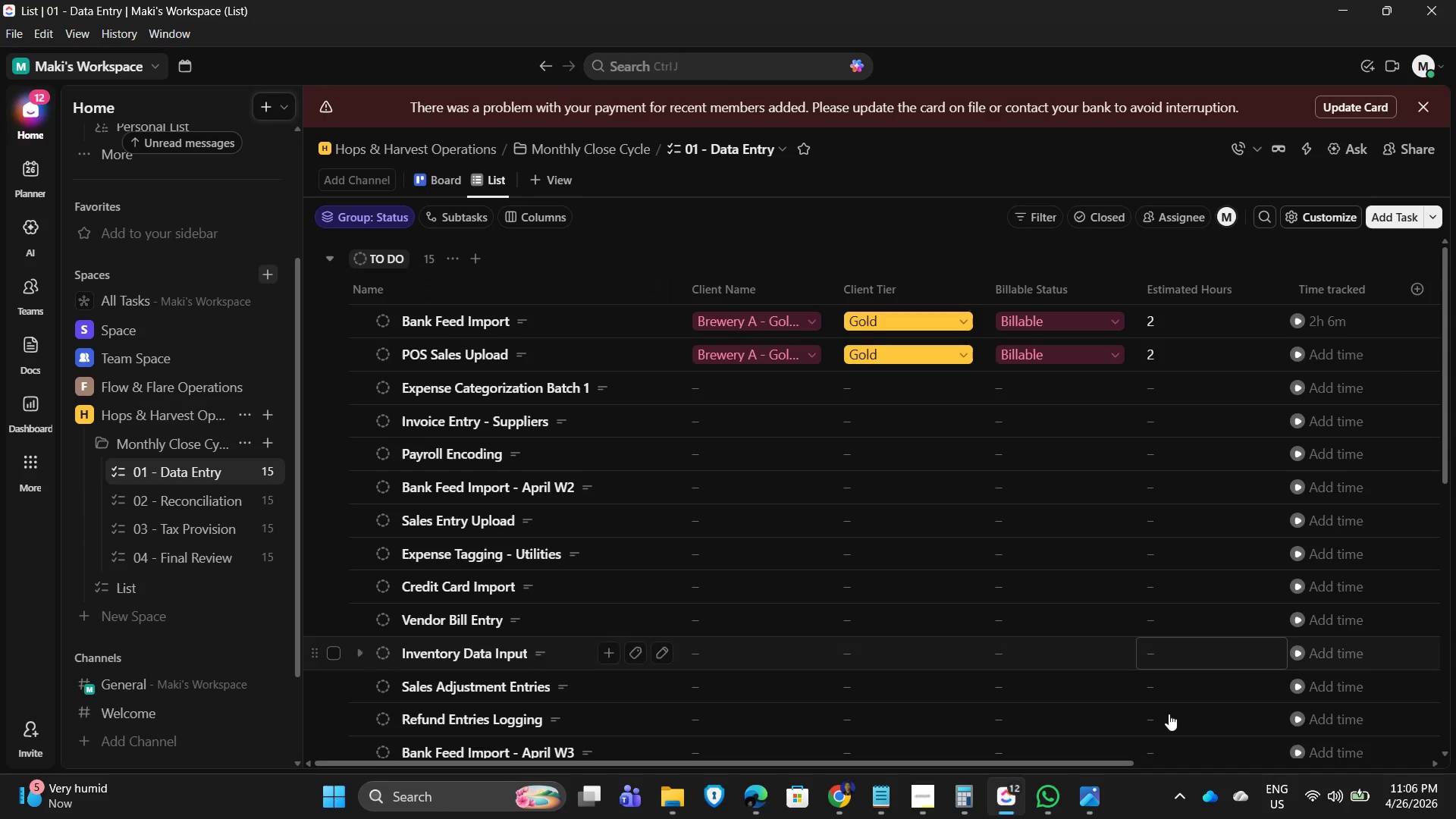 
left_click_drag(start_coordinate=[1092, 759], to_coordinate=[1203, 767])
 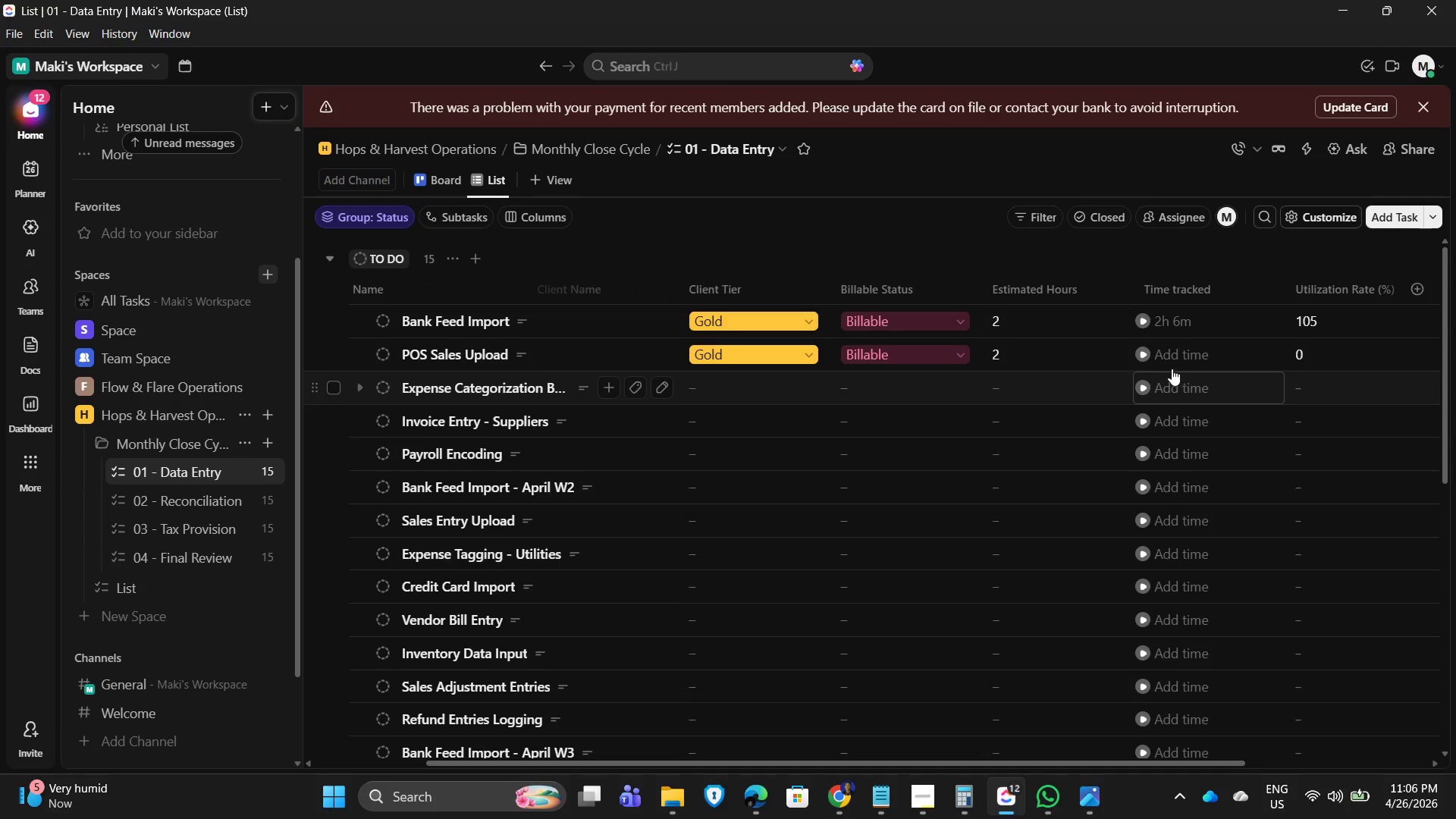 
left_click([1159, 352])
 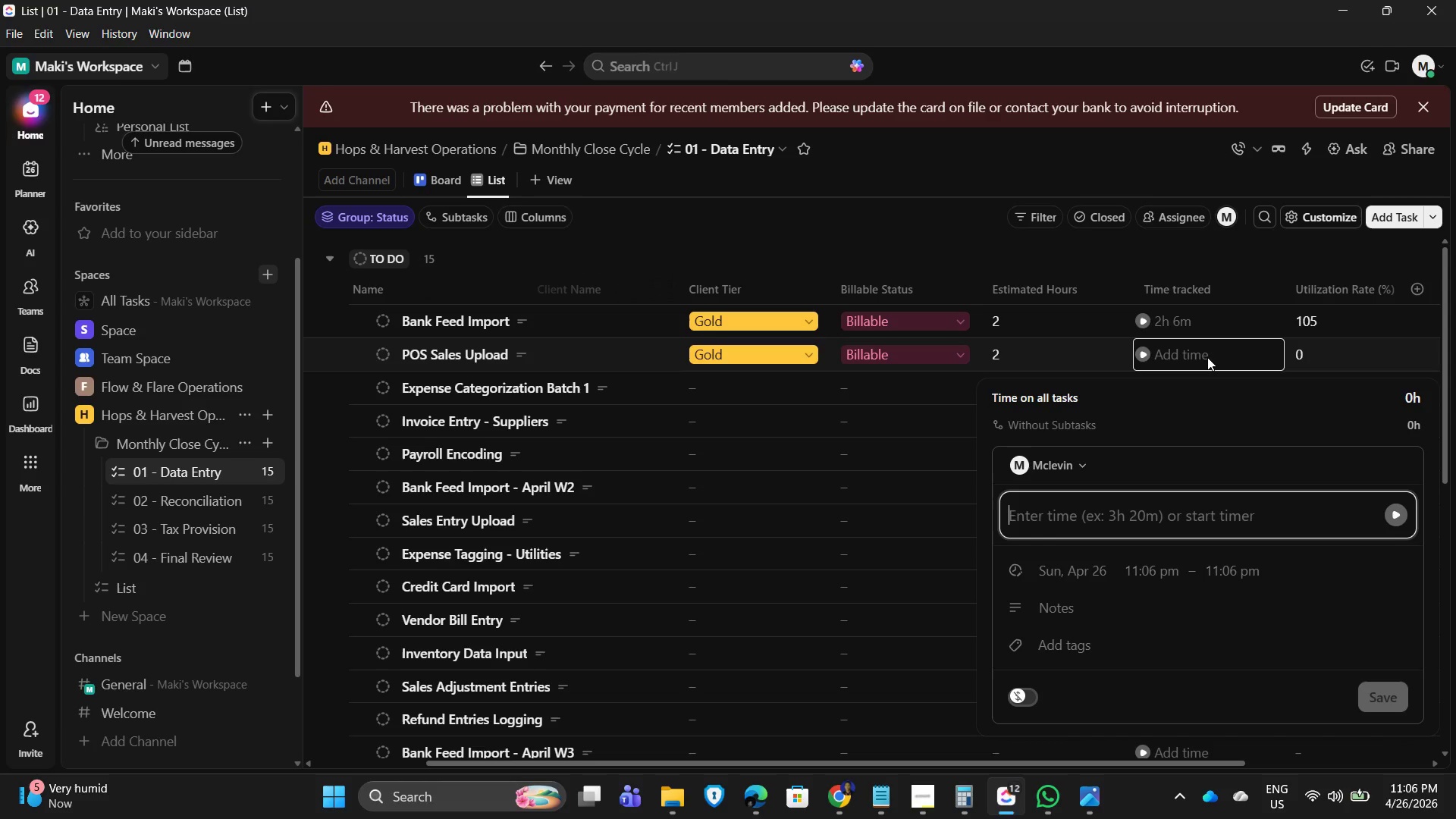 
key(Numpad2)
 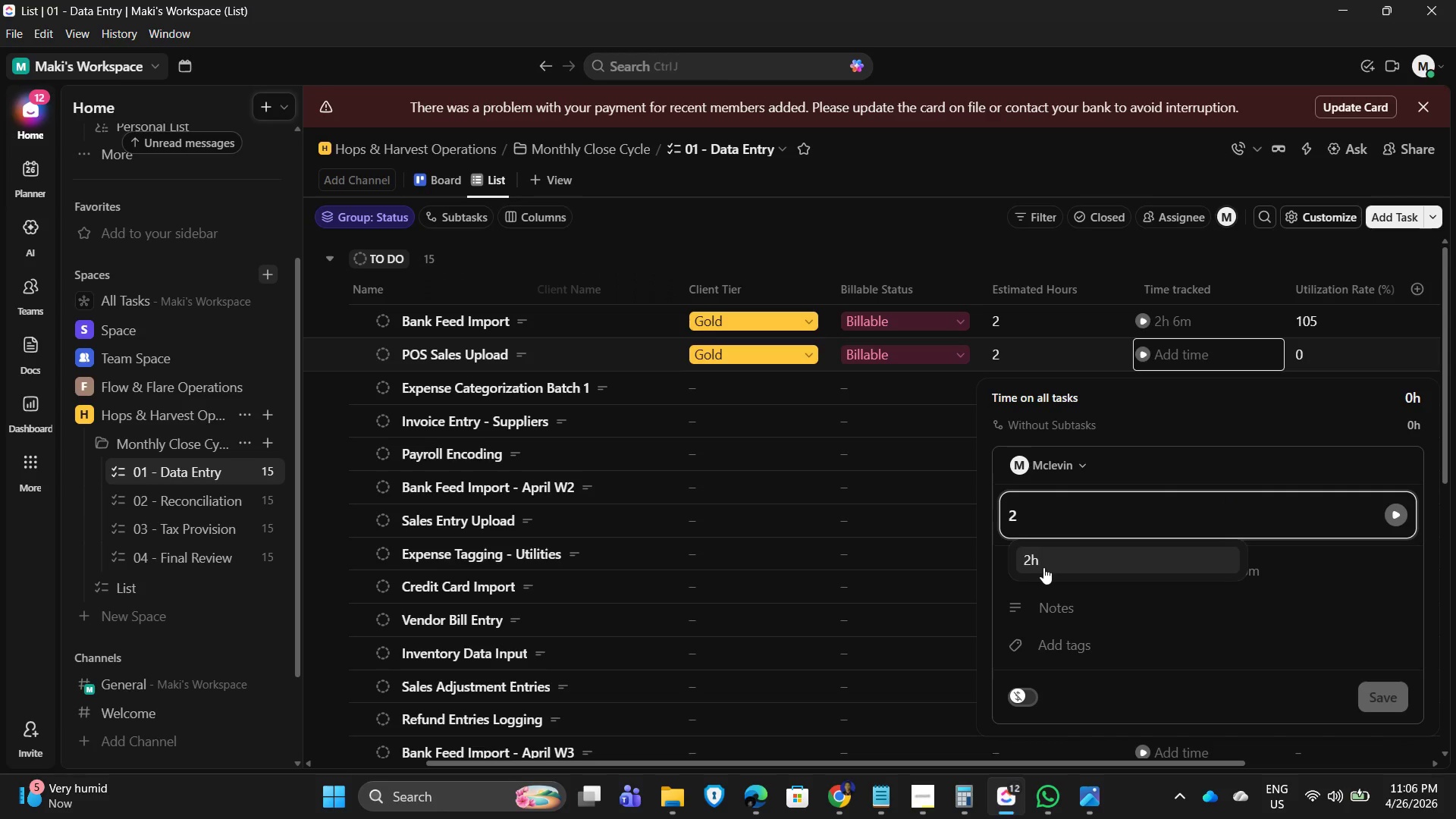 
wait(5.12)
 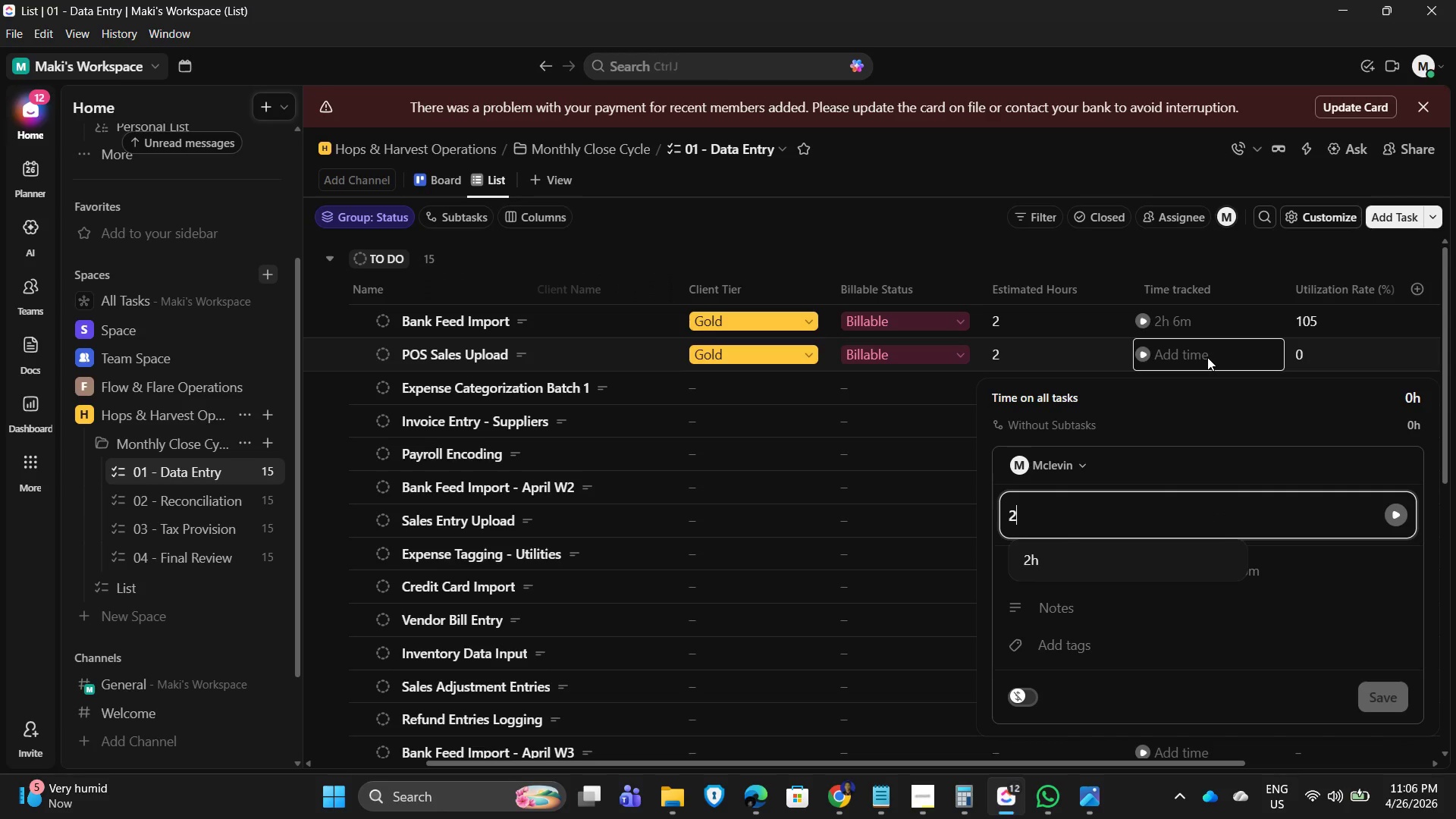 
left_click([1043, 567])
 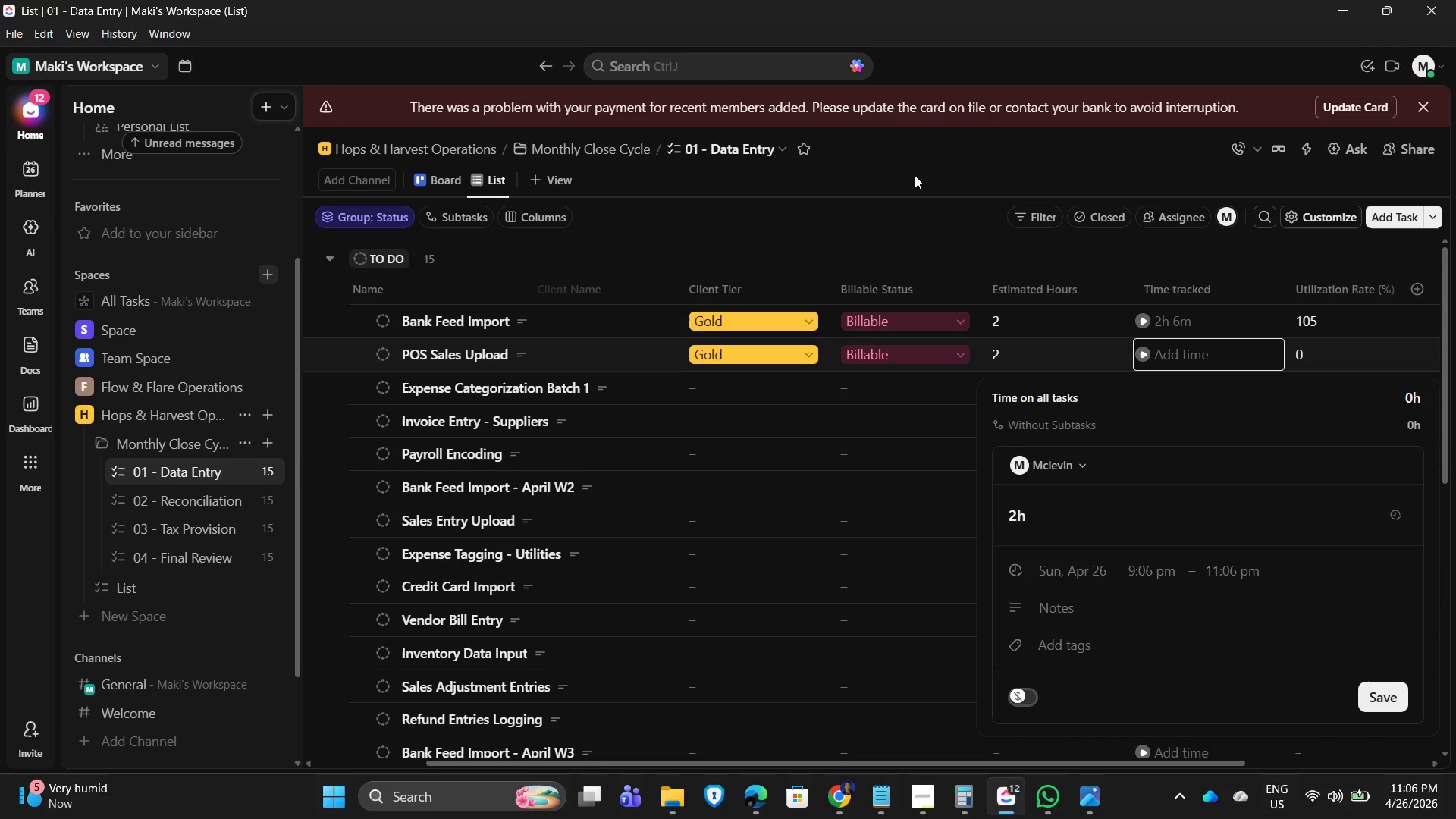 
wait(7.47)
 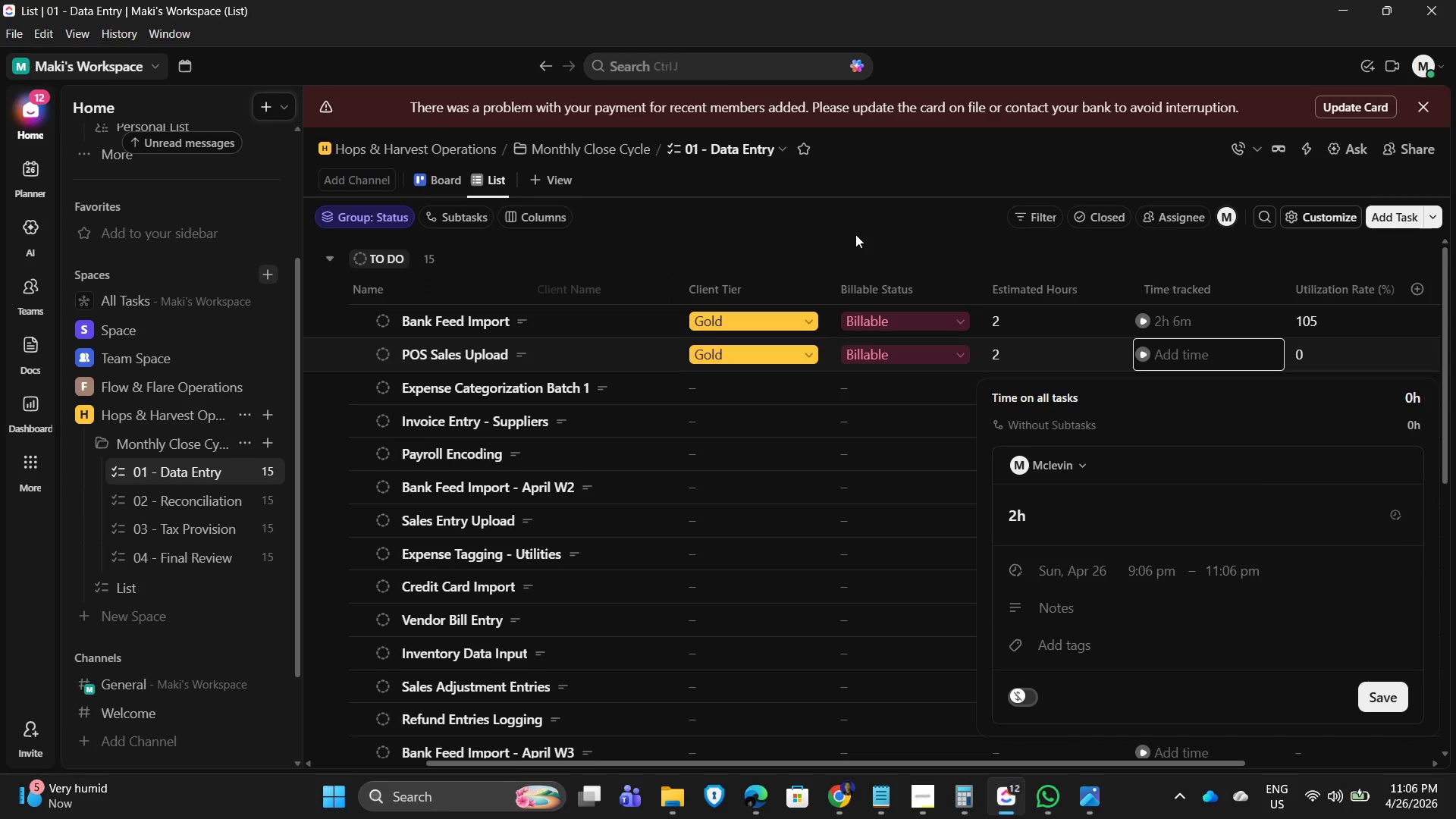 
left_click([1372, 702])
 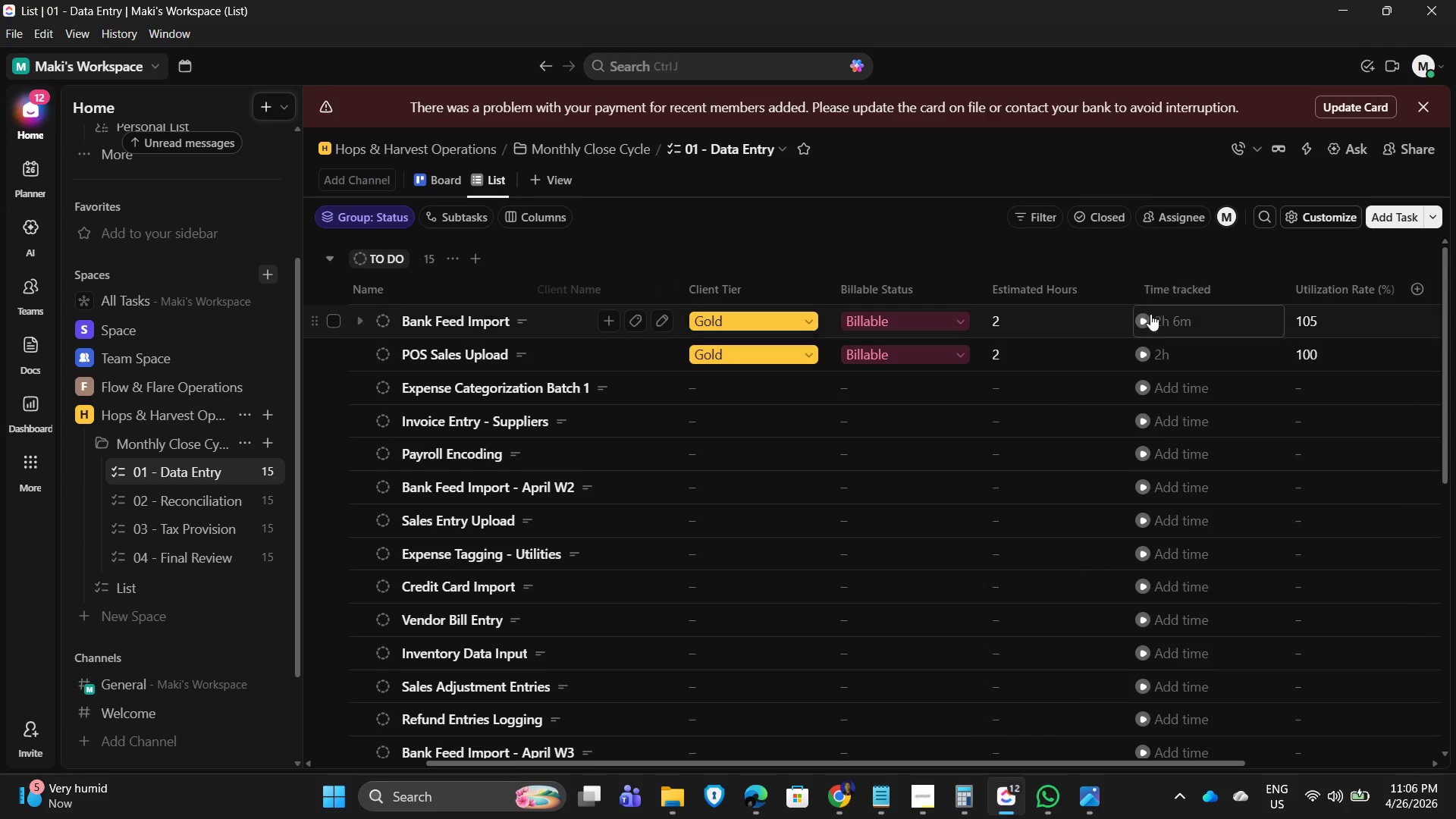 
left_click([1174, 321])
 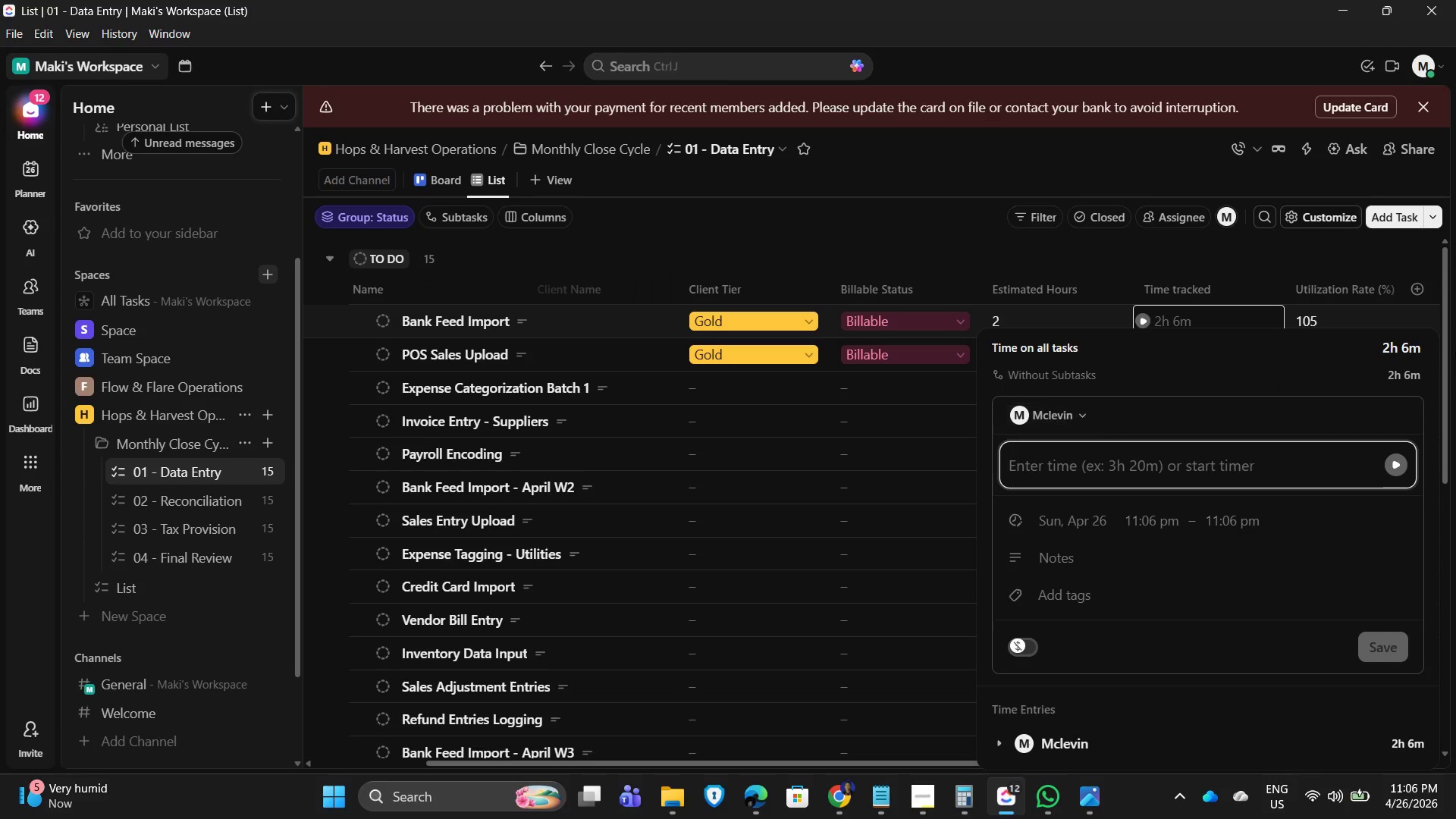 
double_click([1398, 351])
 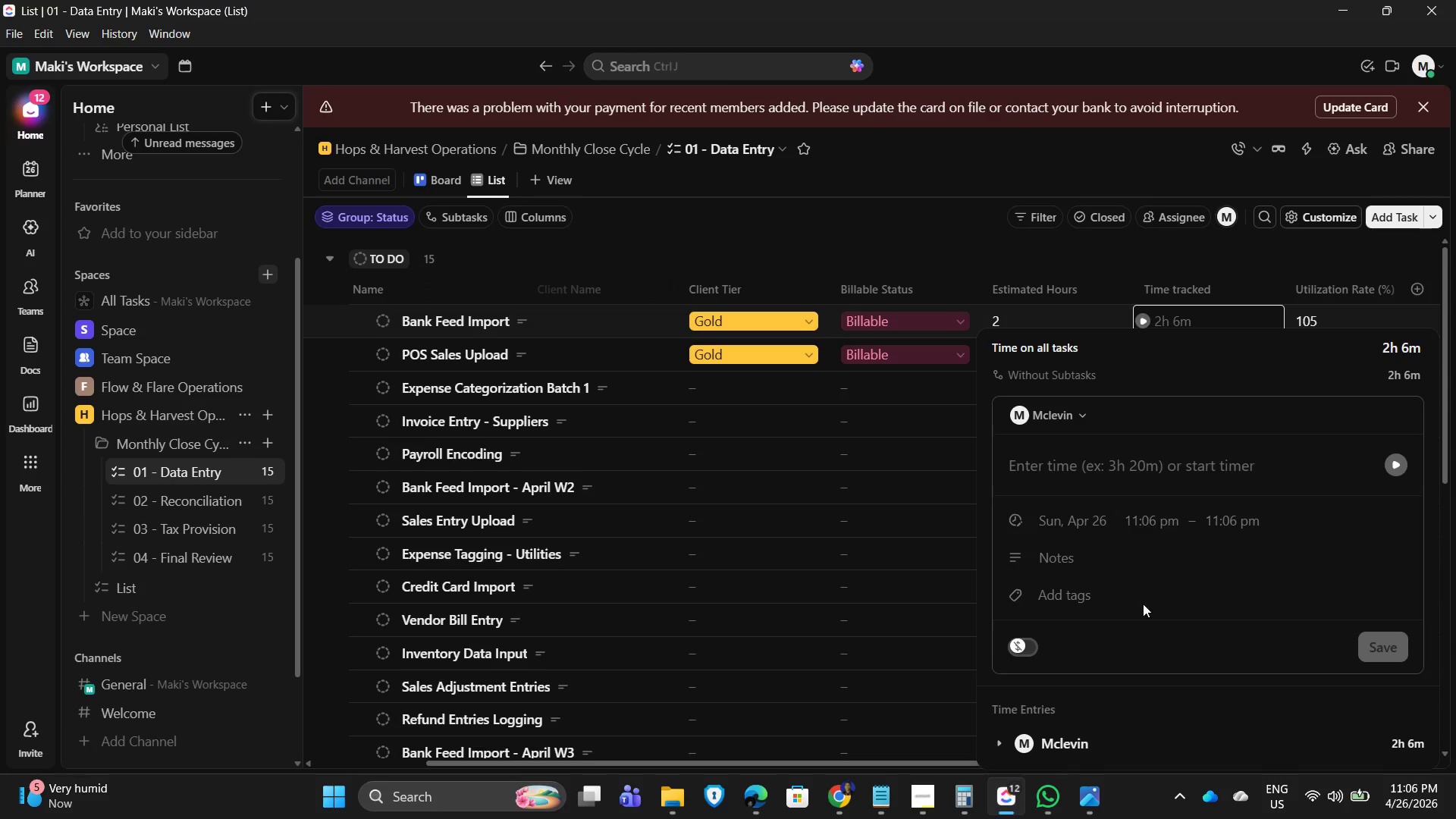 
left_click([870, 216])
 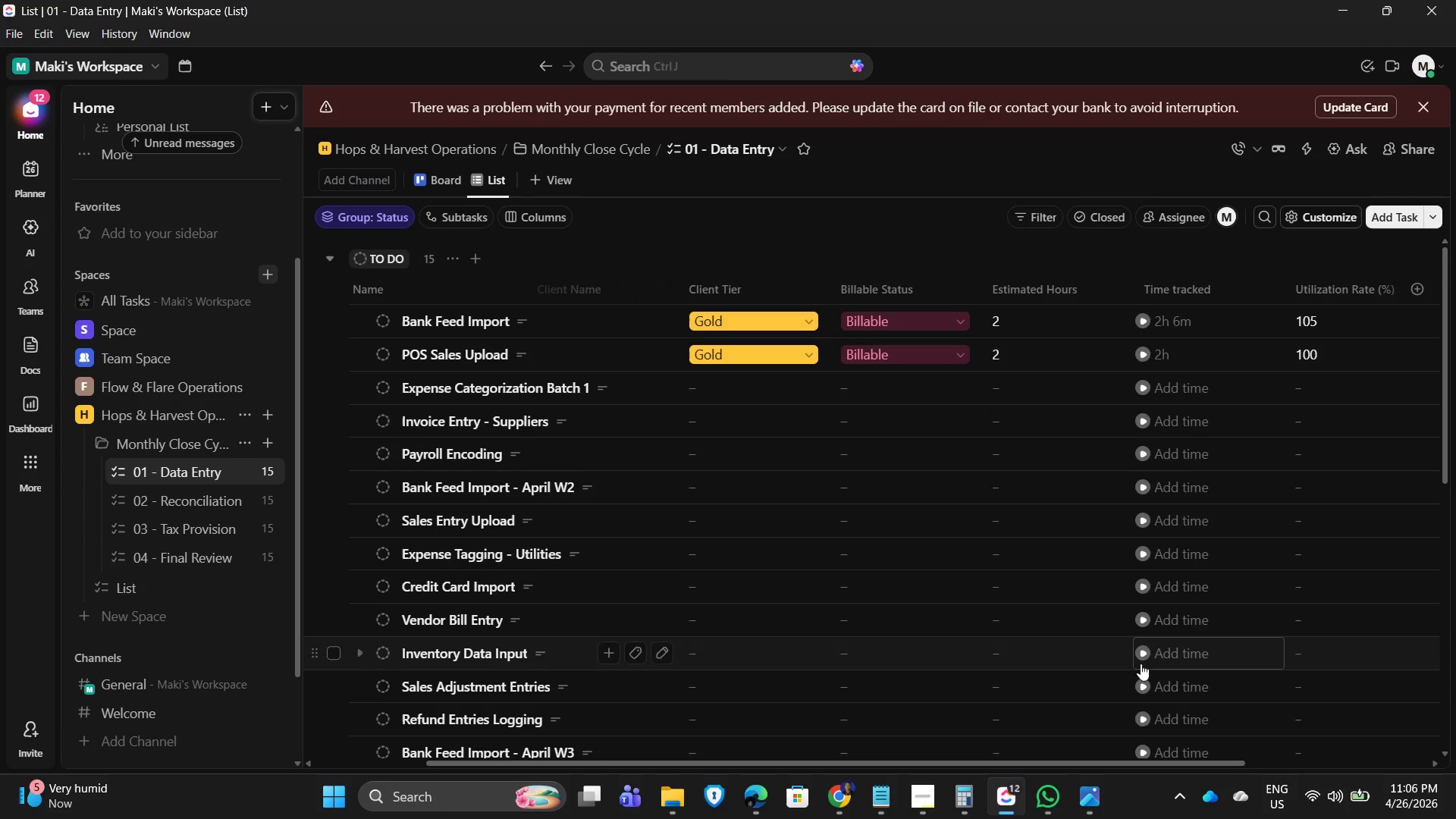 
left_click_drag(start_coordinate=[1128, 764], to_coordinate=[965, 745])
 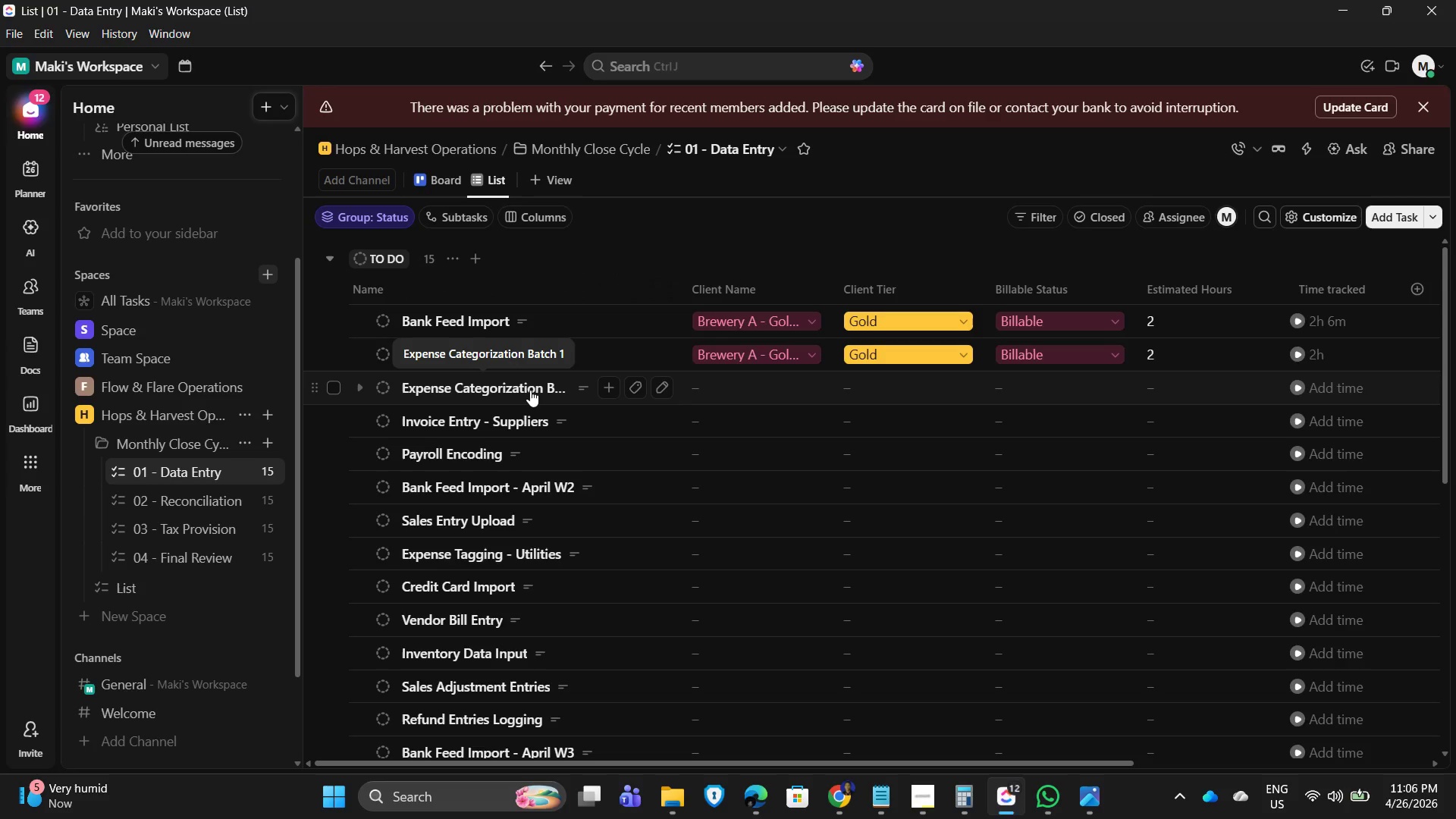 
left_click([530, 390])
 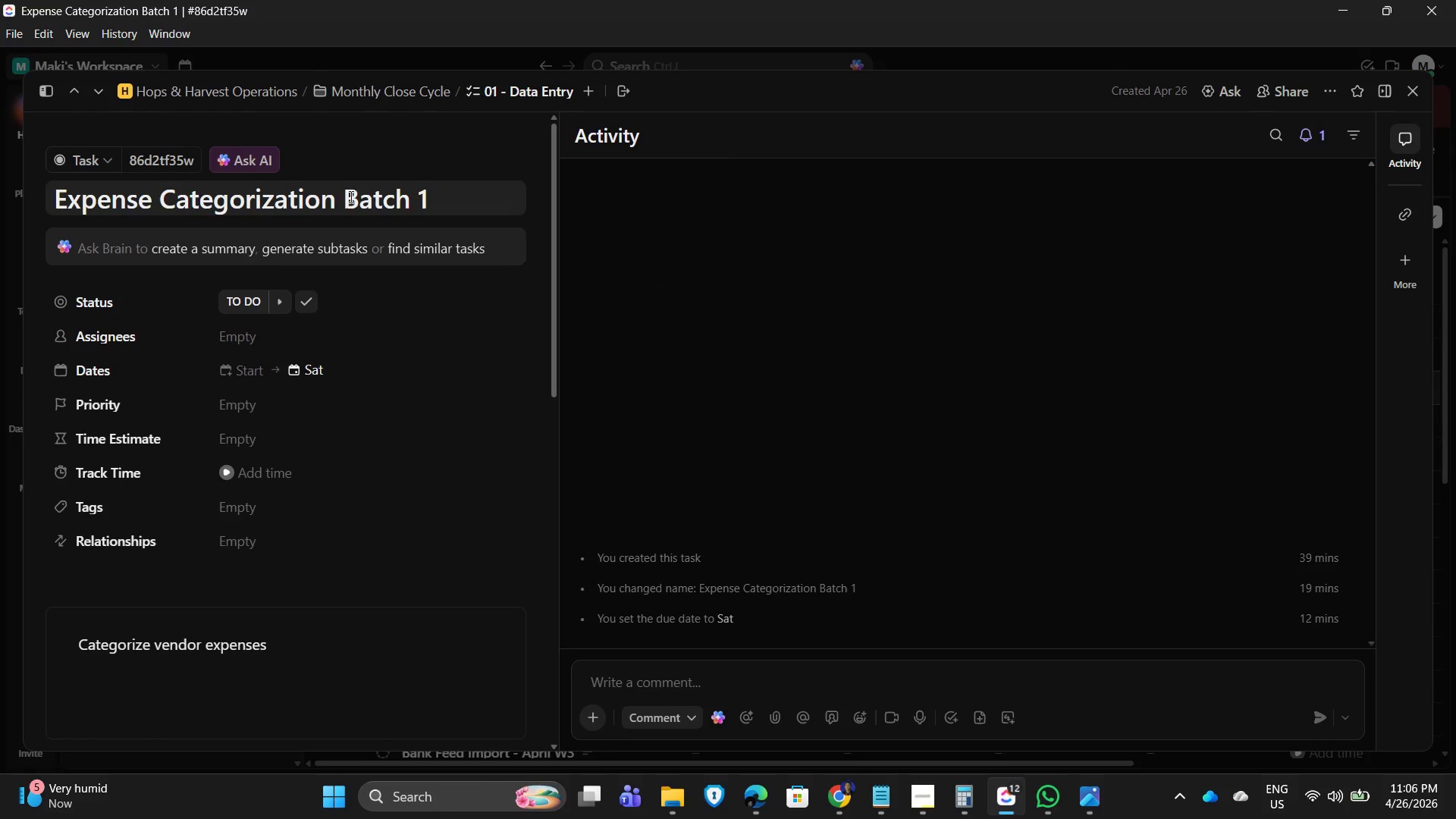 
left_click_drag(start_coordinate=[346, 193], to_coordinate=[522, 194])
 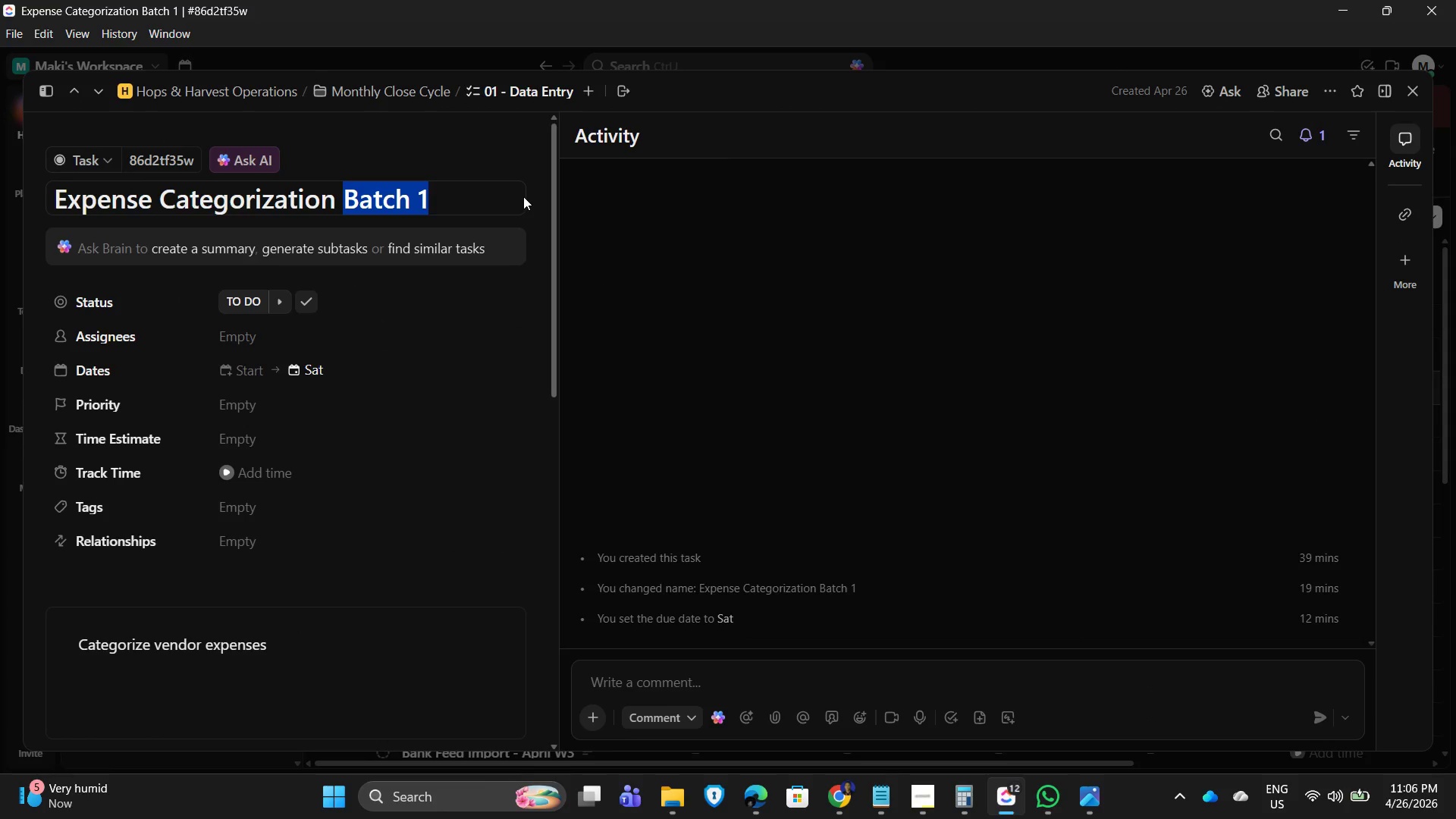 
key(Backspace)
 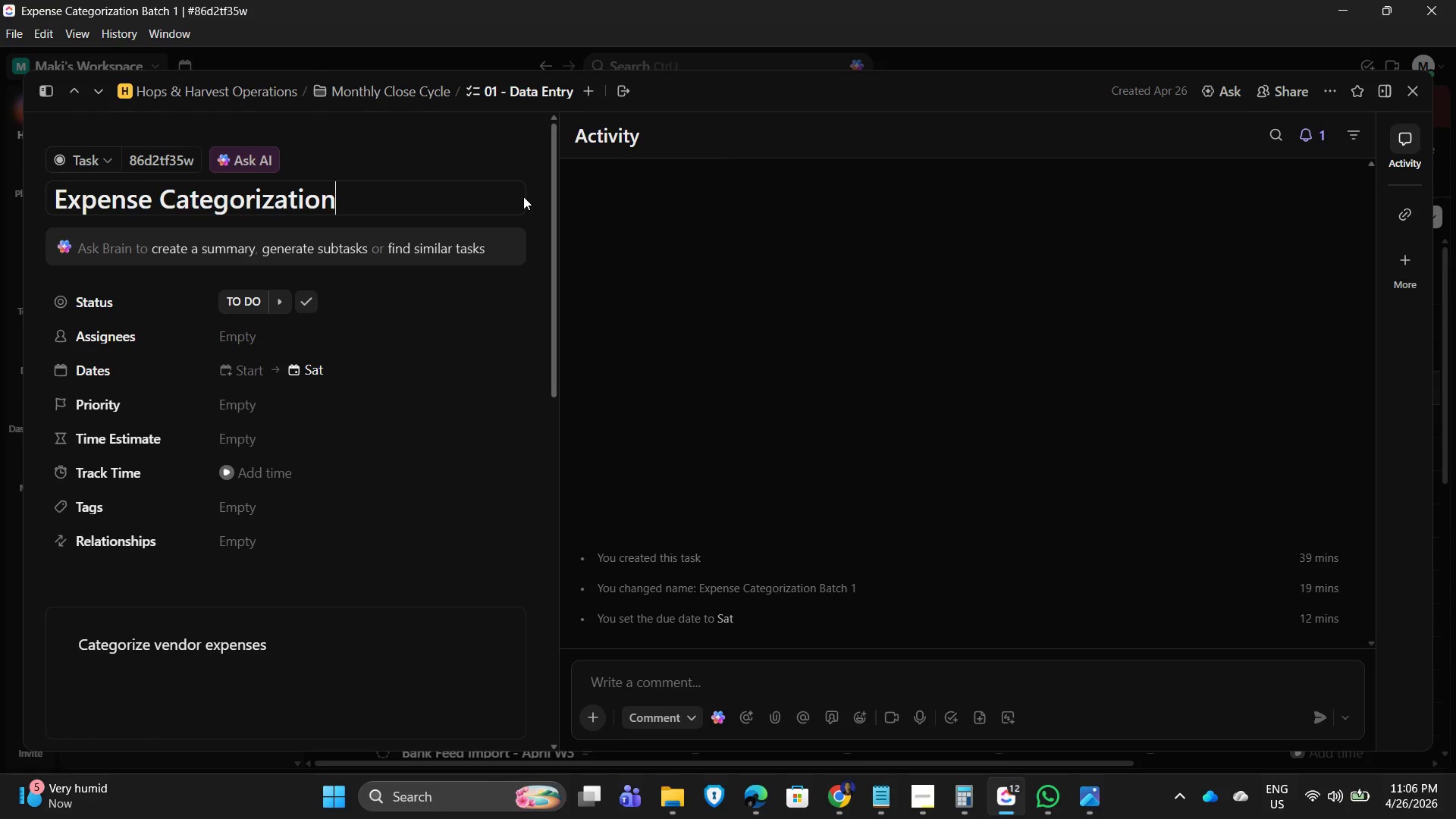 
key(Backspace)
 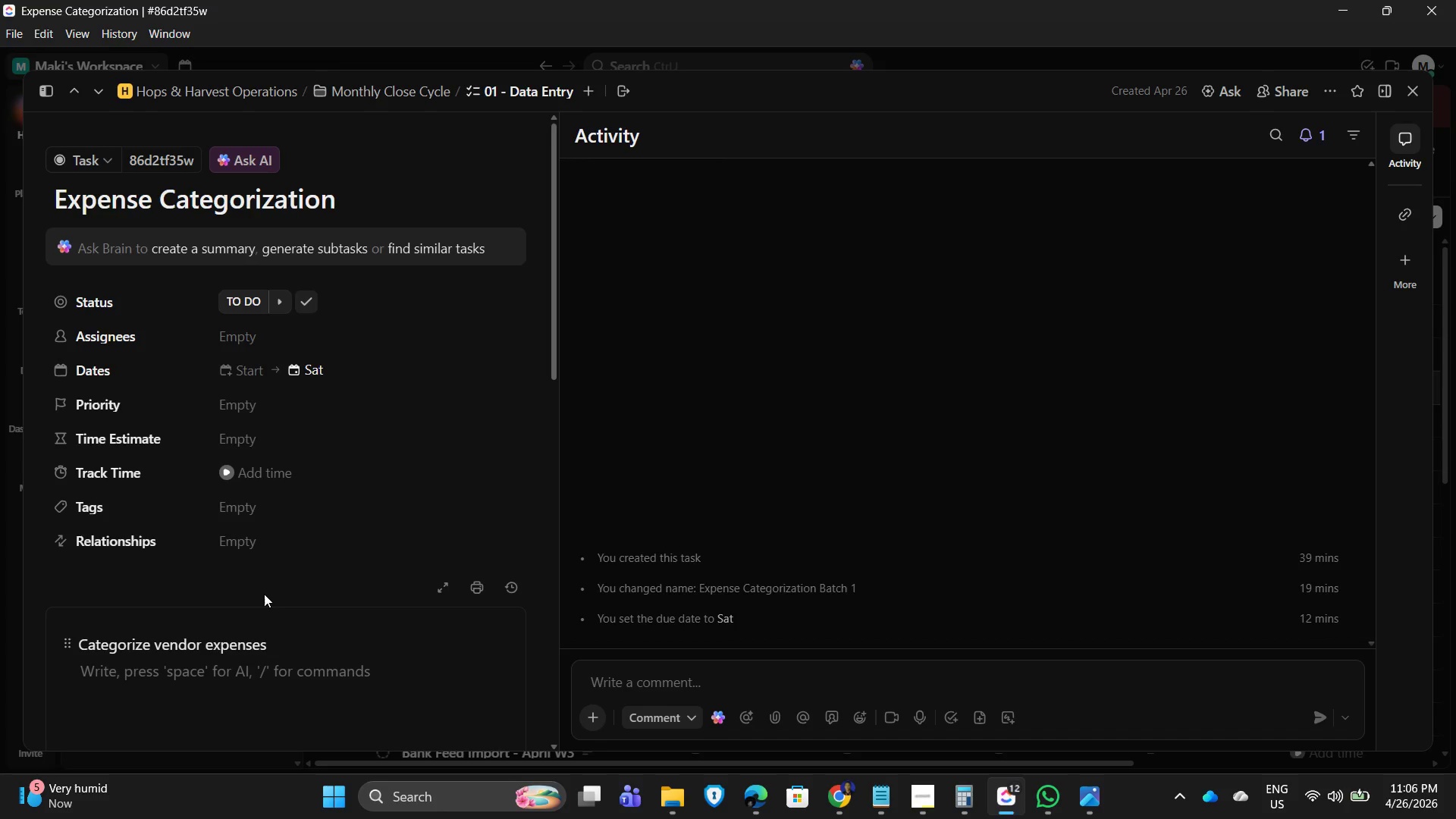 
wait(6.31)
 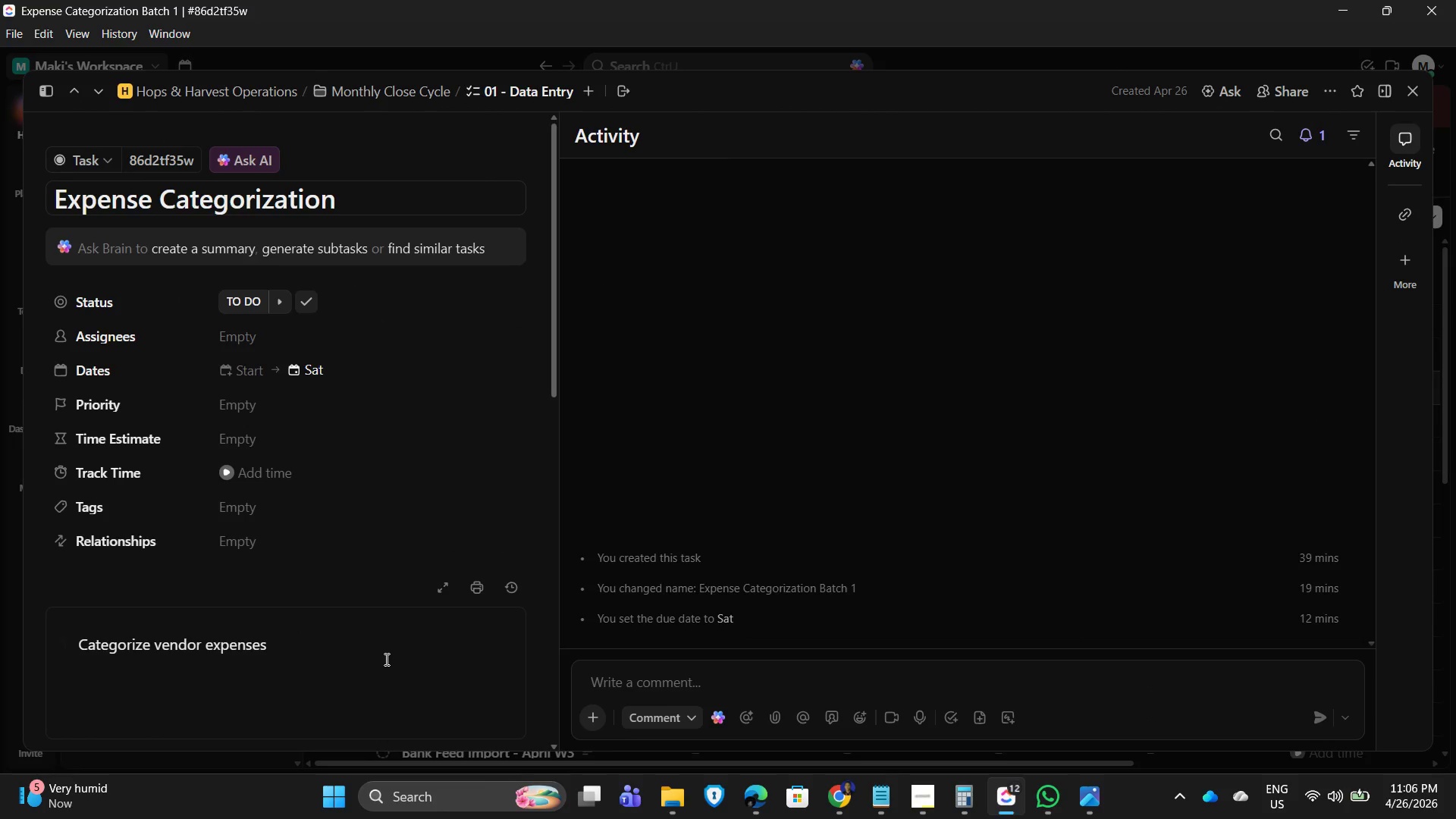 
left_click([200, 645])
 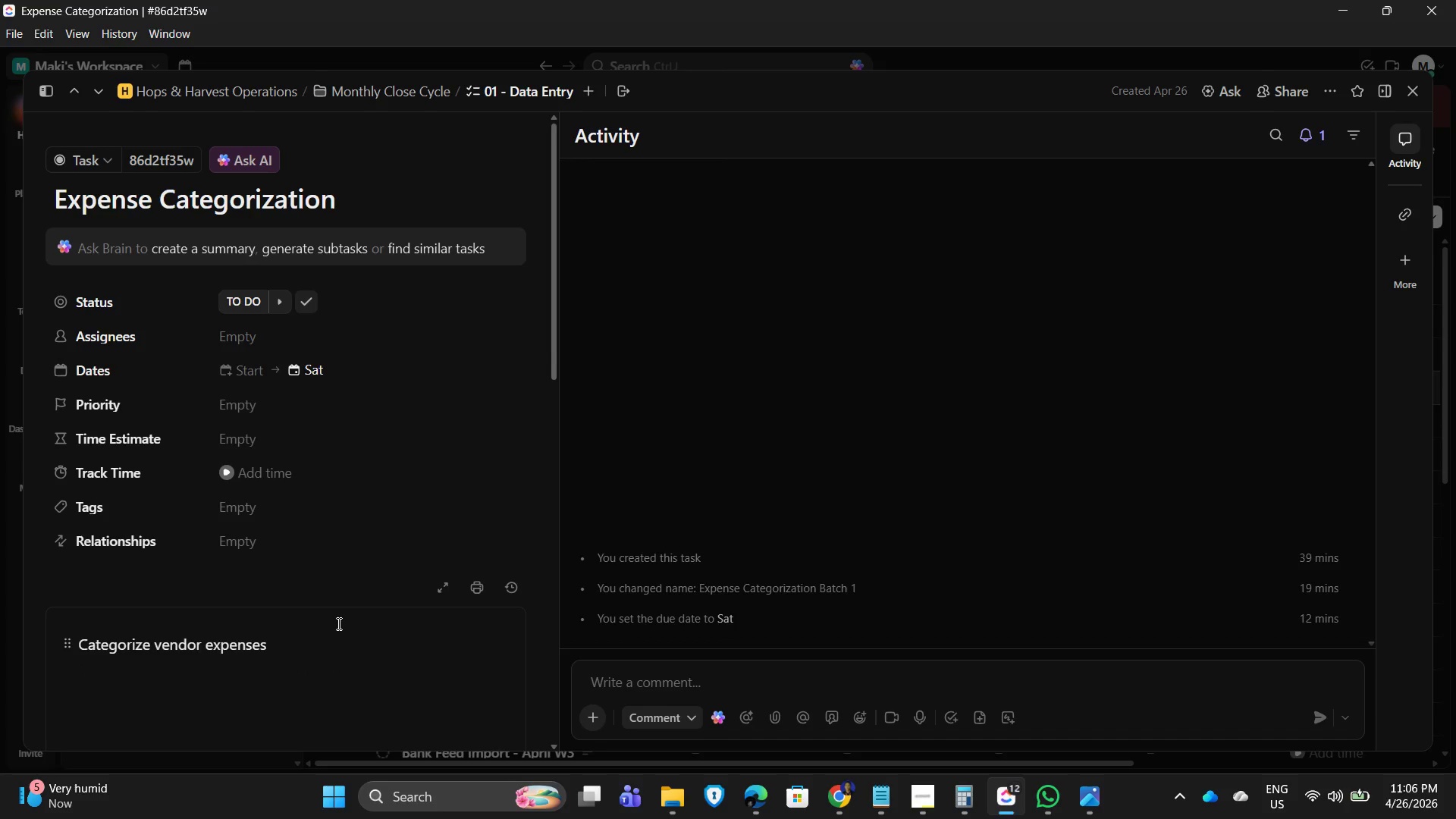 
key(Backspace)
key(Backspace)
key(Backspace)
key(Backspace)
key(Backspace)
key(Backspace)
type(operating)
 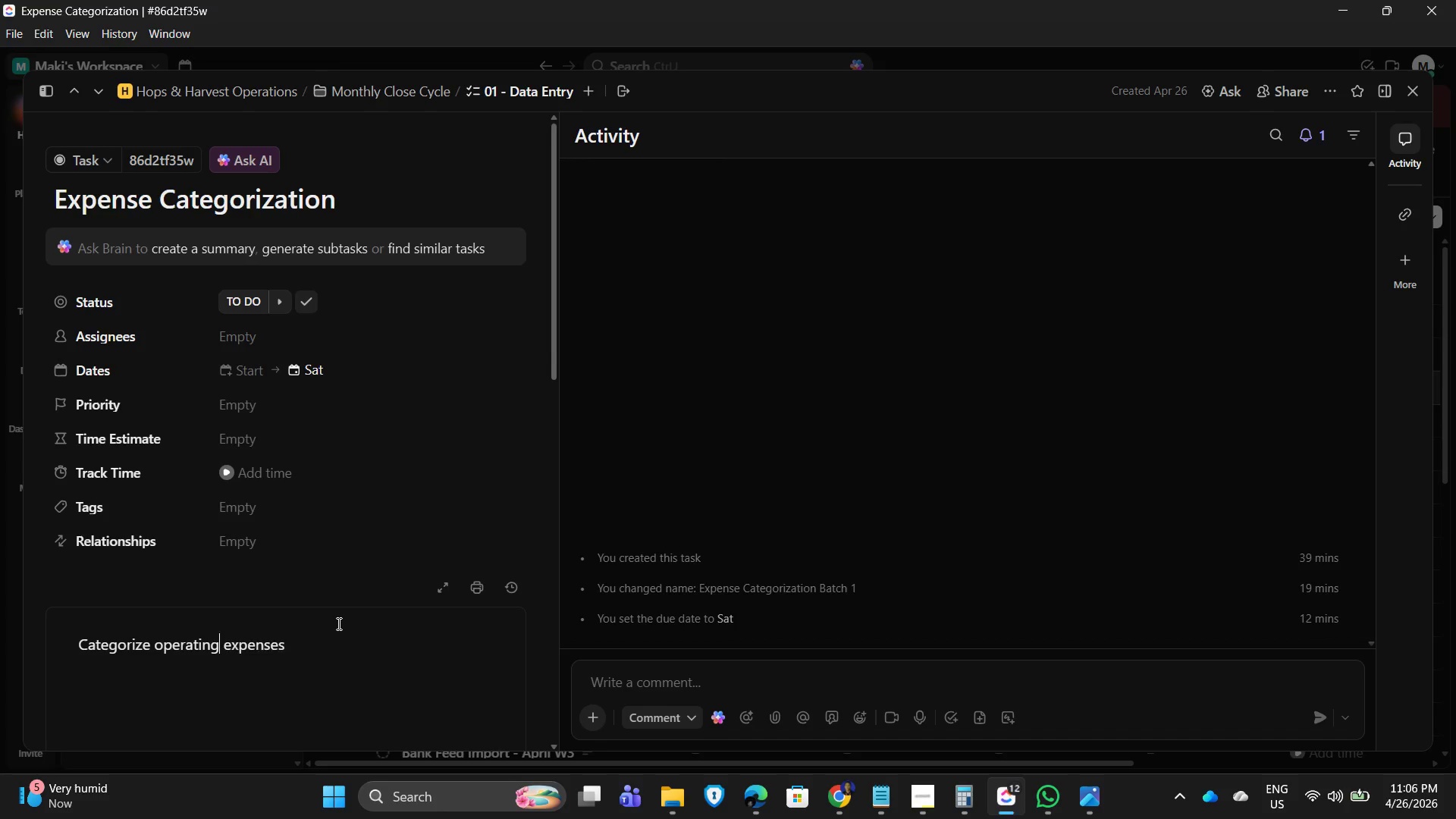 
key(Enter)
 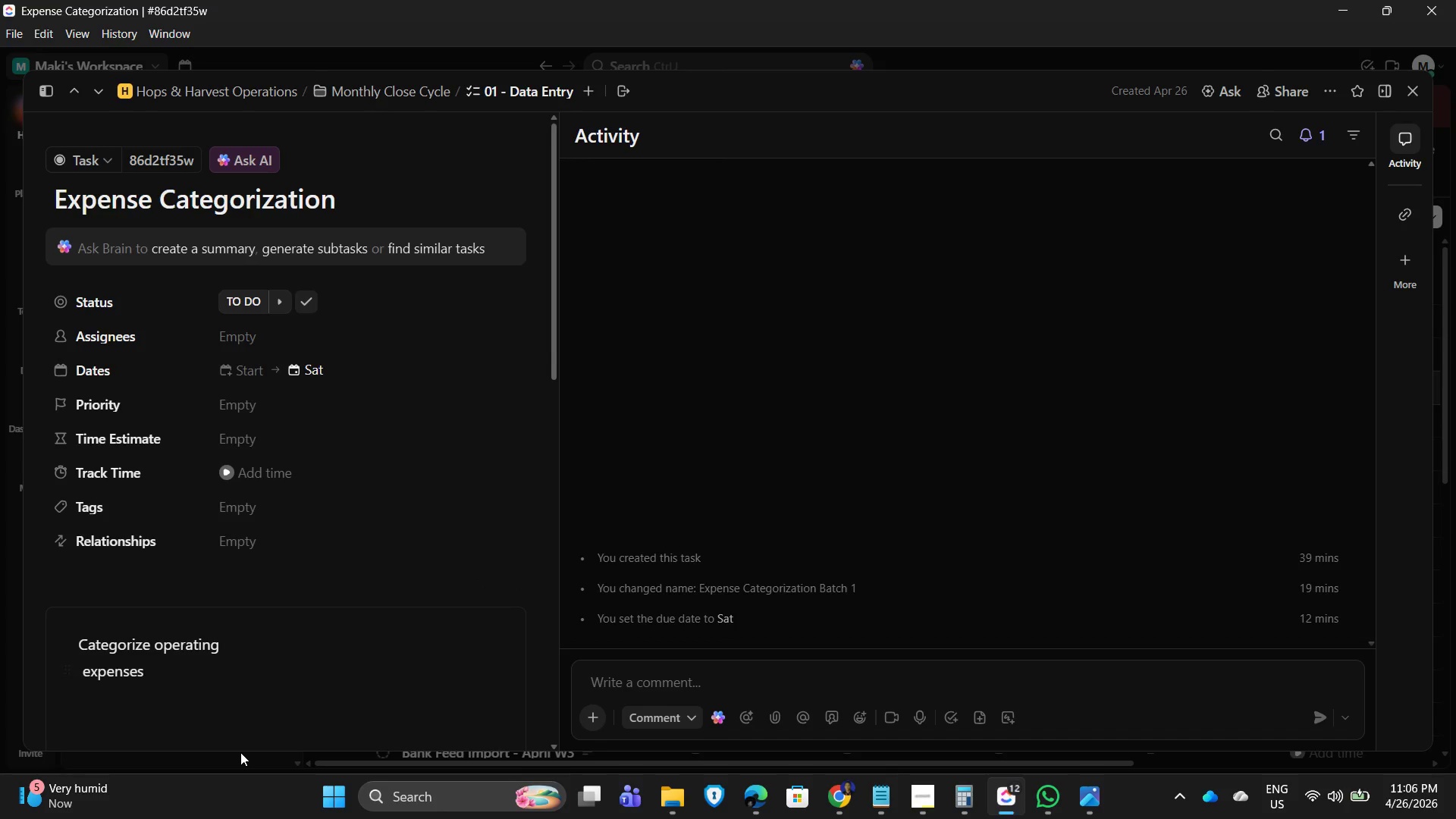 
key(Backspace)
 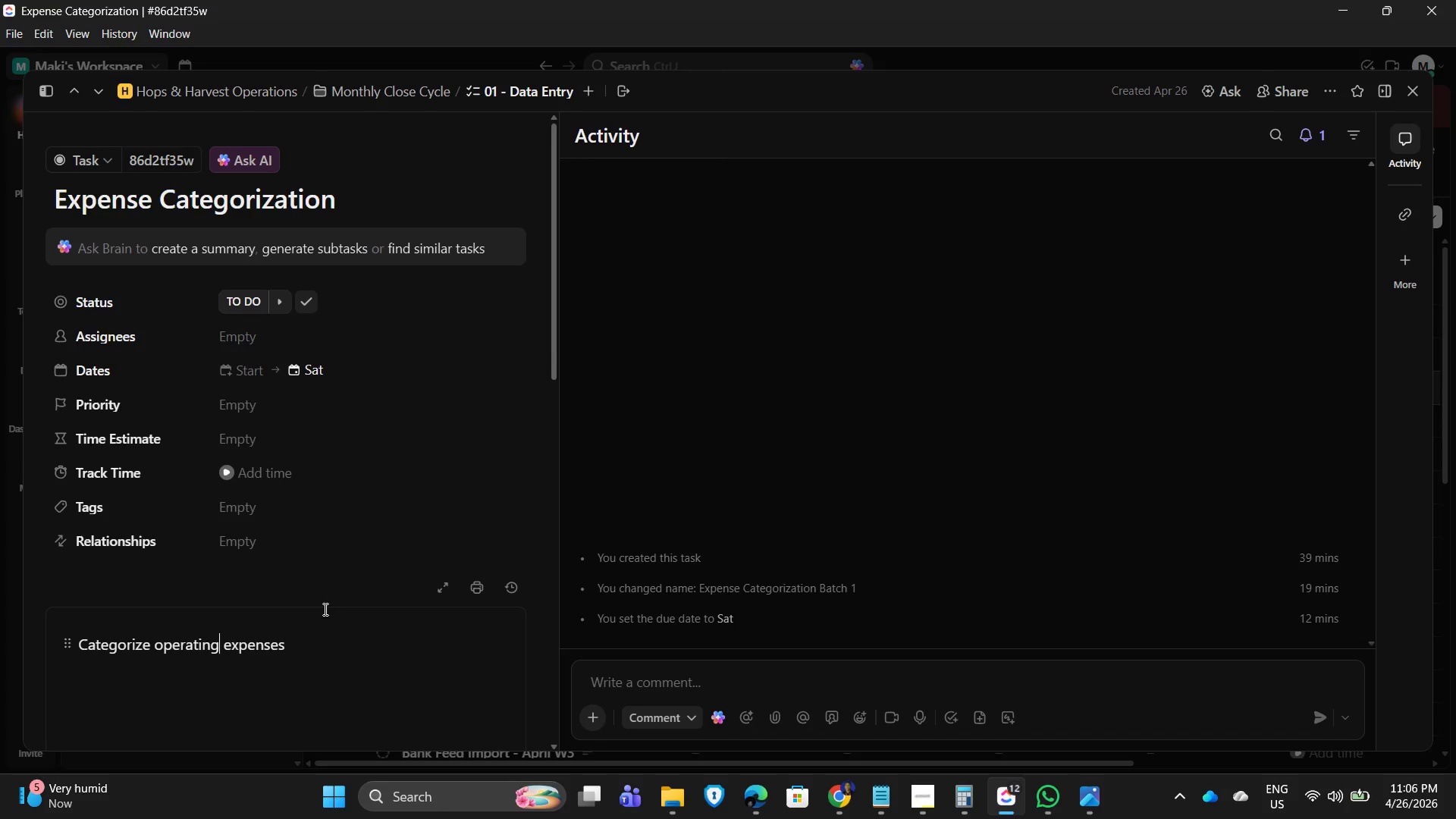 
left_click([304, 645])
 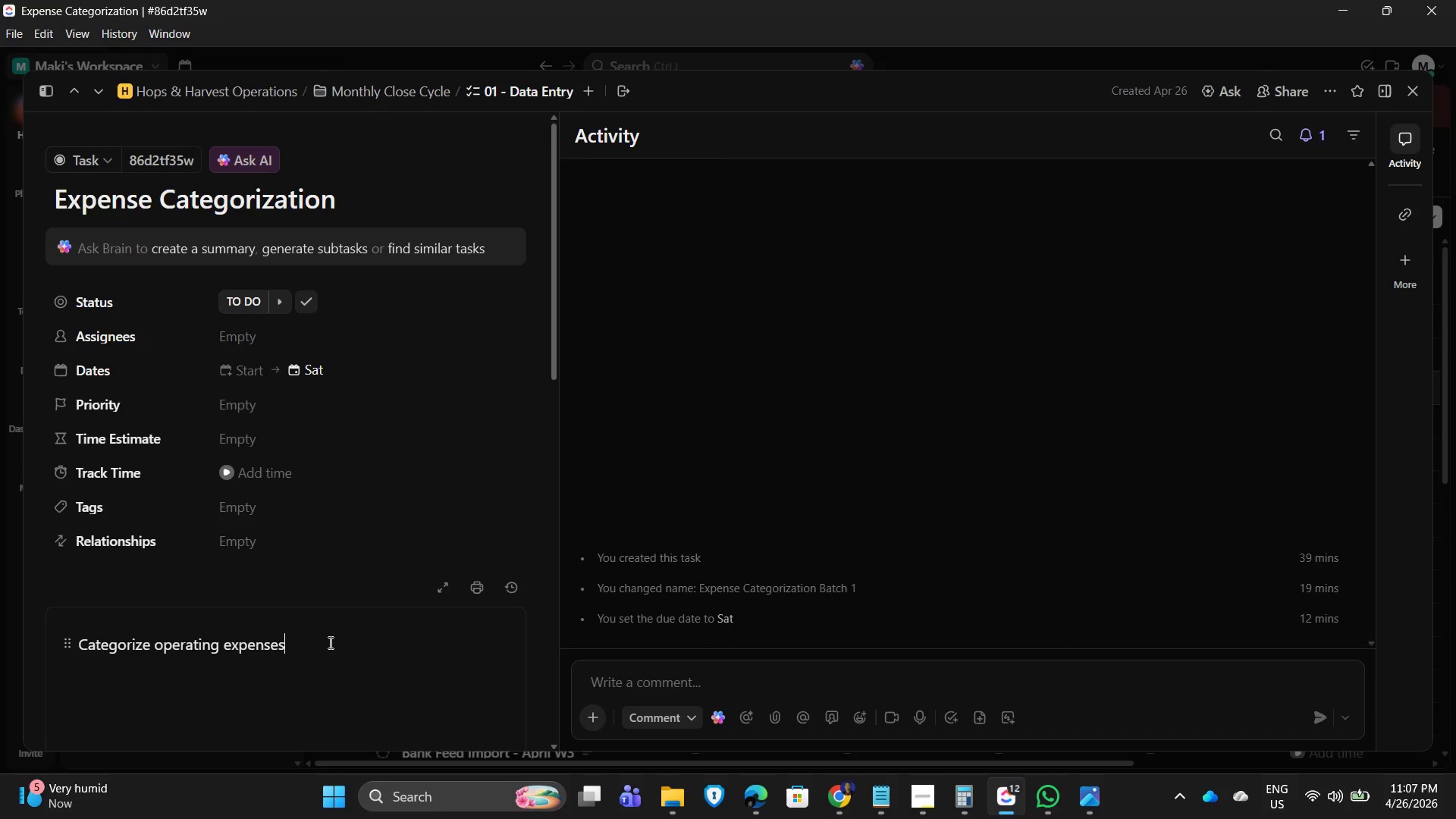 
wait(8.45)
 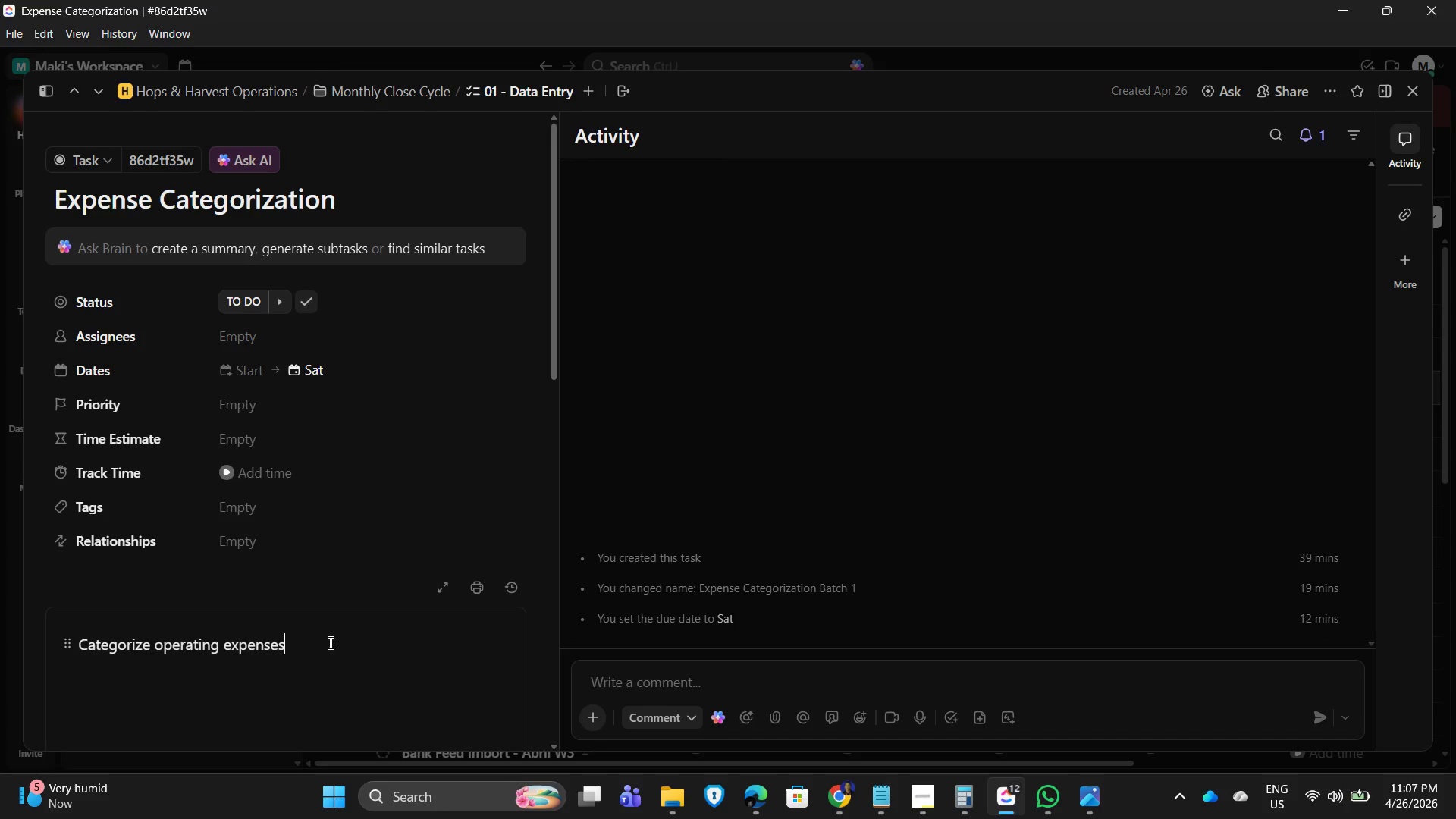 
left_click([1418, 90])
 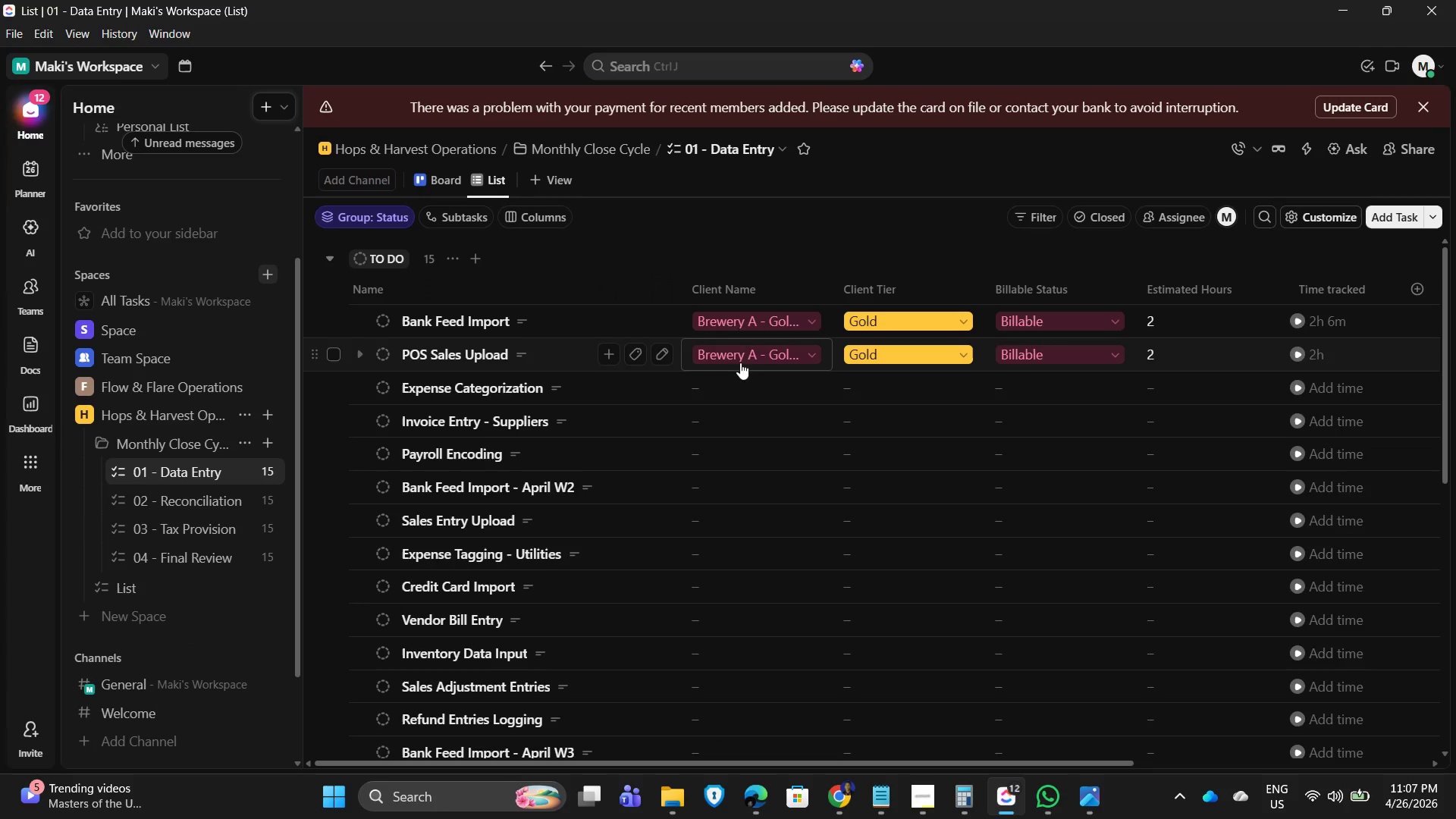 
left_click([746, 391])
 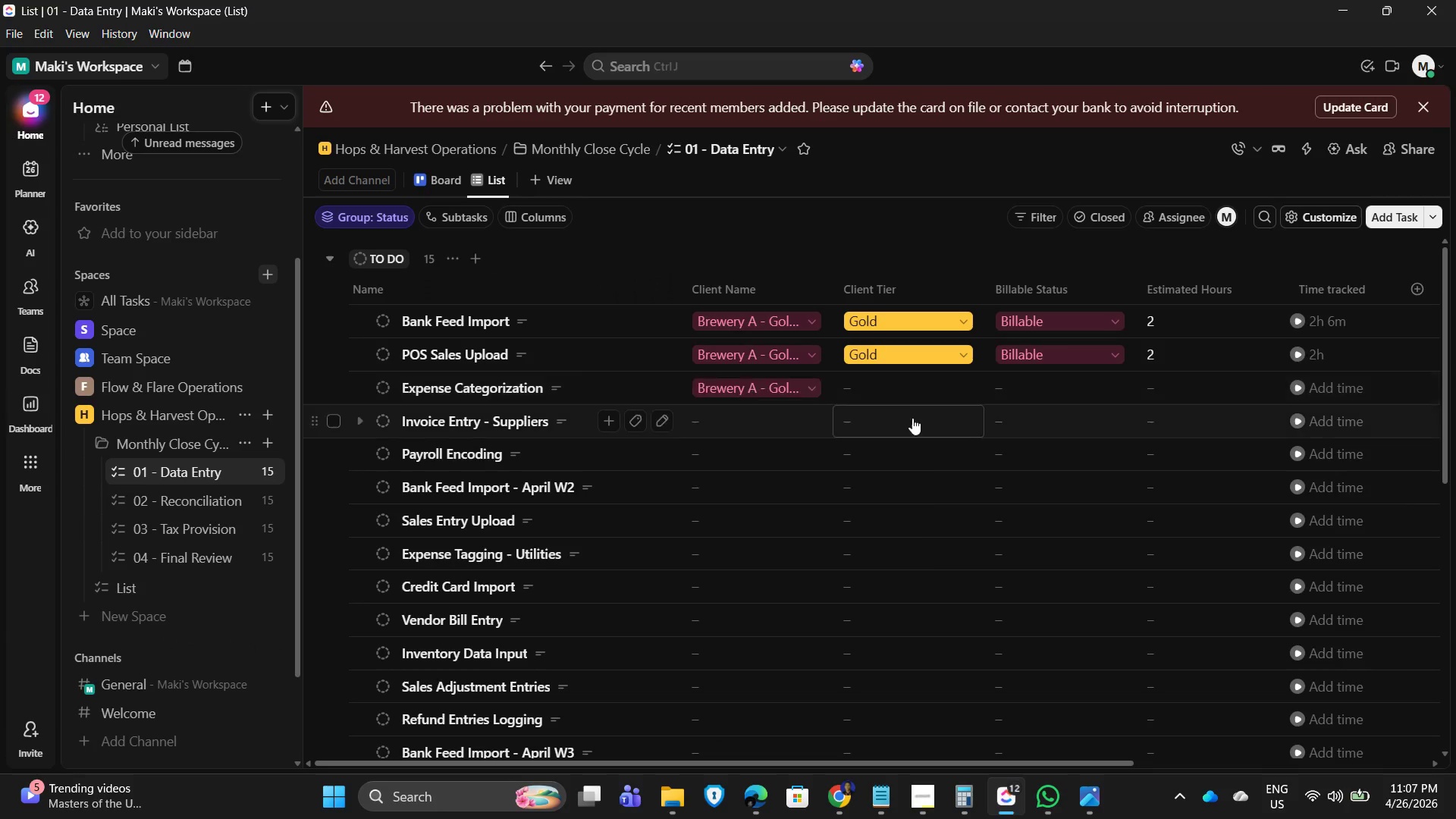 
left_click([926, 391])
 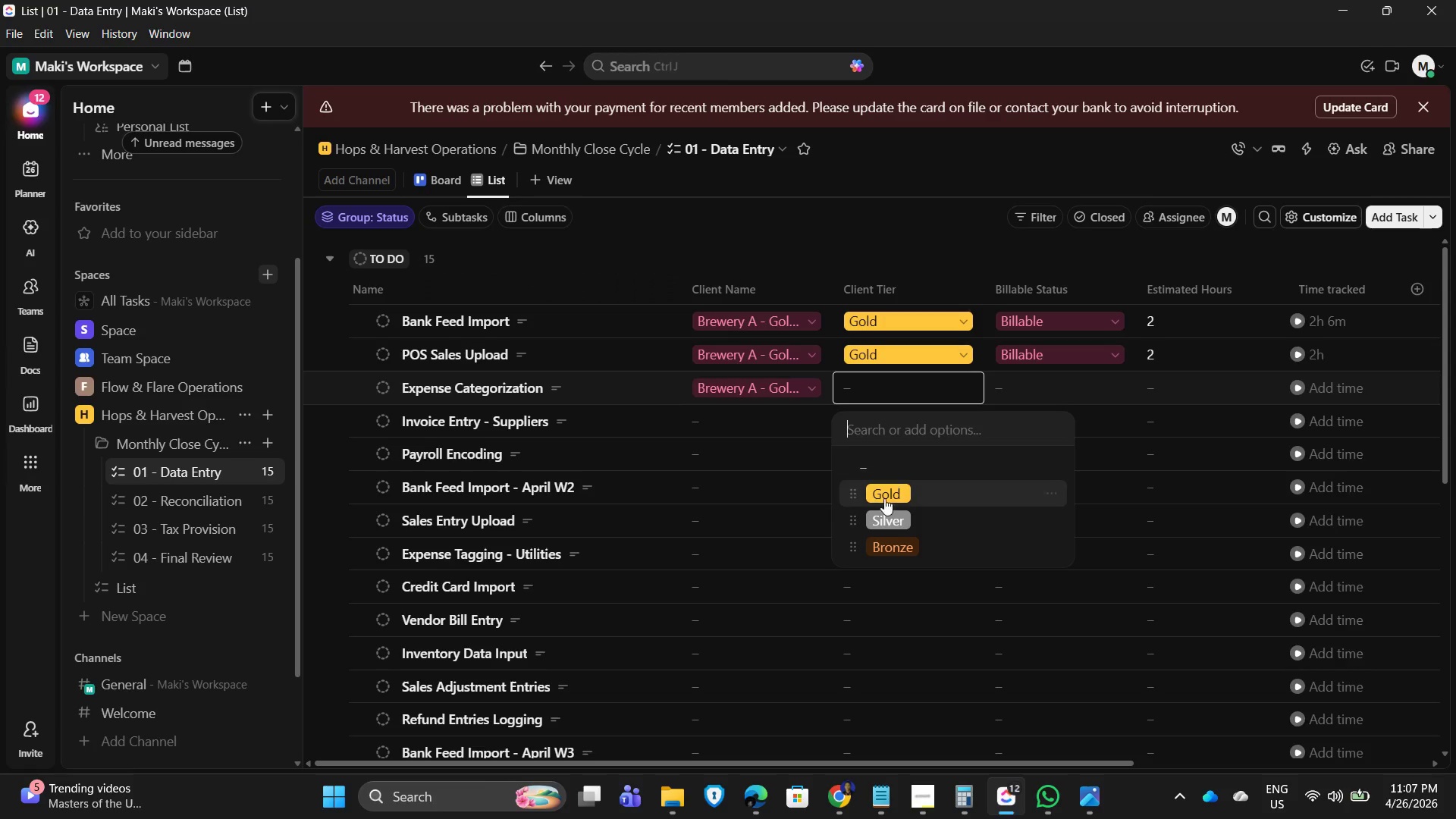 
left_click([879, 503])
 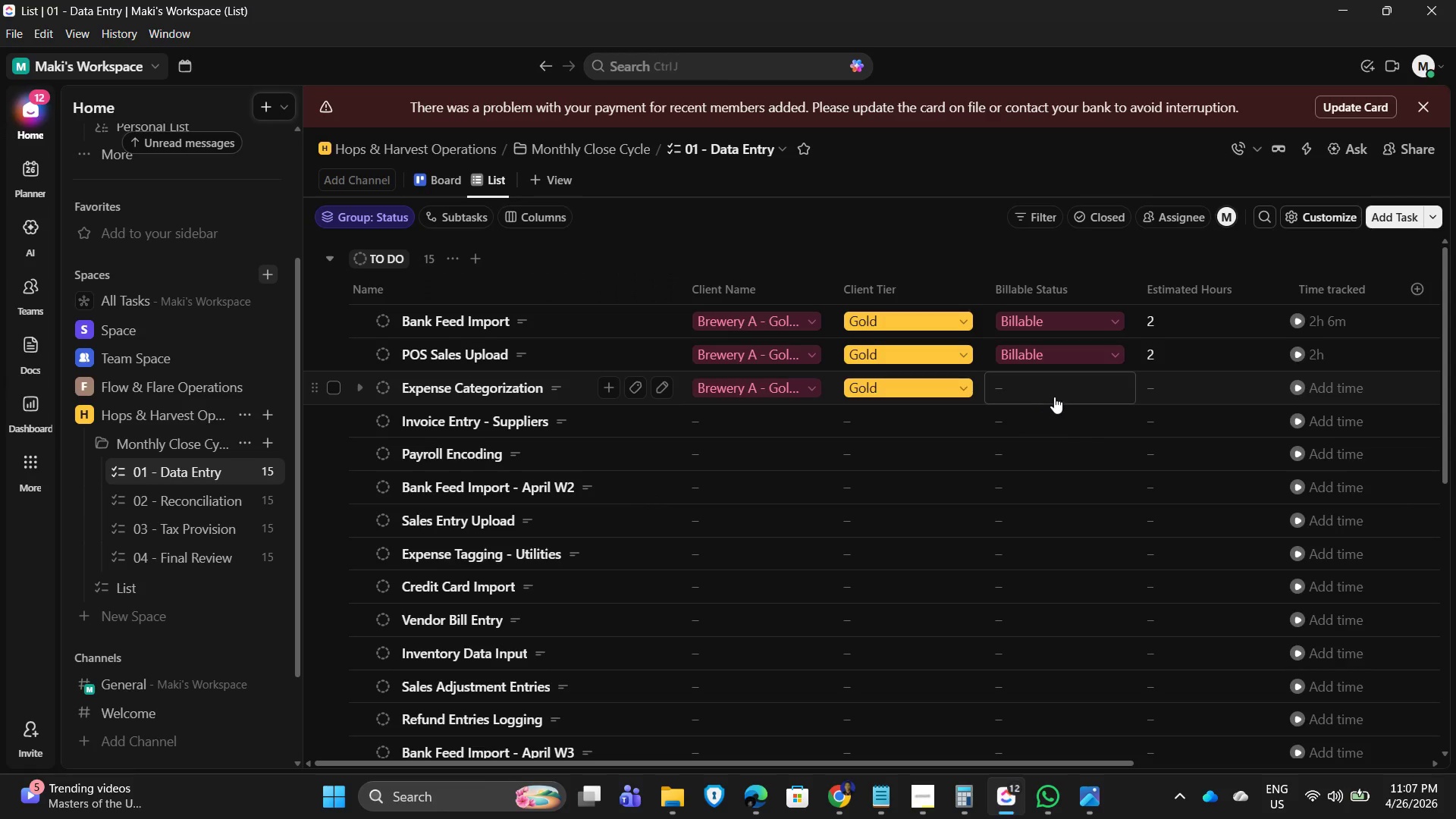 
left_click([1056, 397])
 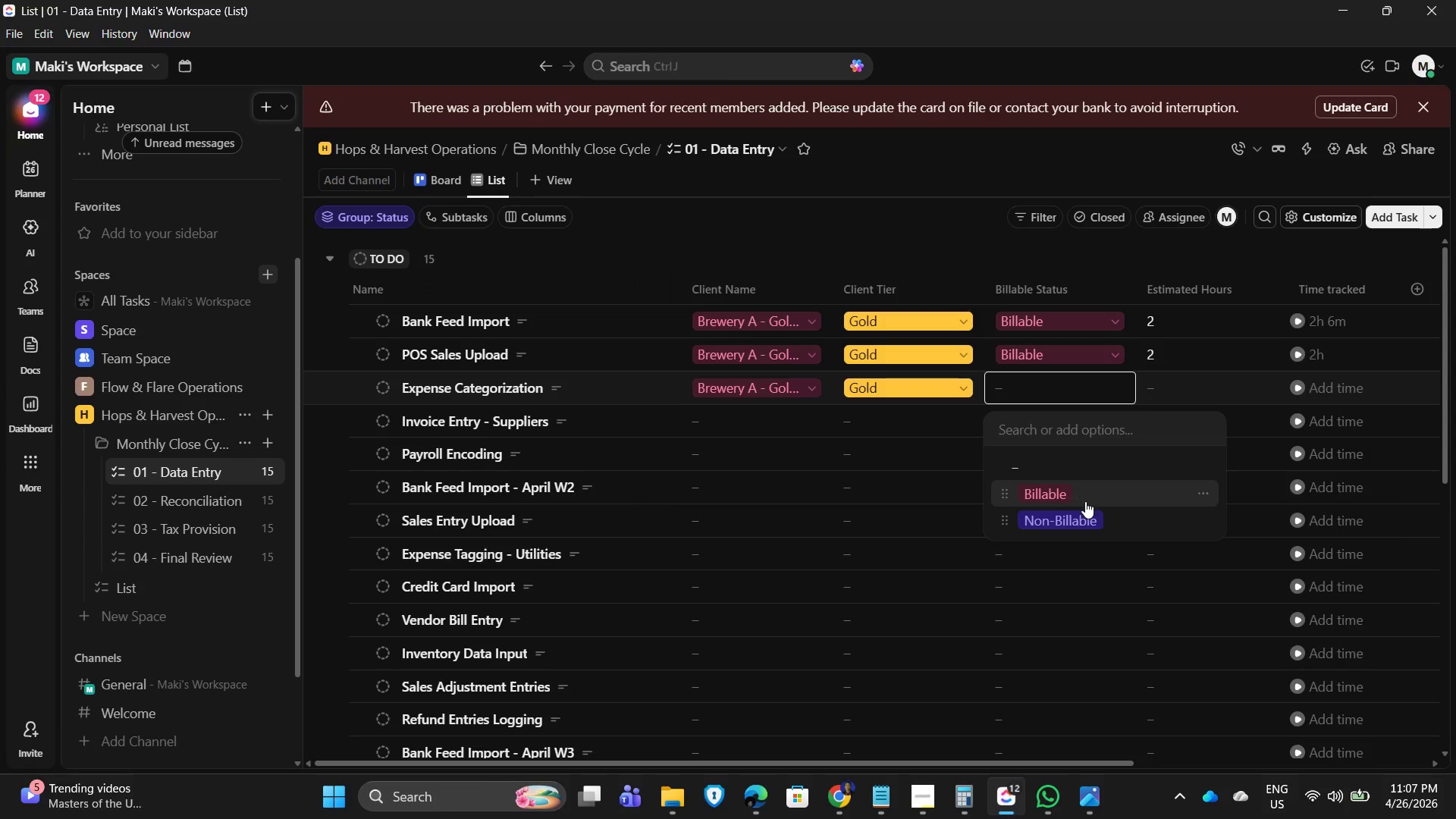 
left_click([1085, 502])
 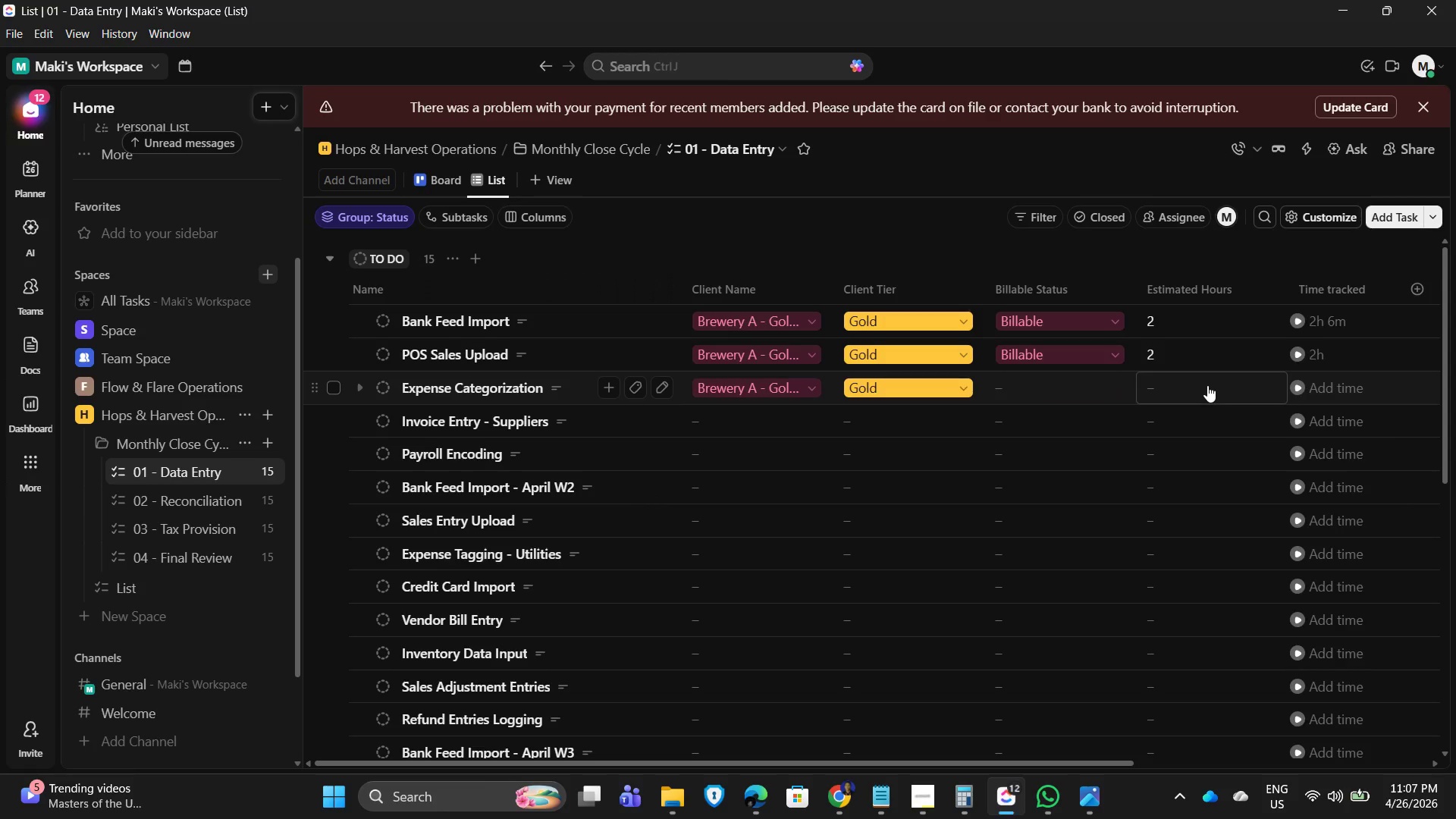 
left_click([1207, 385])
 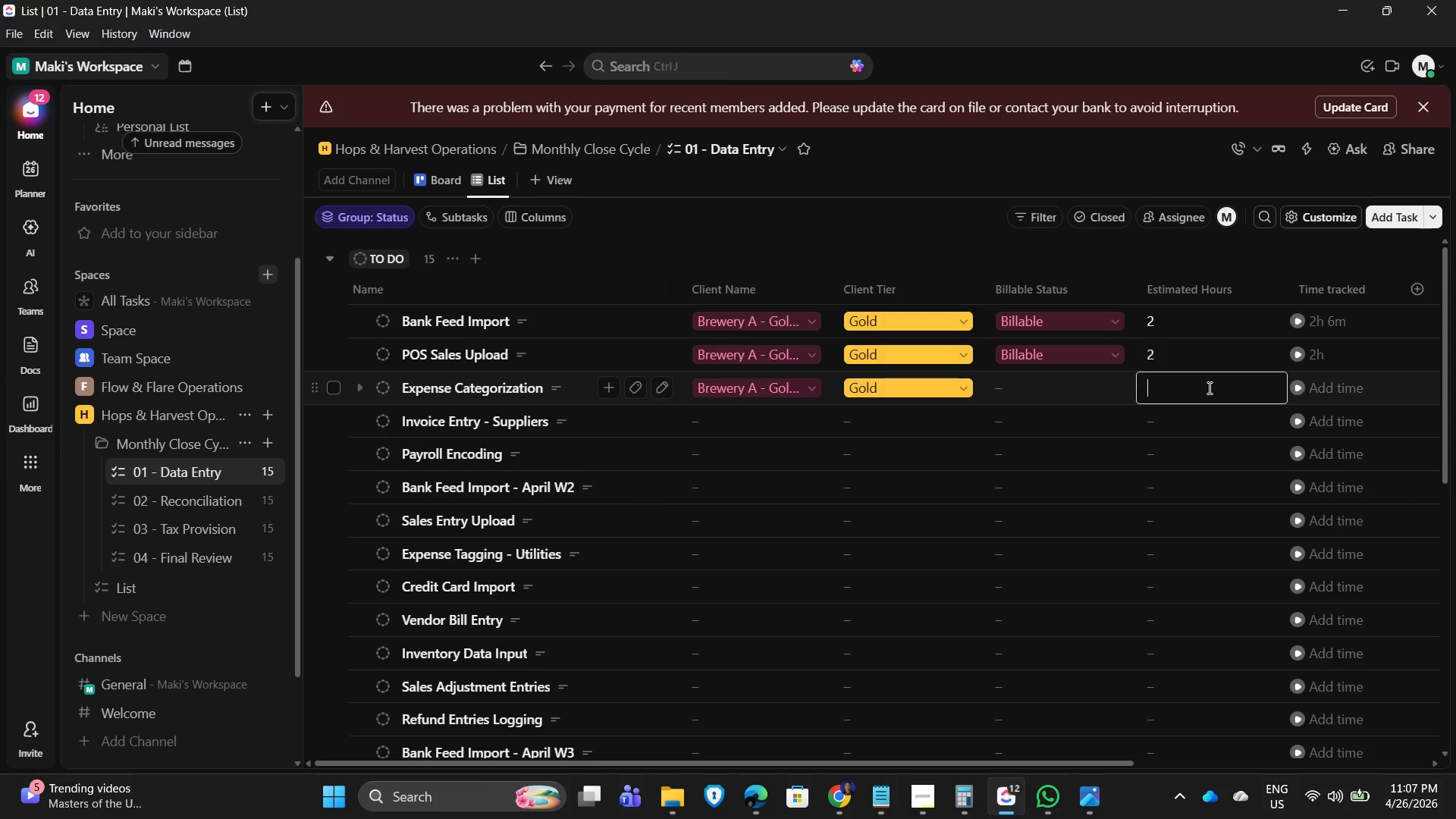 
key(Numpad3)
 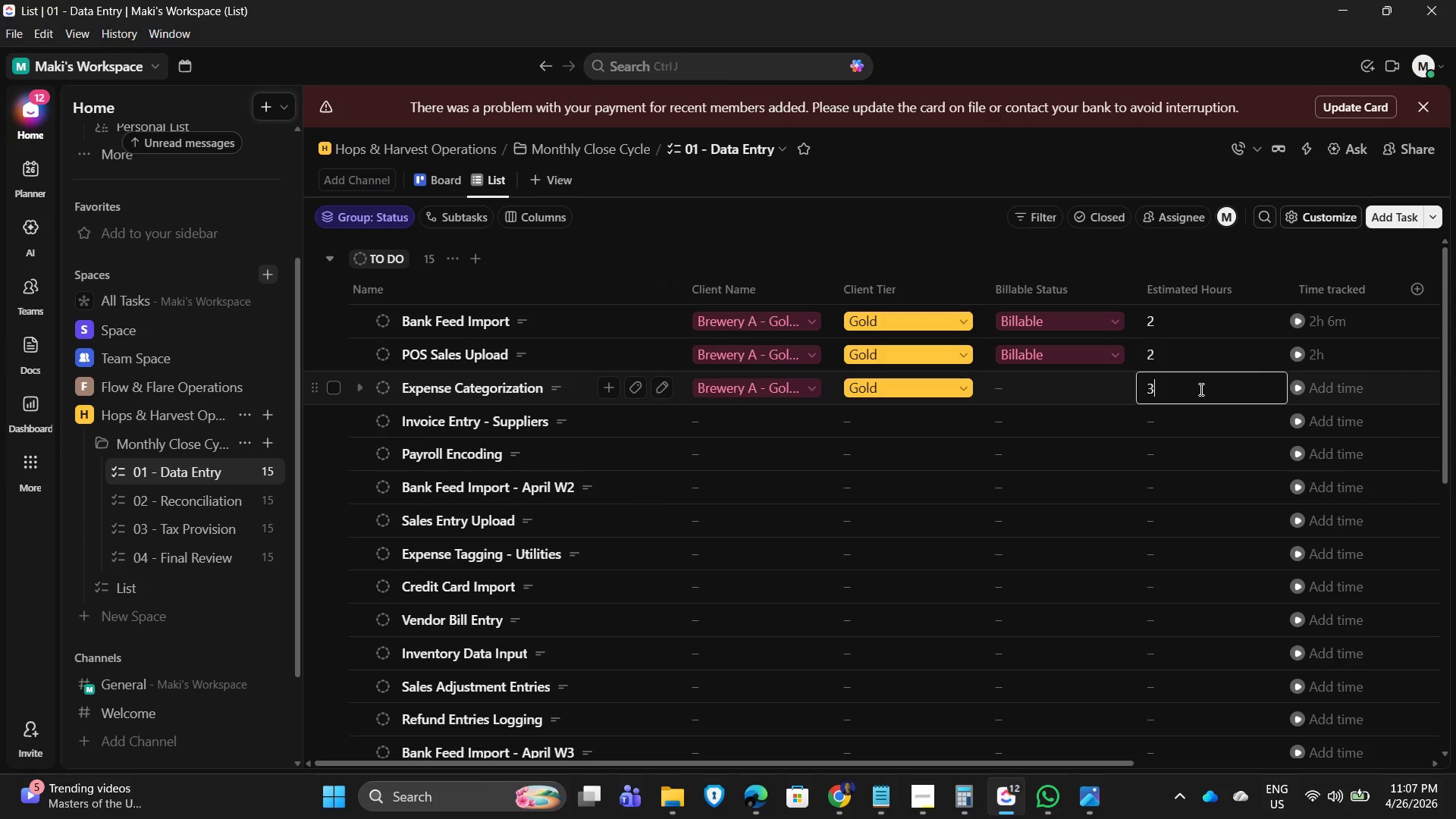 
key(NumpadEnter)
 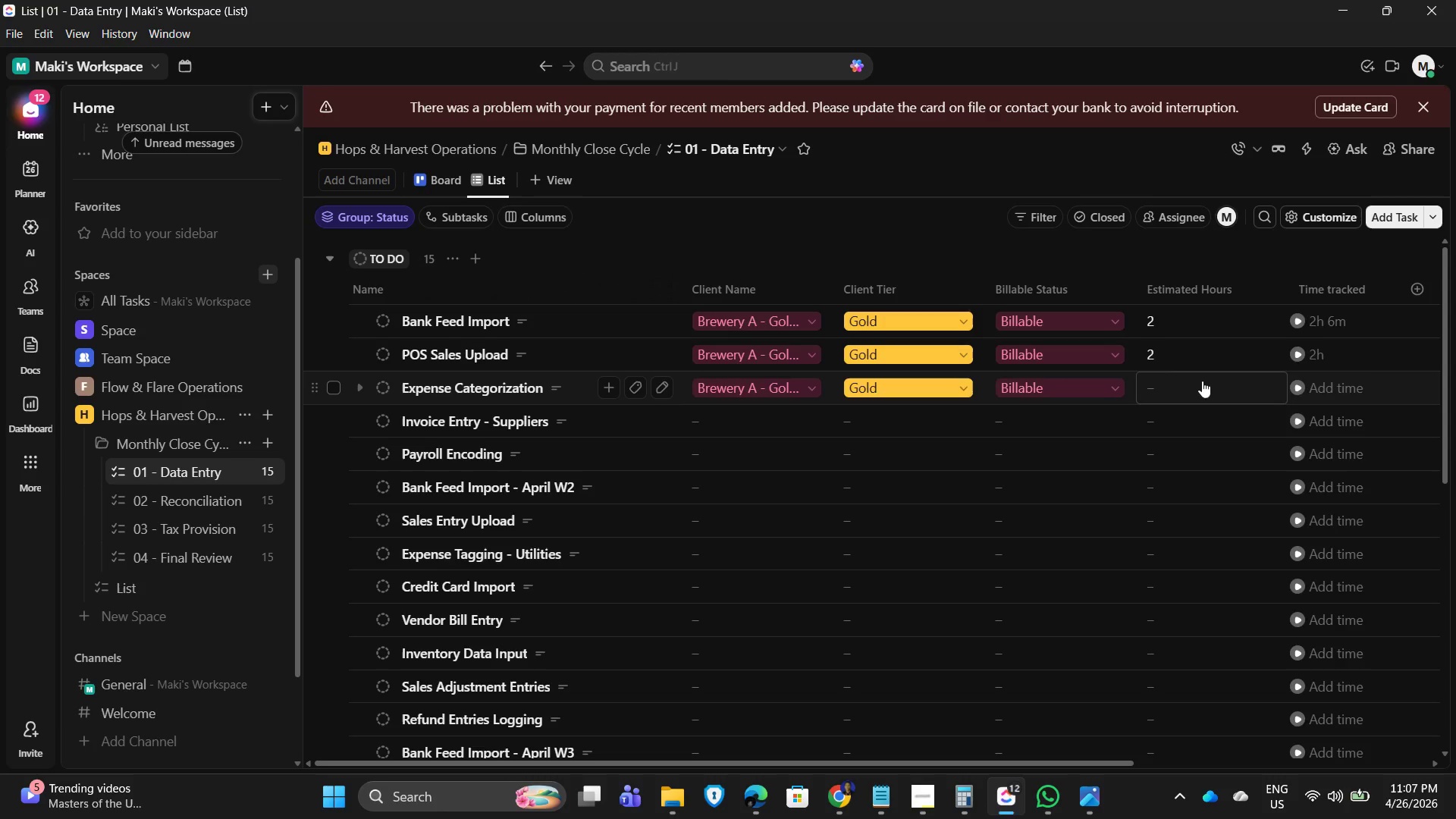 
left_click([1360, 389])
 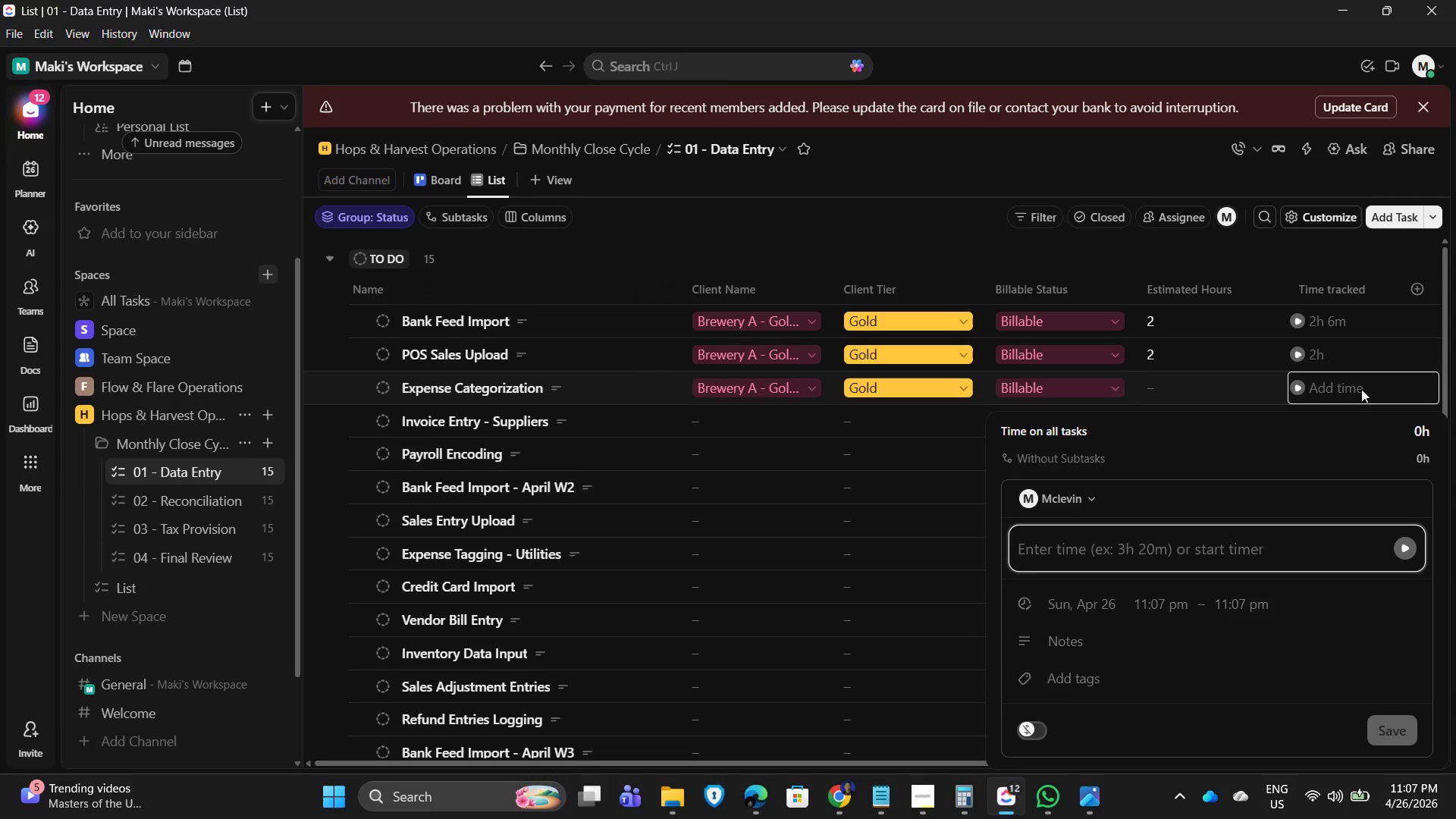 
key(NumpadEnter)
 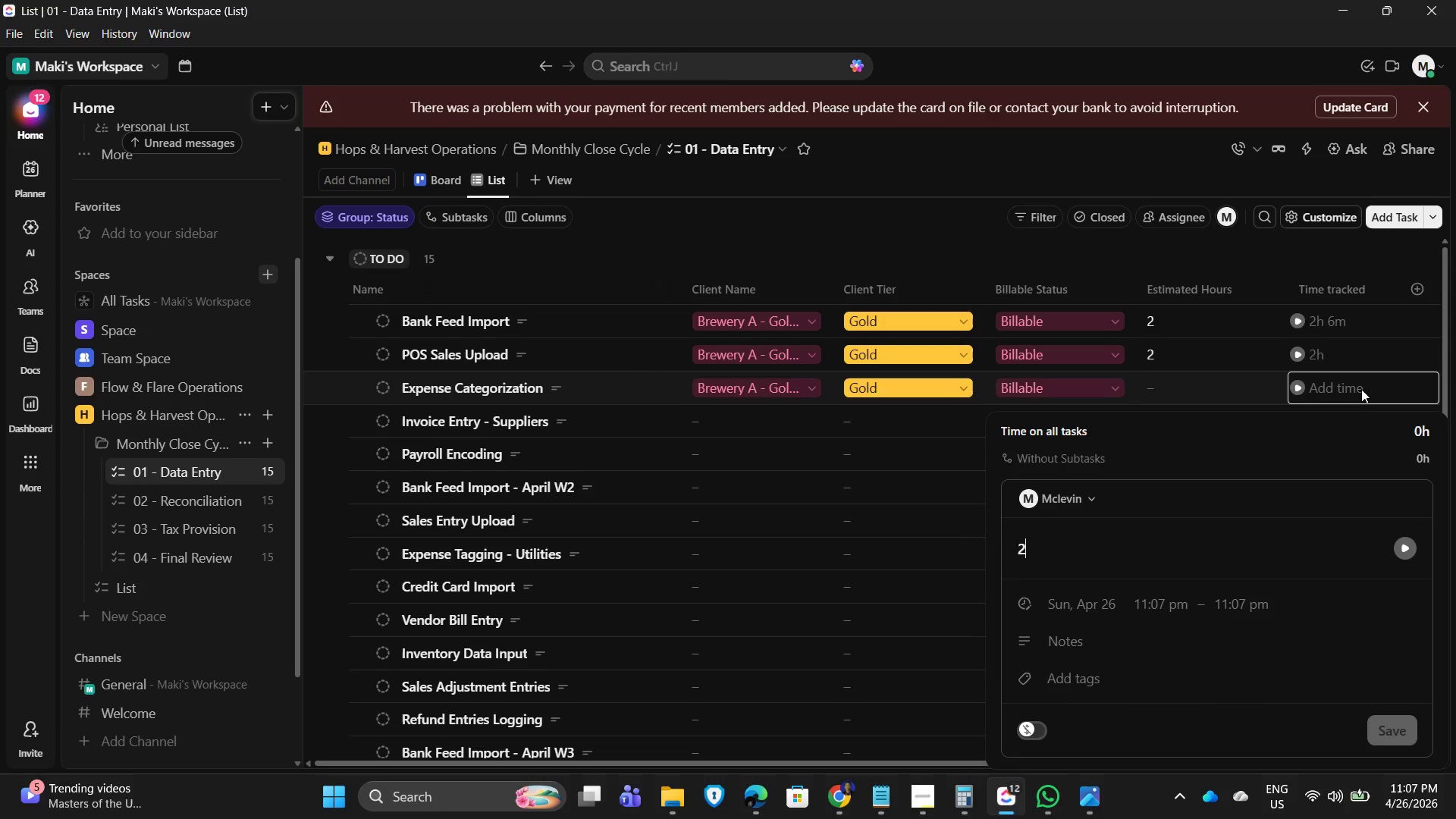 
key(Numpad2)
 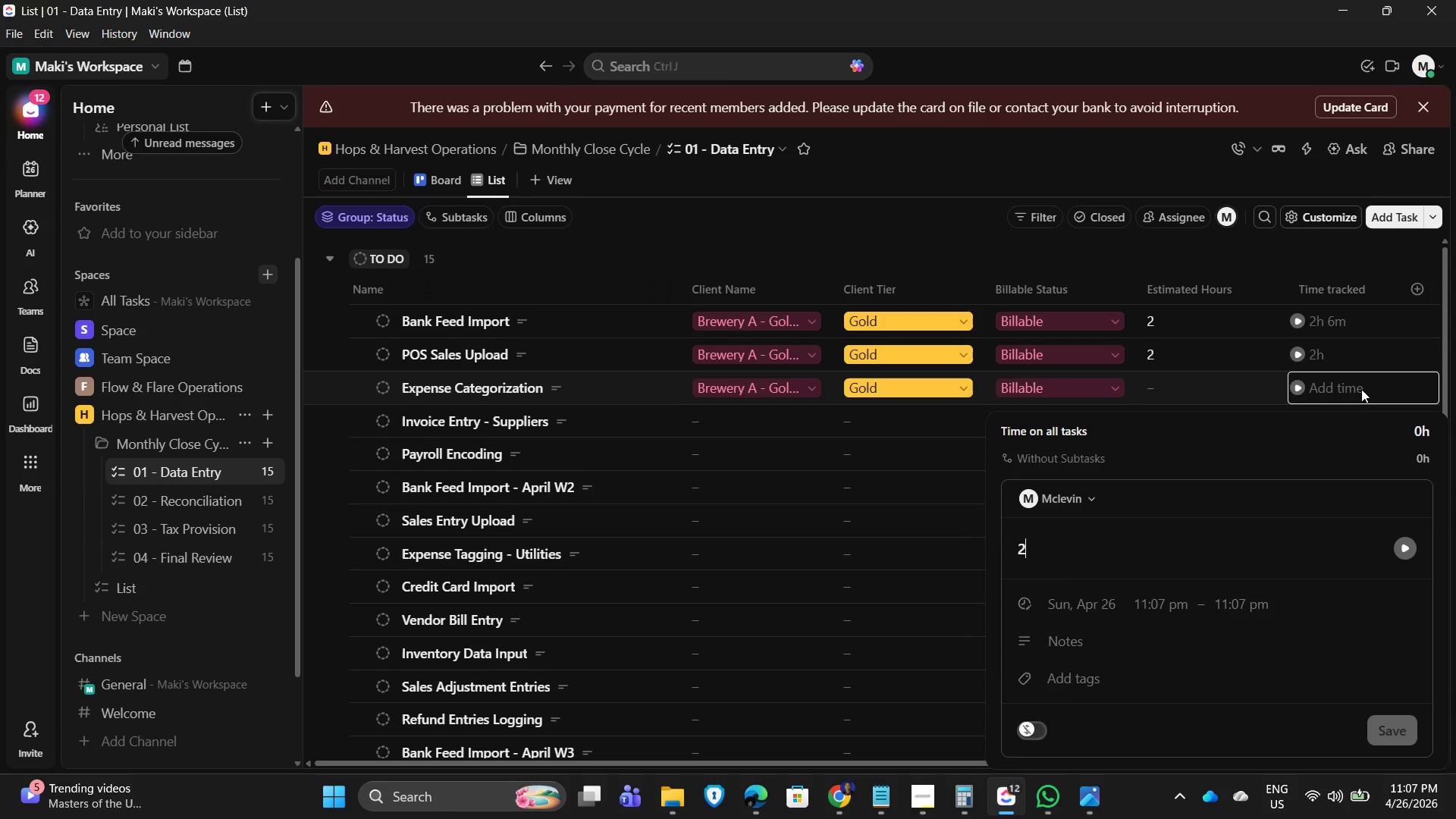 
key(NumpadDecimal)
 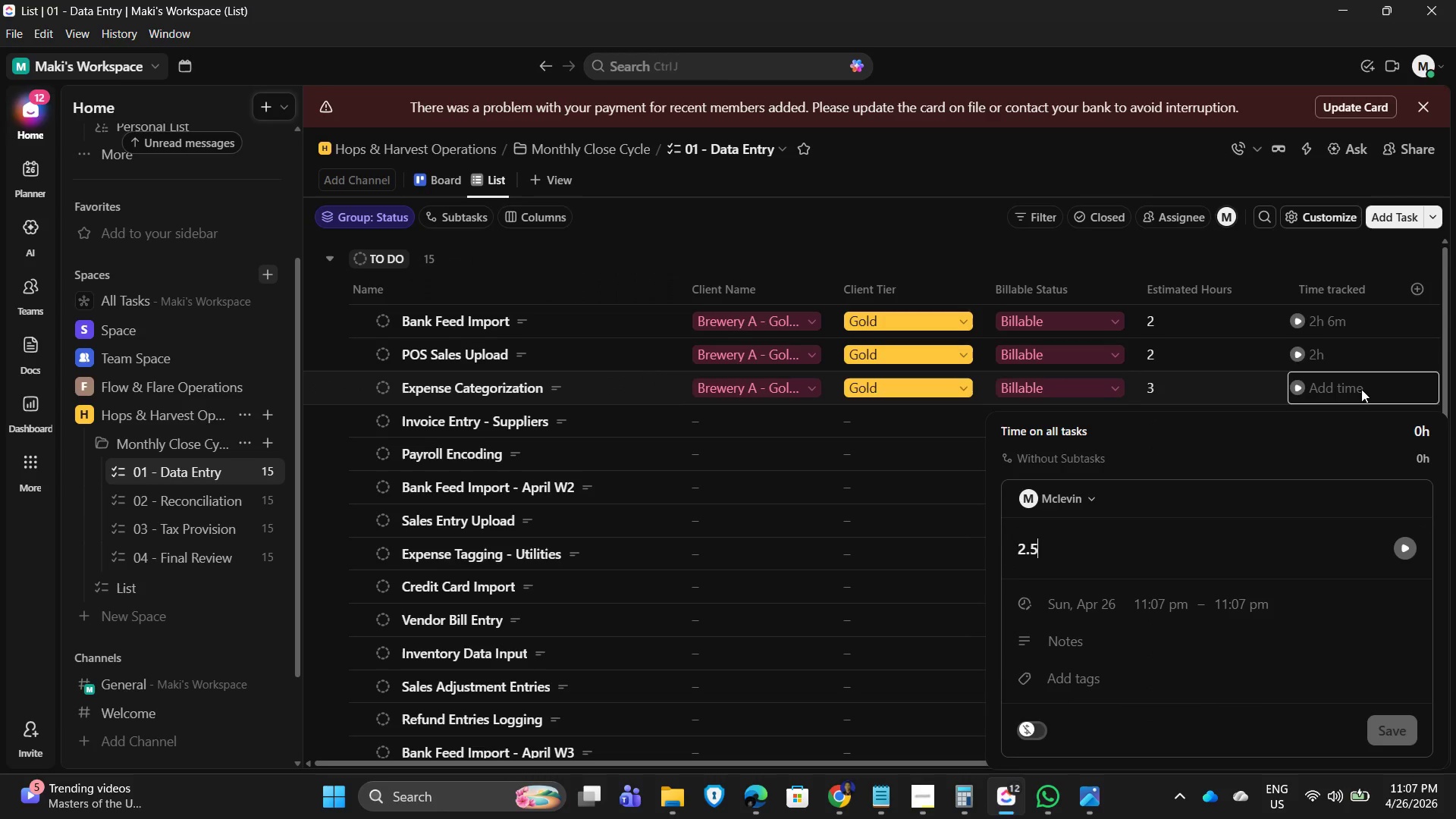 
key(Numpad5)
 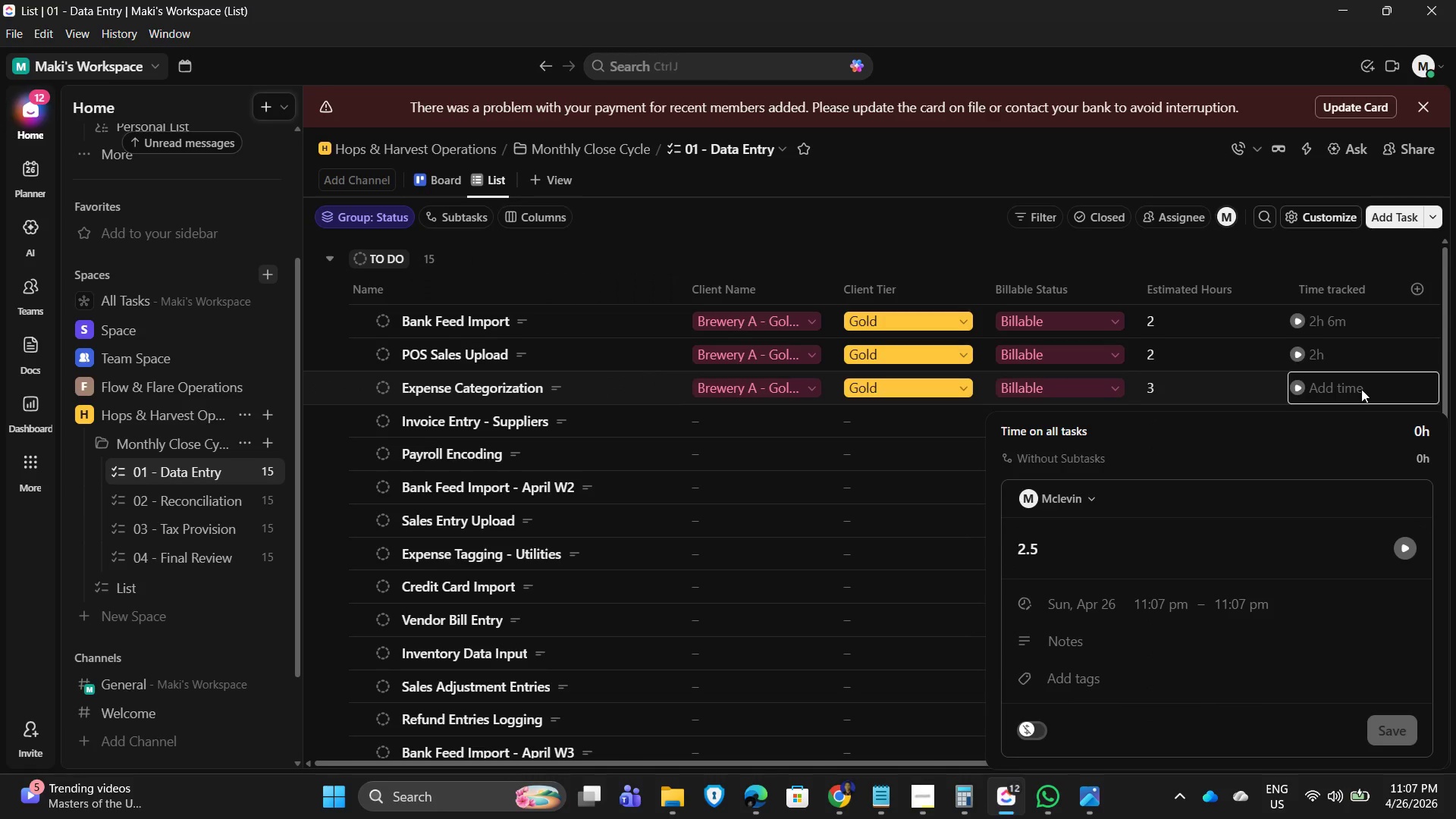 
key(NumpadEnter)
 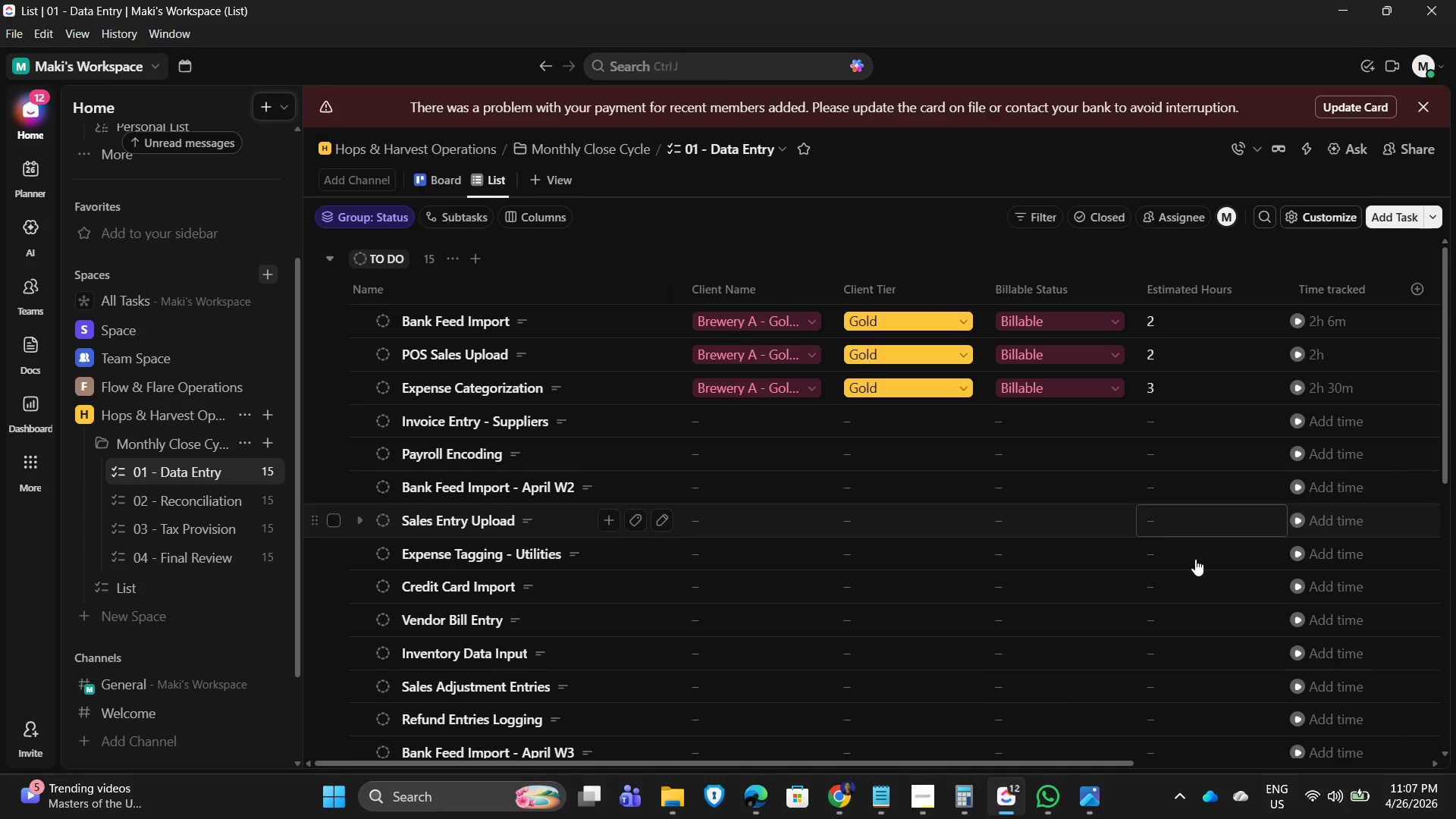 
left_click_drag(start_coordinate=[1075, 768], to_coordinate=[1214, 785])
 